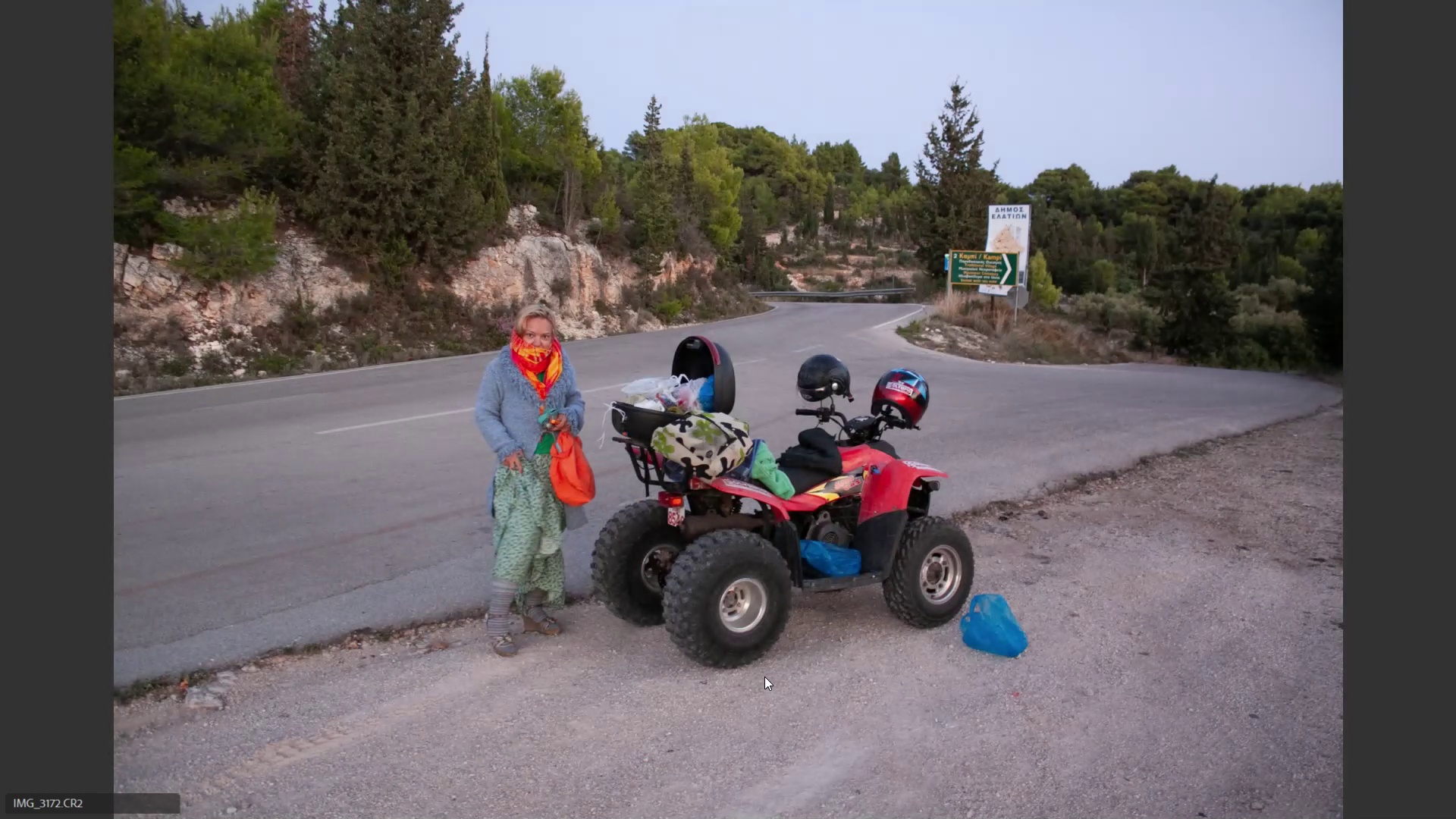 
key(6)
 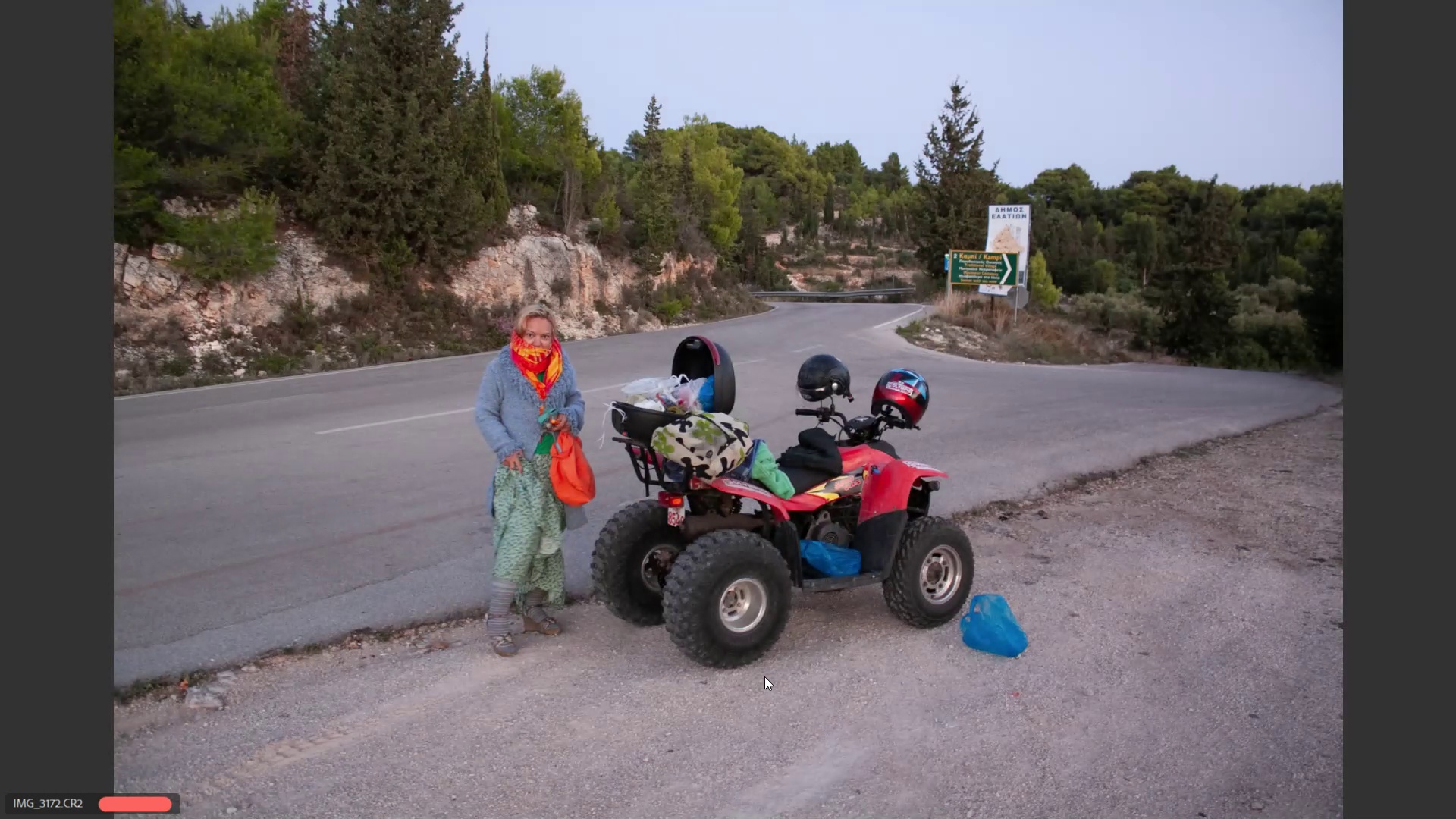 
key(ArrowRight)
 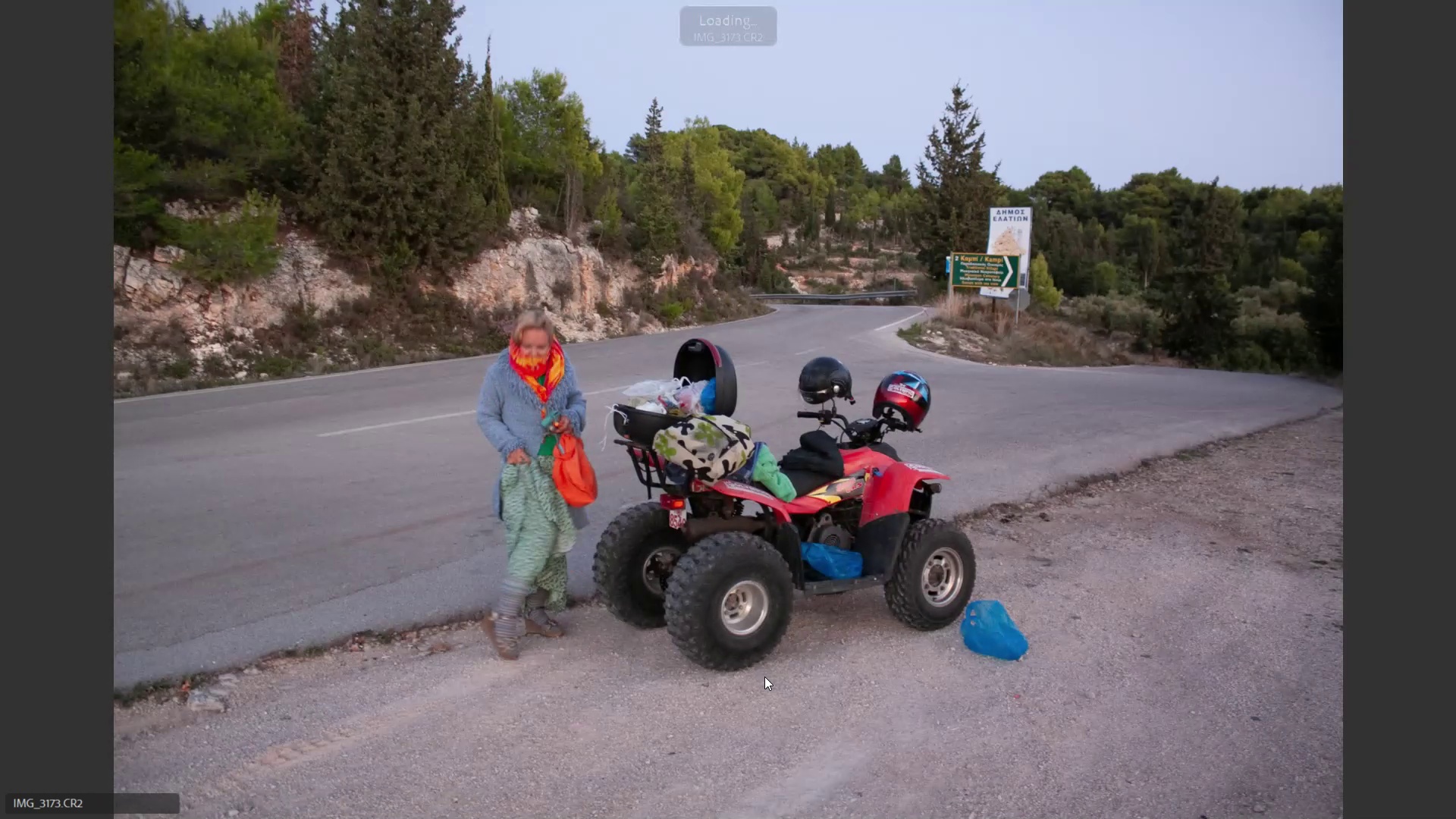 
key(ArrowRight)
 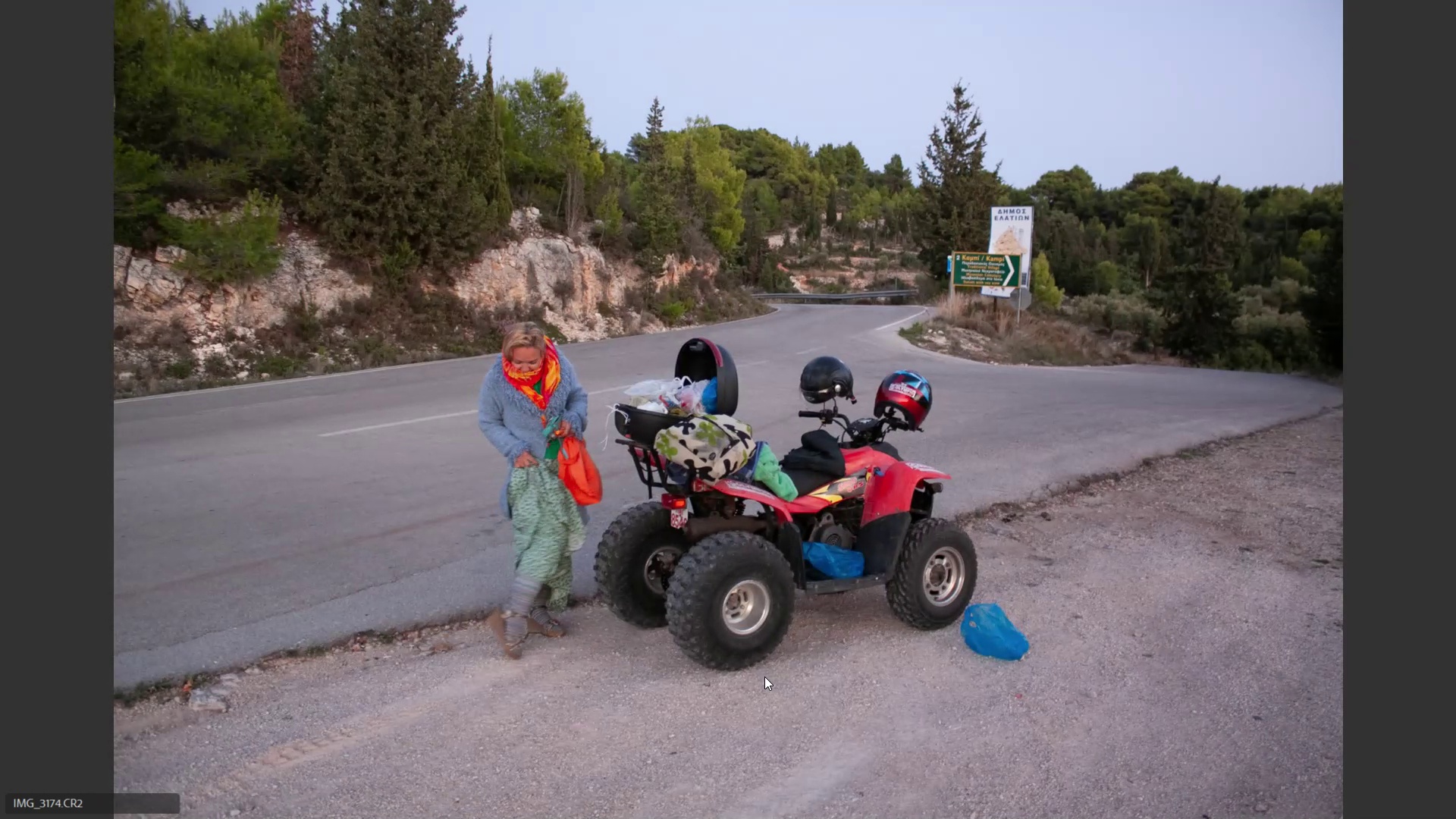 
key(ArrowRight)
 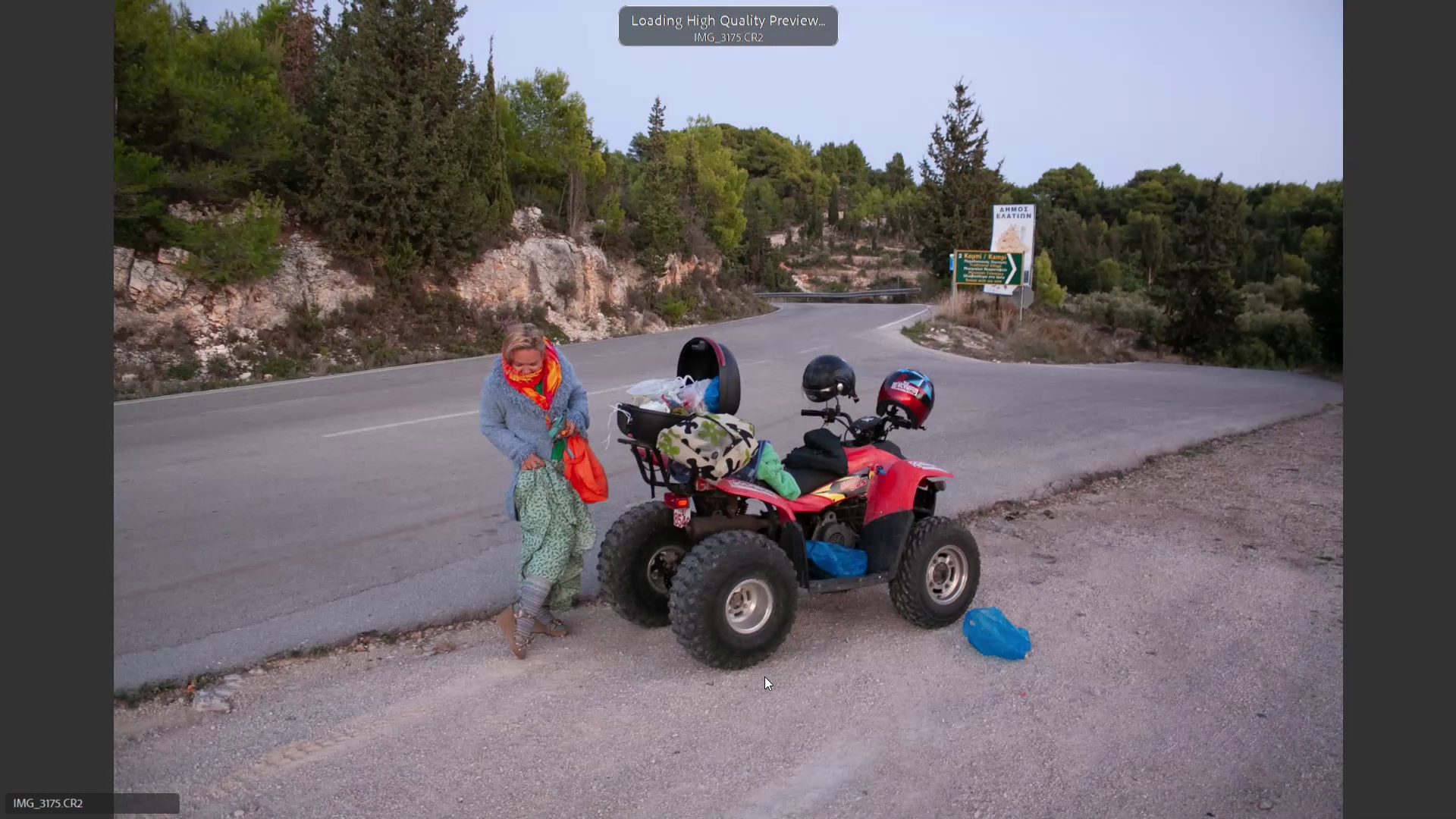 
key(ArrowRight)
 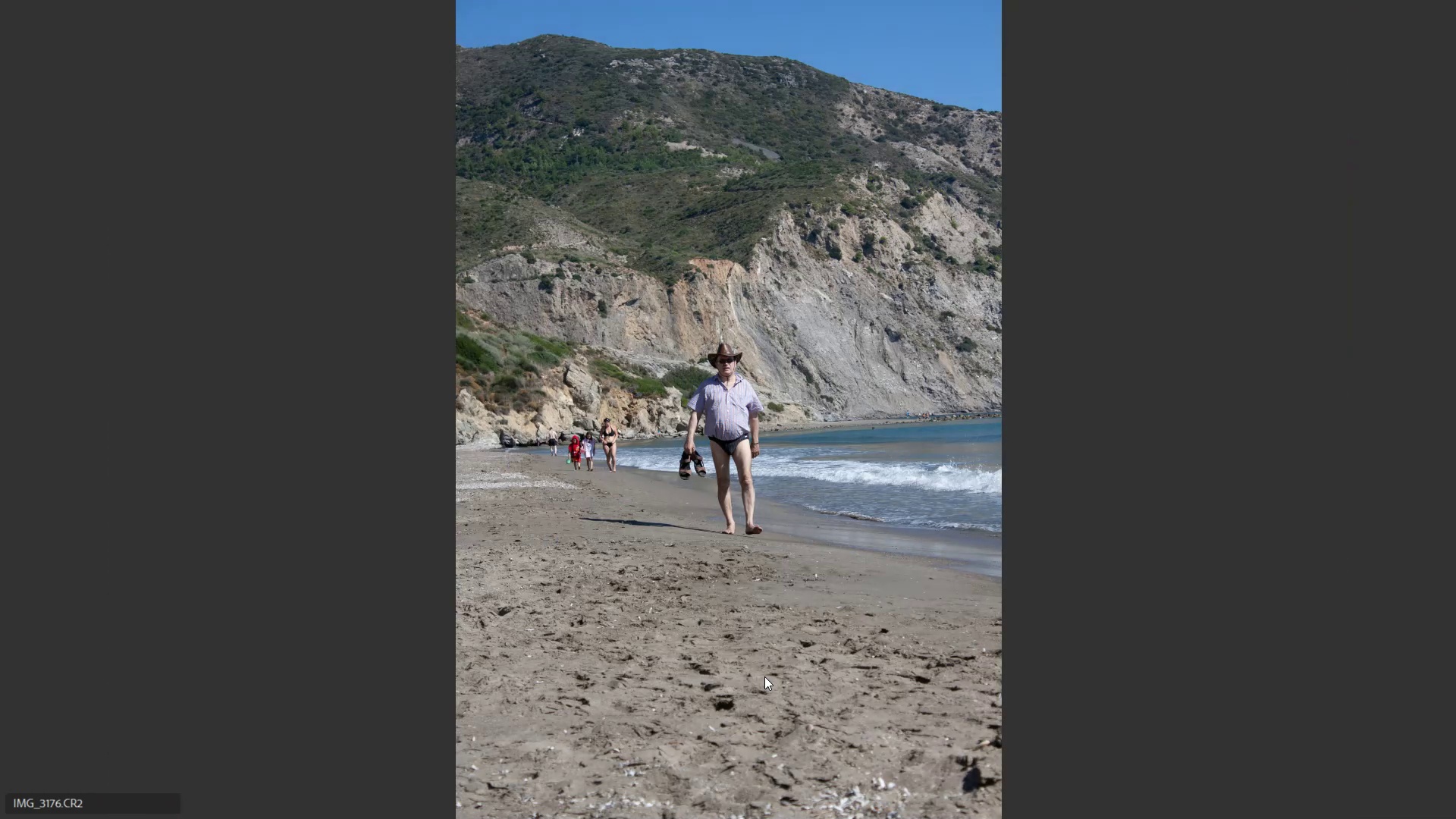 
key(ArrowRight)
 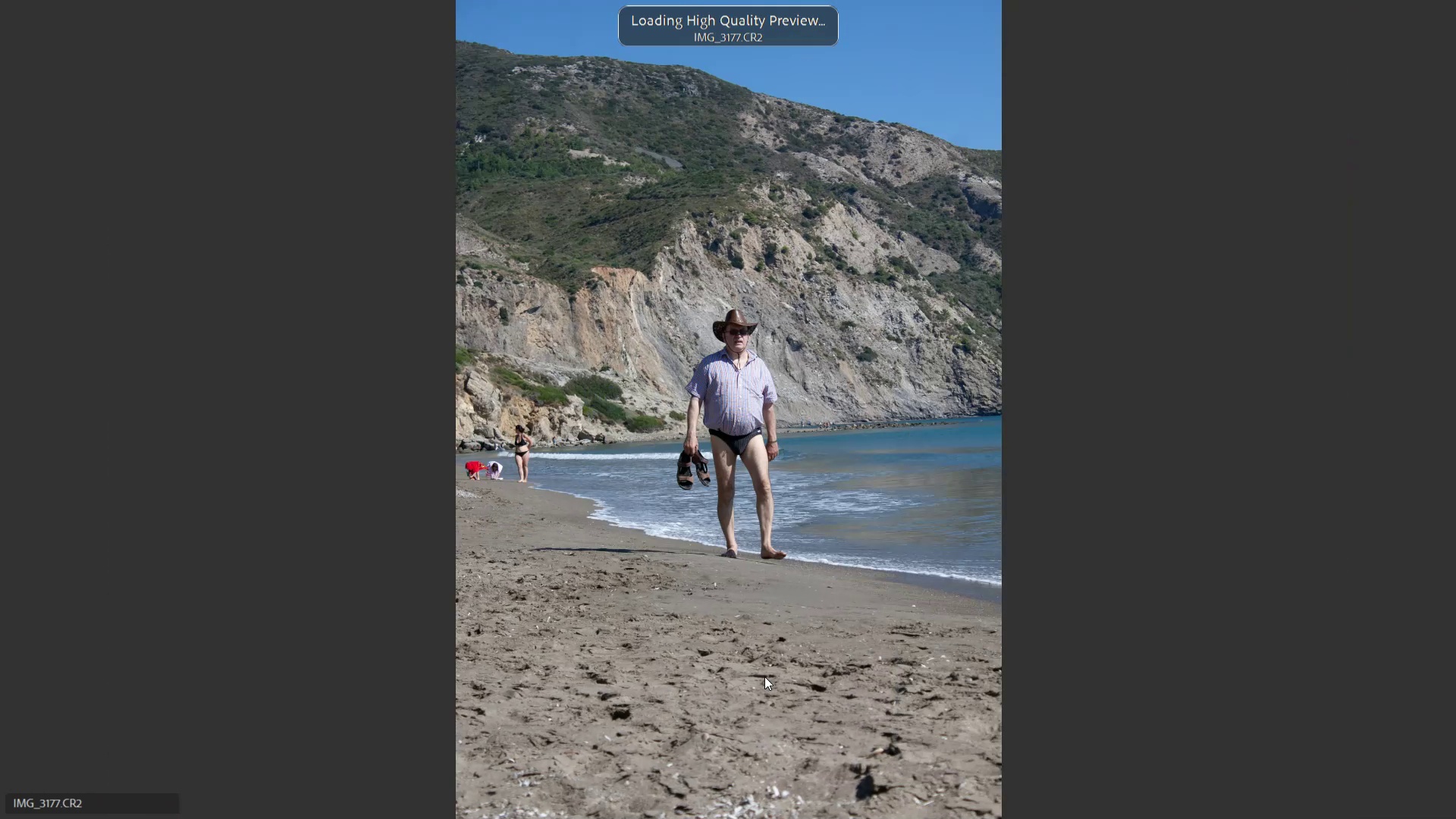 
key(ArrowRight)
 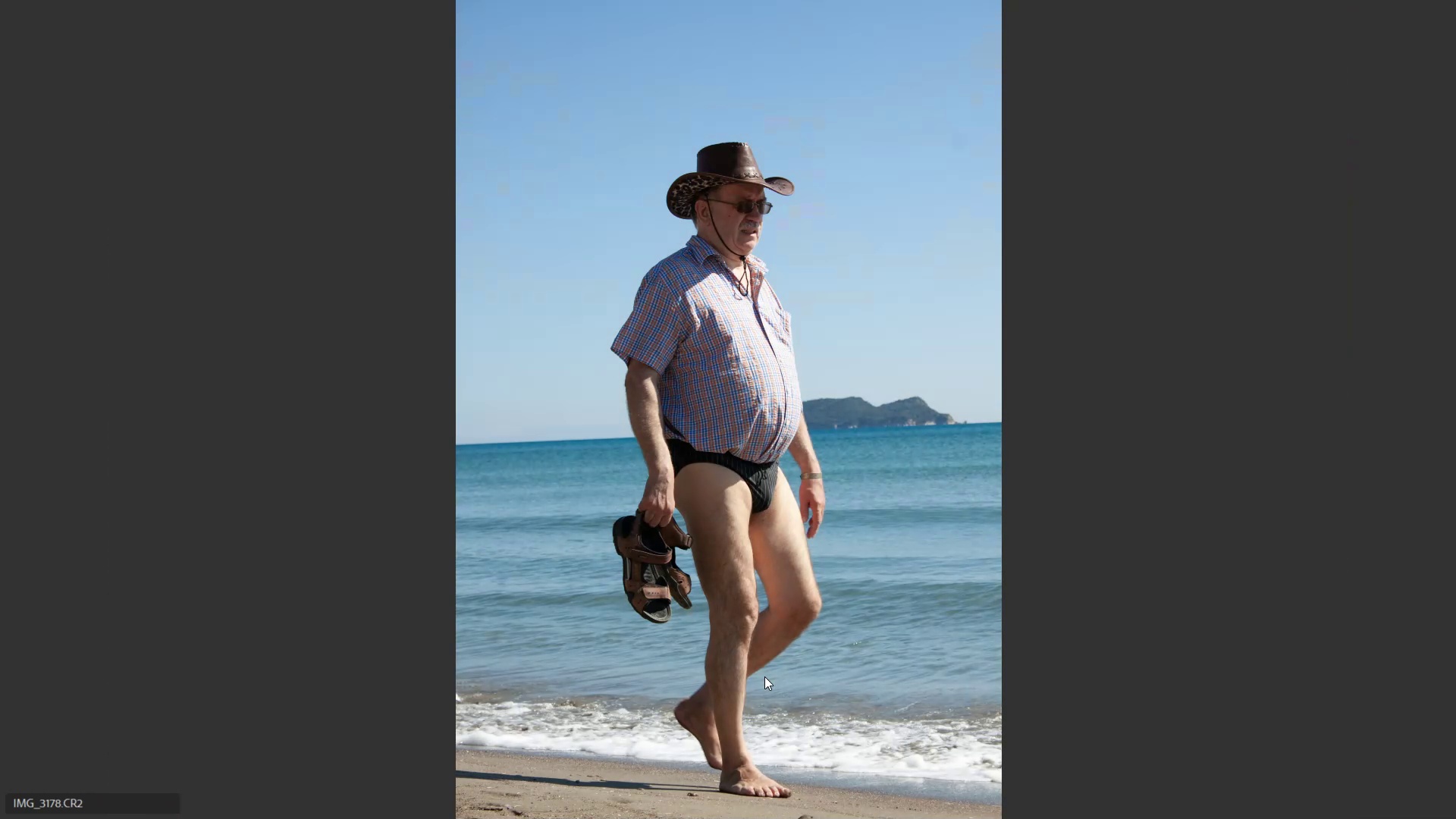 
key(6)
 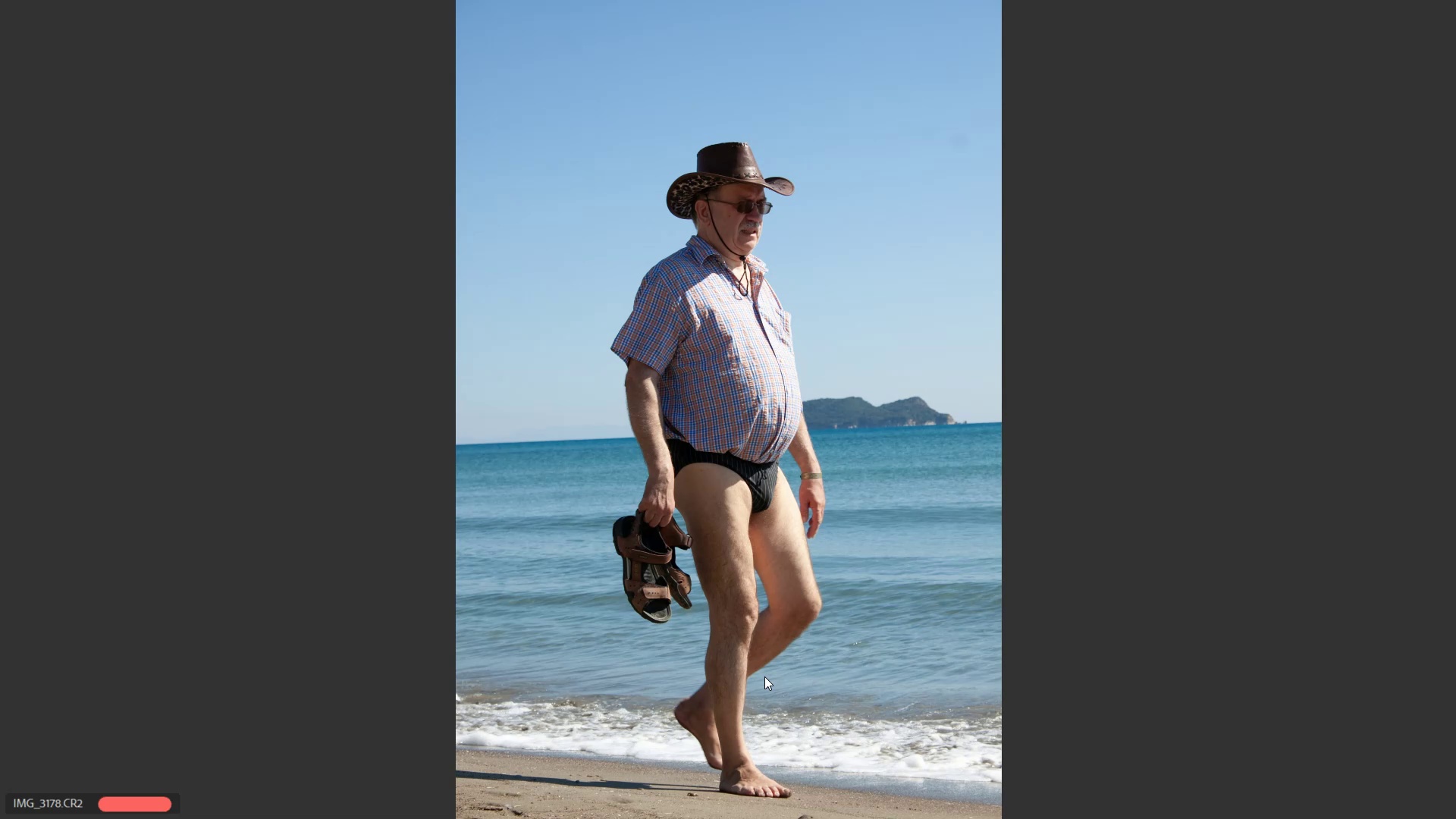 
key(ArrowRight)
 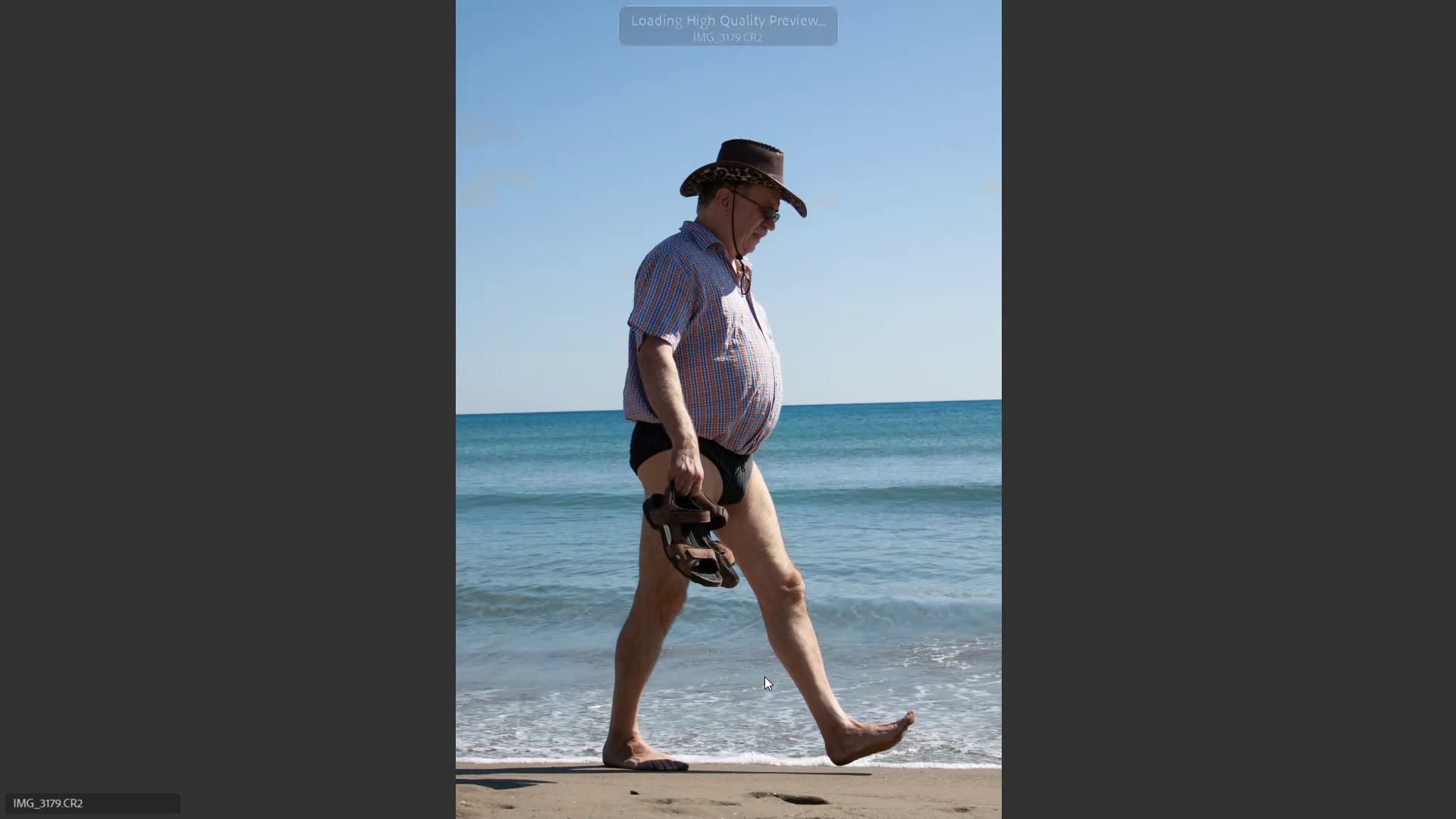 
key(6)
 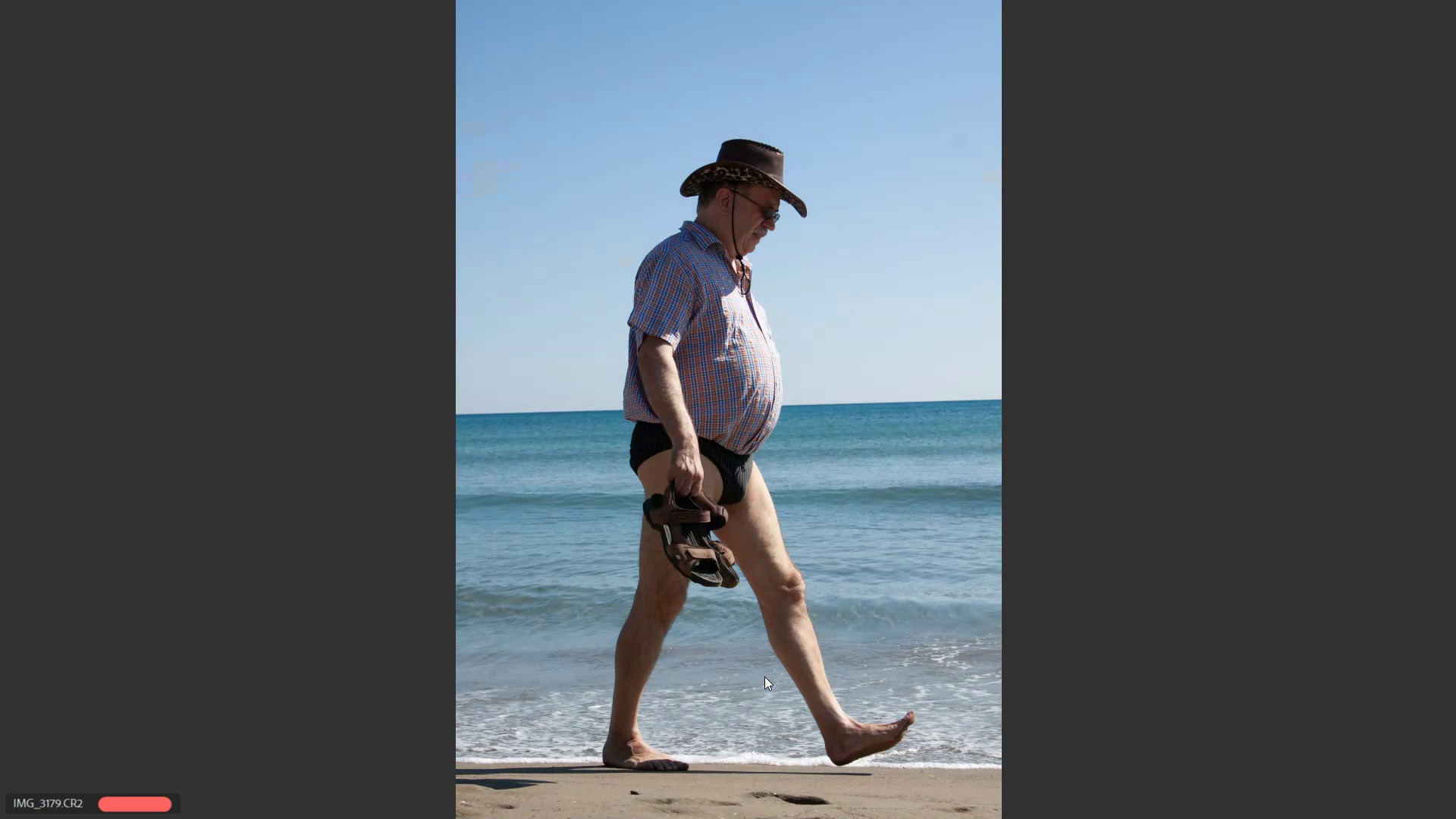 
key(ArrowRight)
 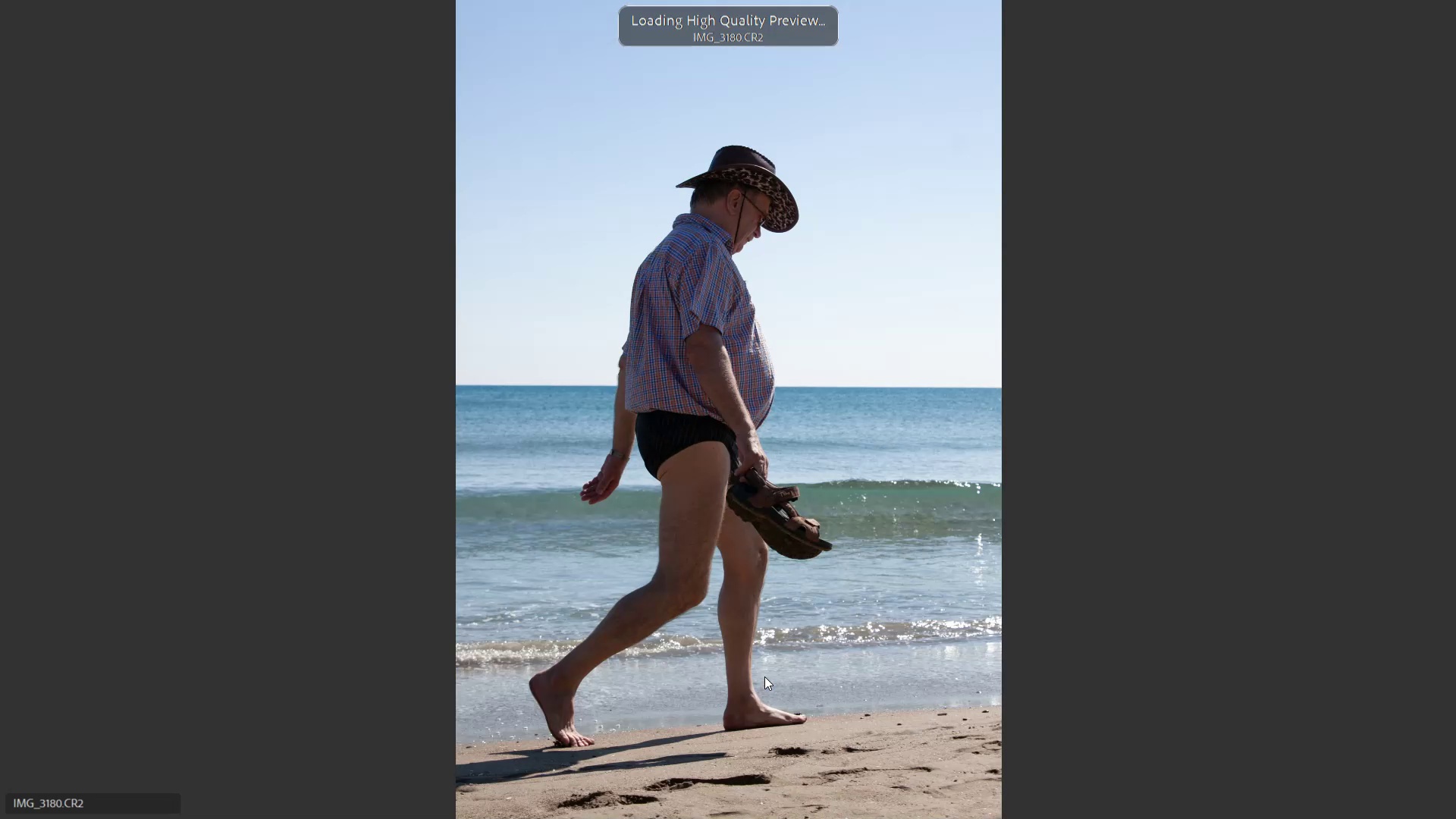 
key(ArrowRight)
 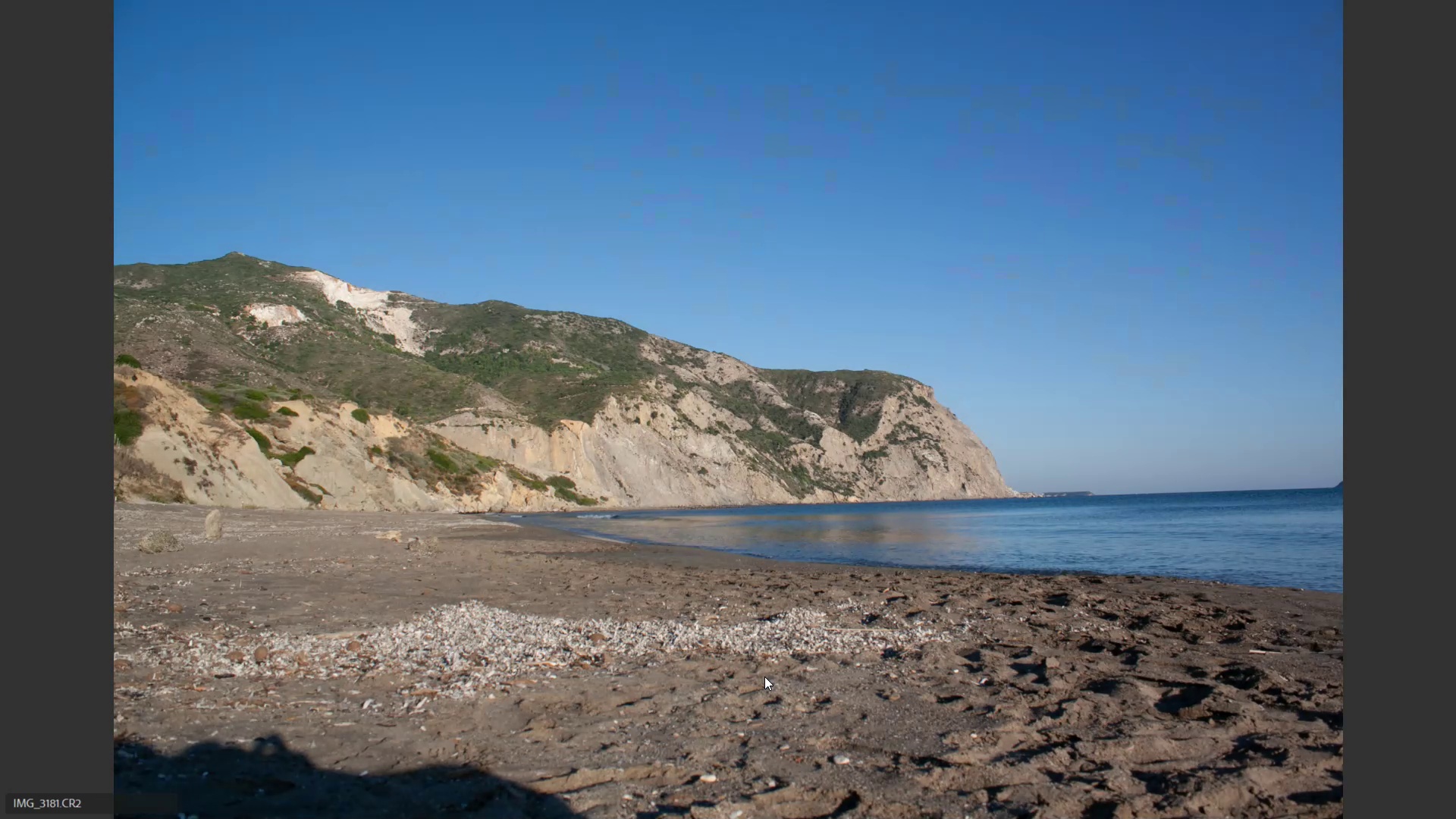 
key(ArrowRight)
 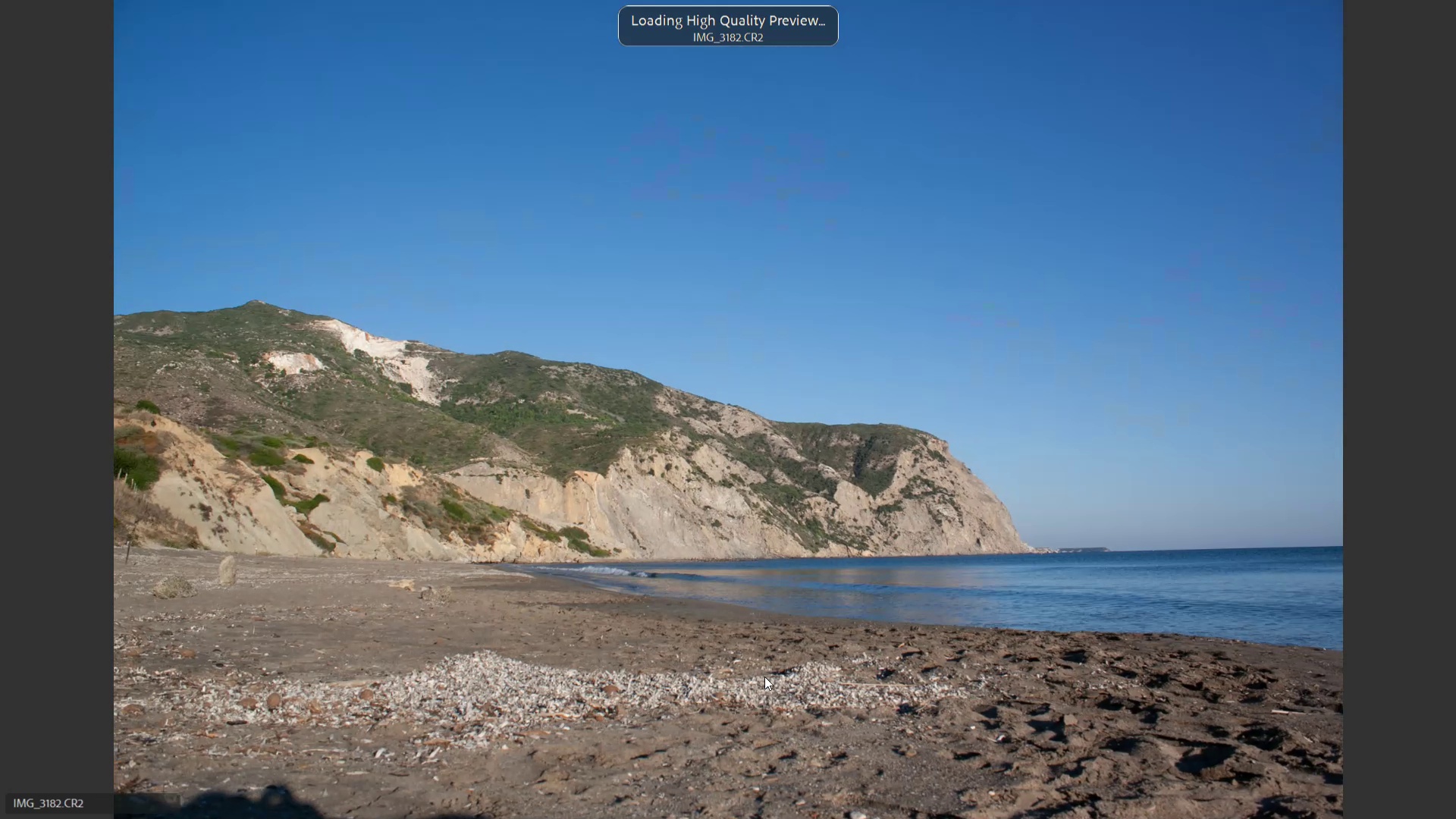 
key(ArrowRight)
 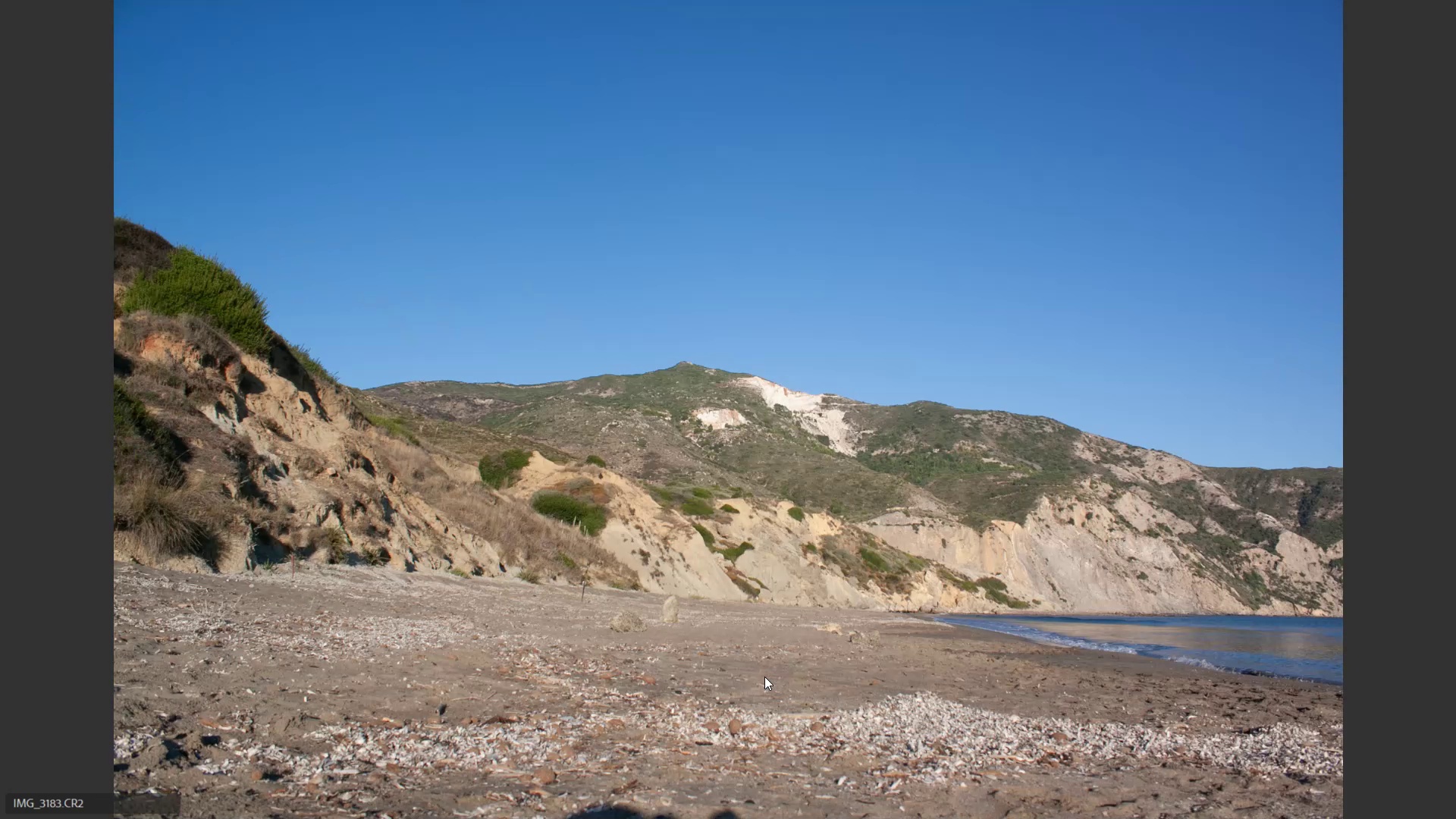 
key(ArrowLeft)
 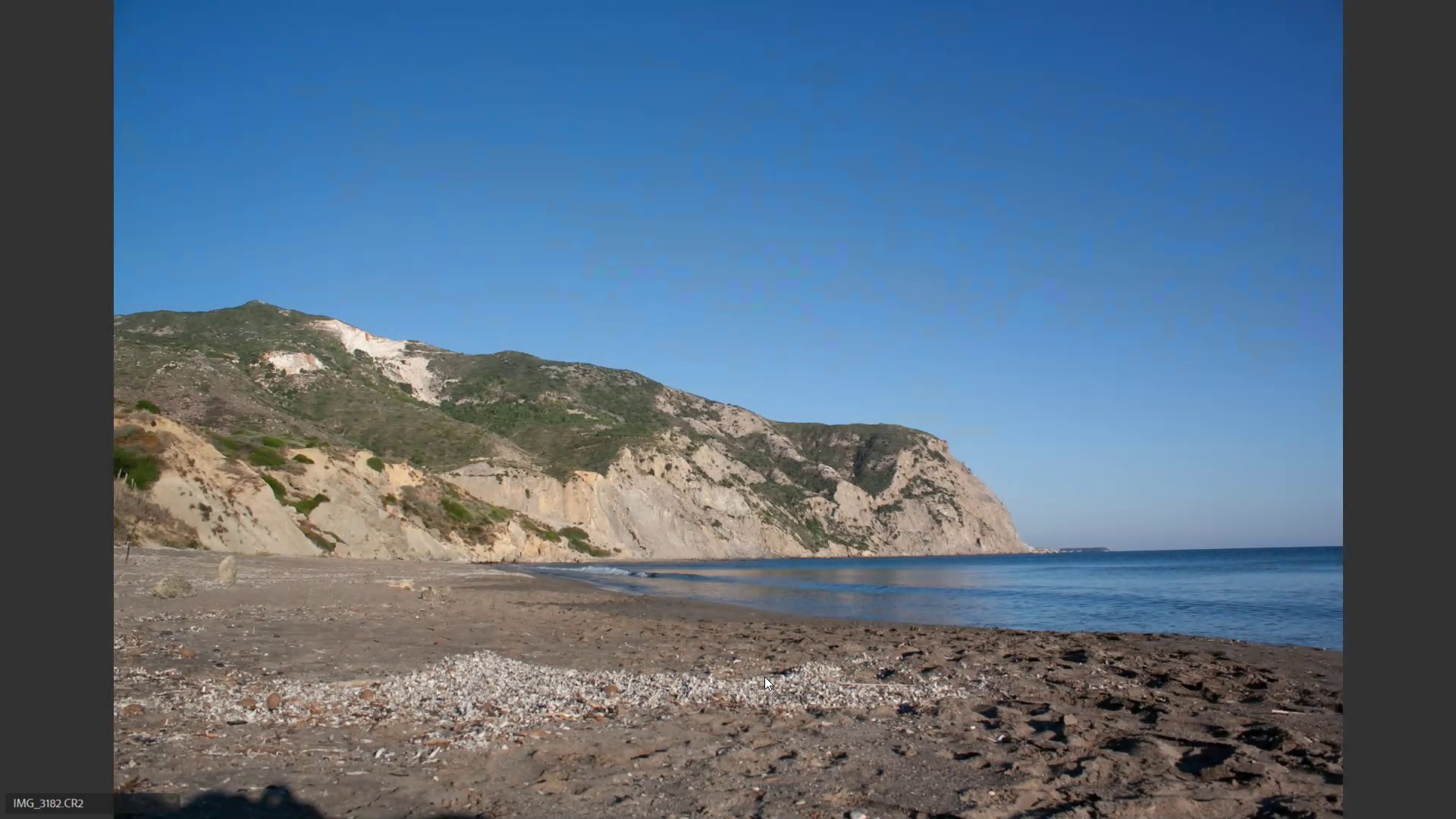 
key(6)
 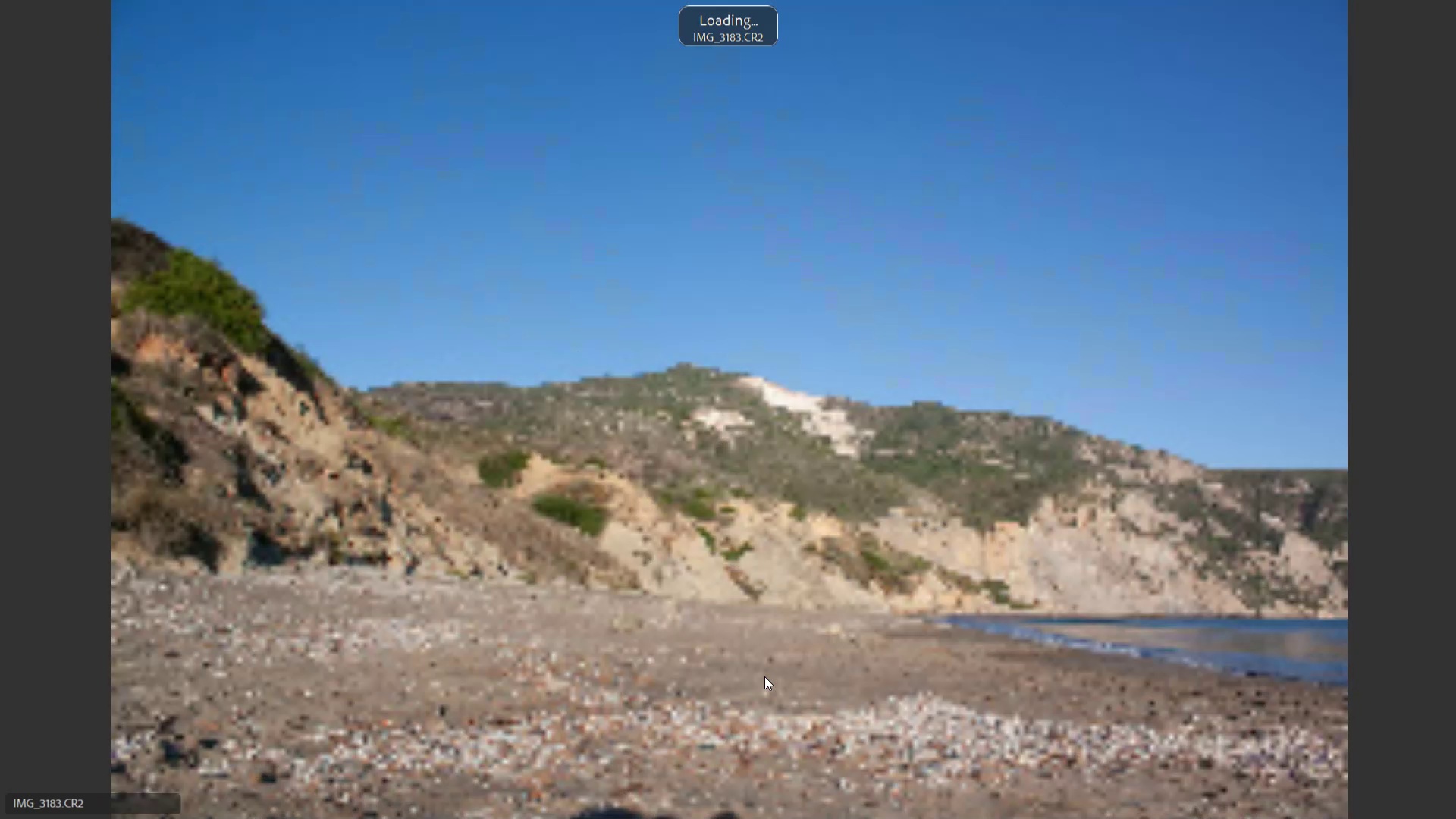 
key(ArrowRight)
 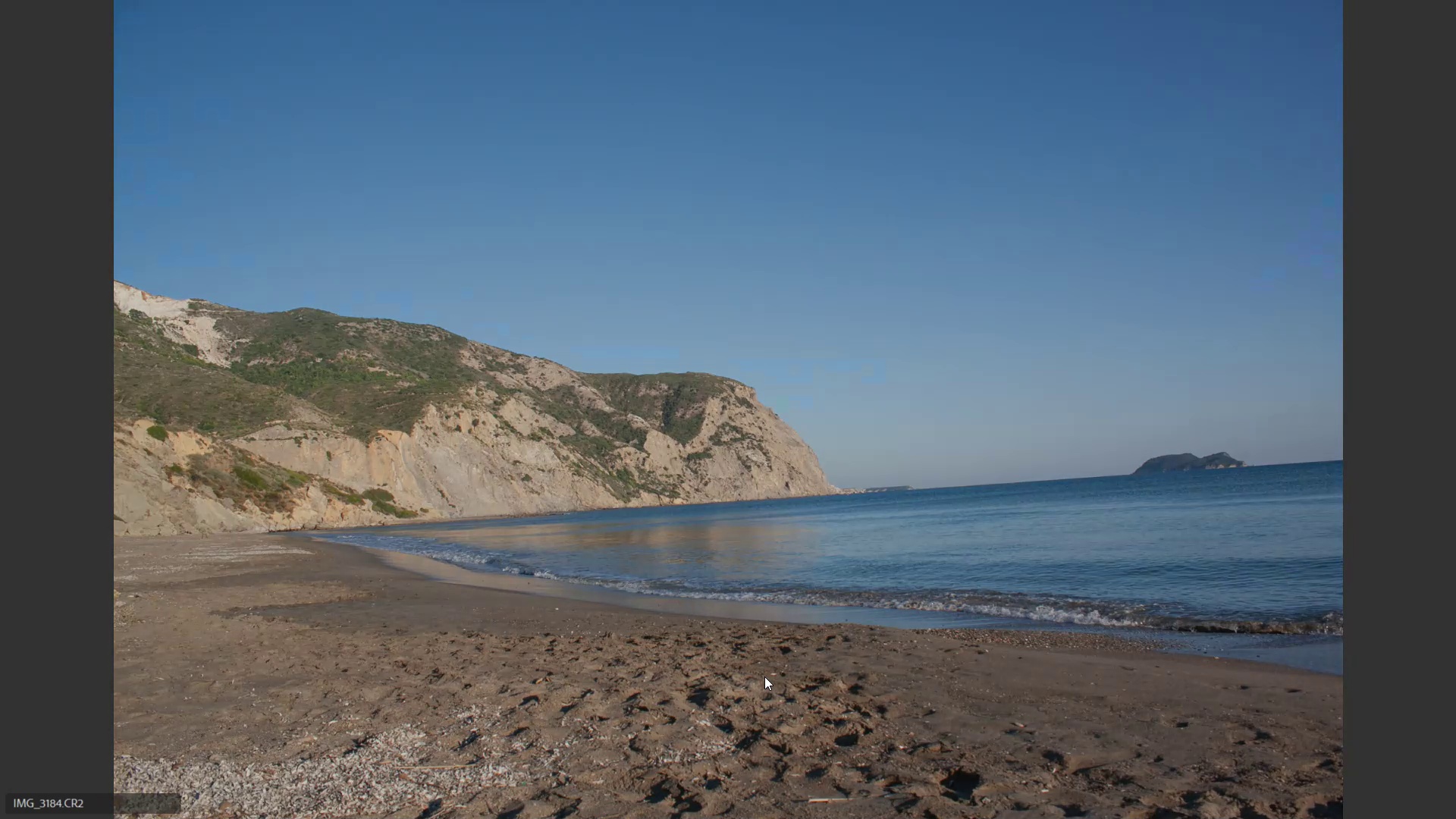 
key(6)
 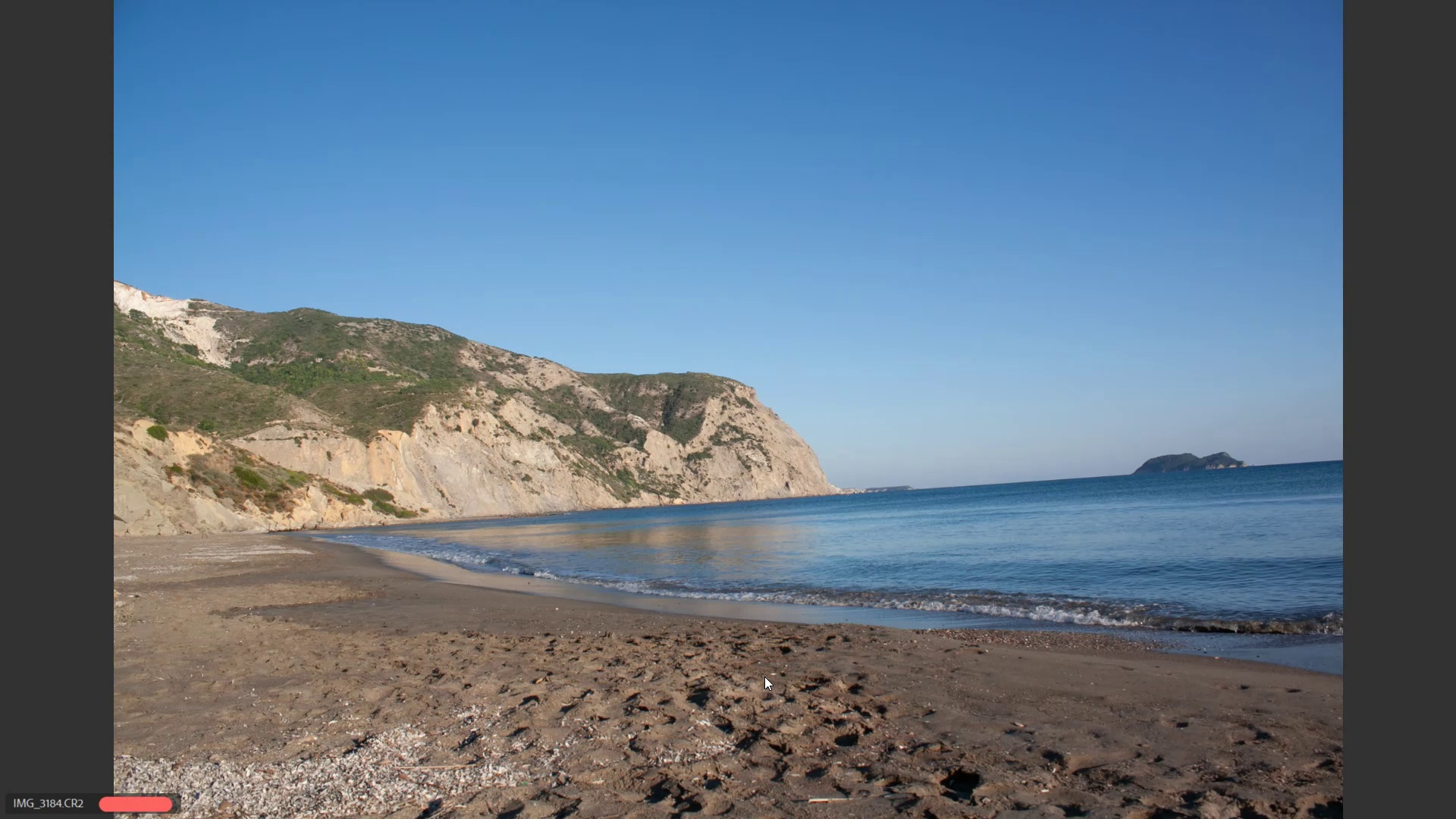 
key(ArrowRight)
 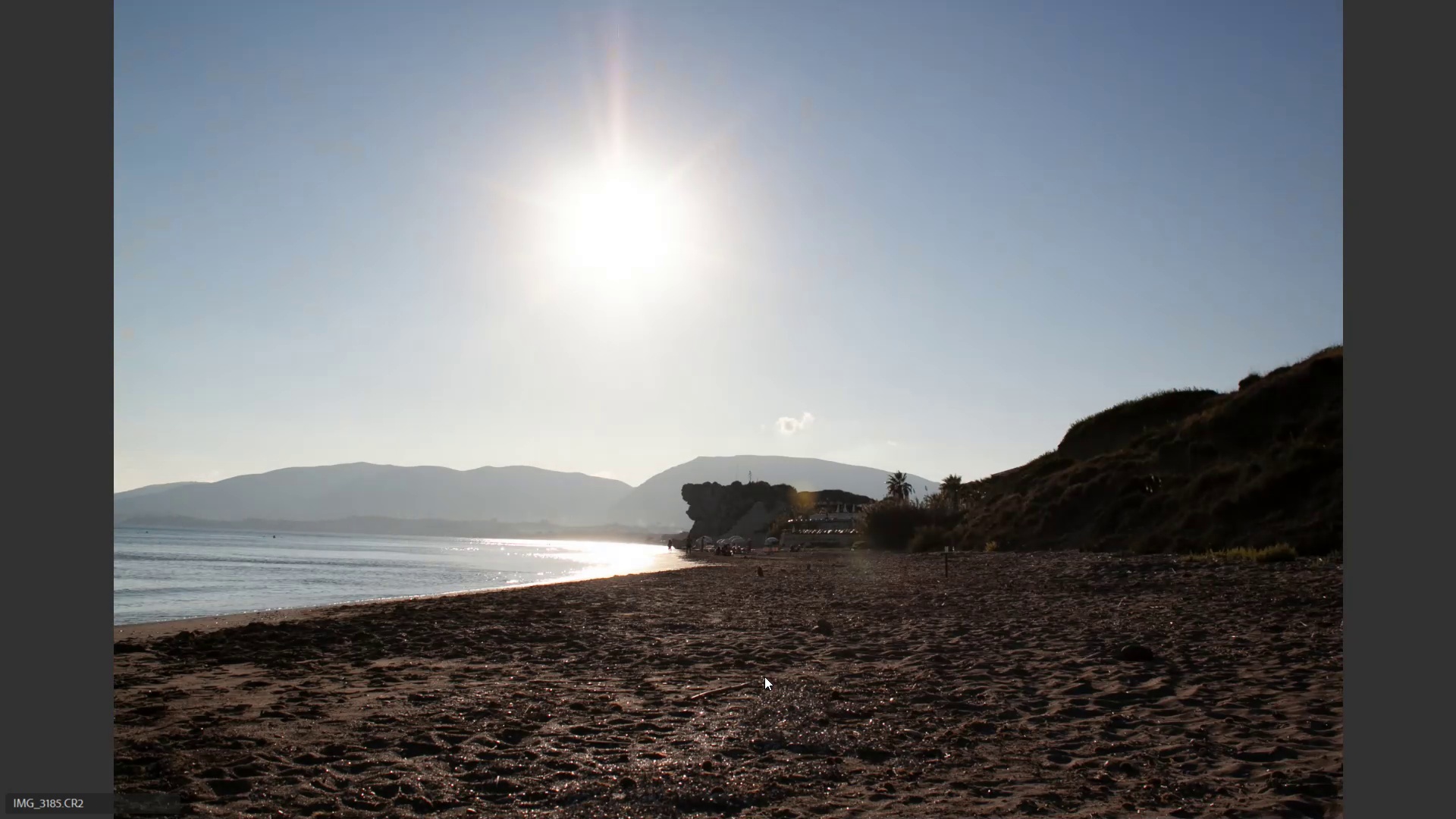 
key(6)
 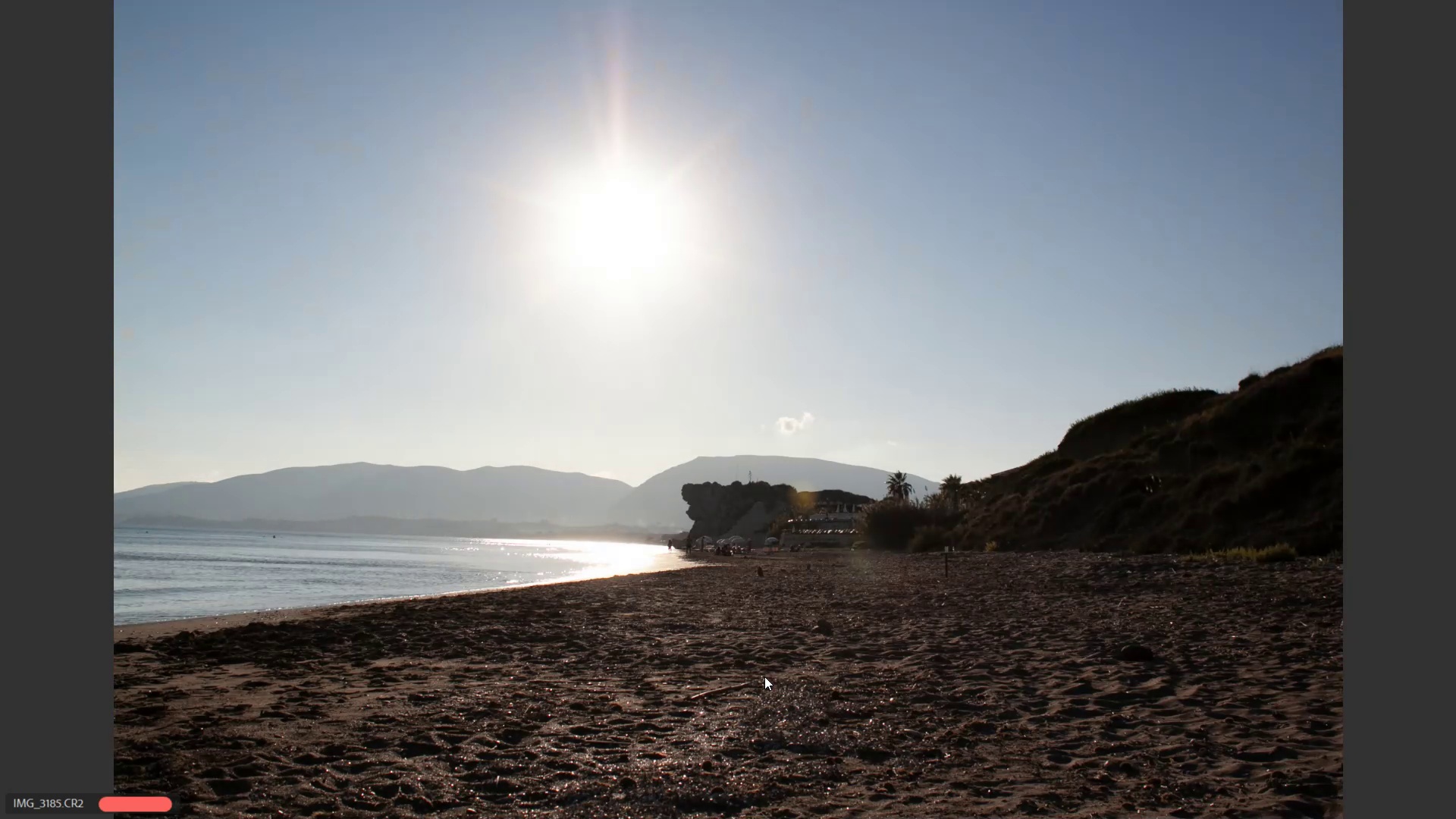 
key(ArrowRight)
 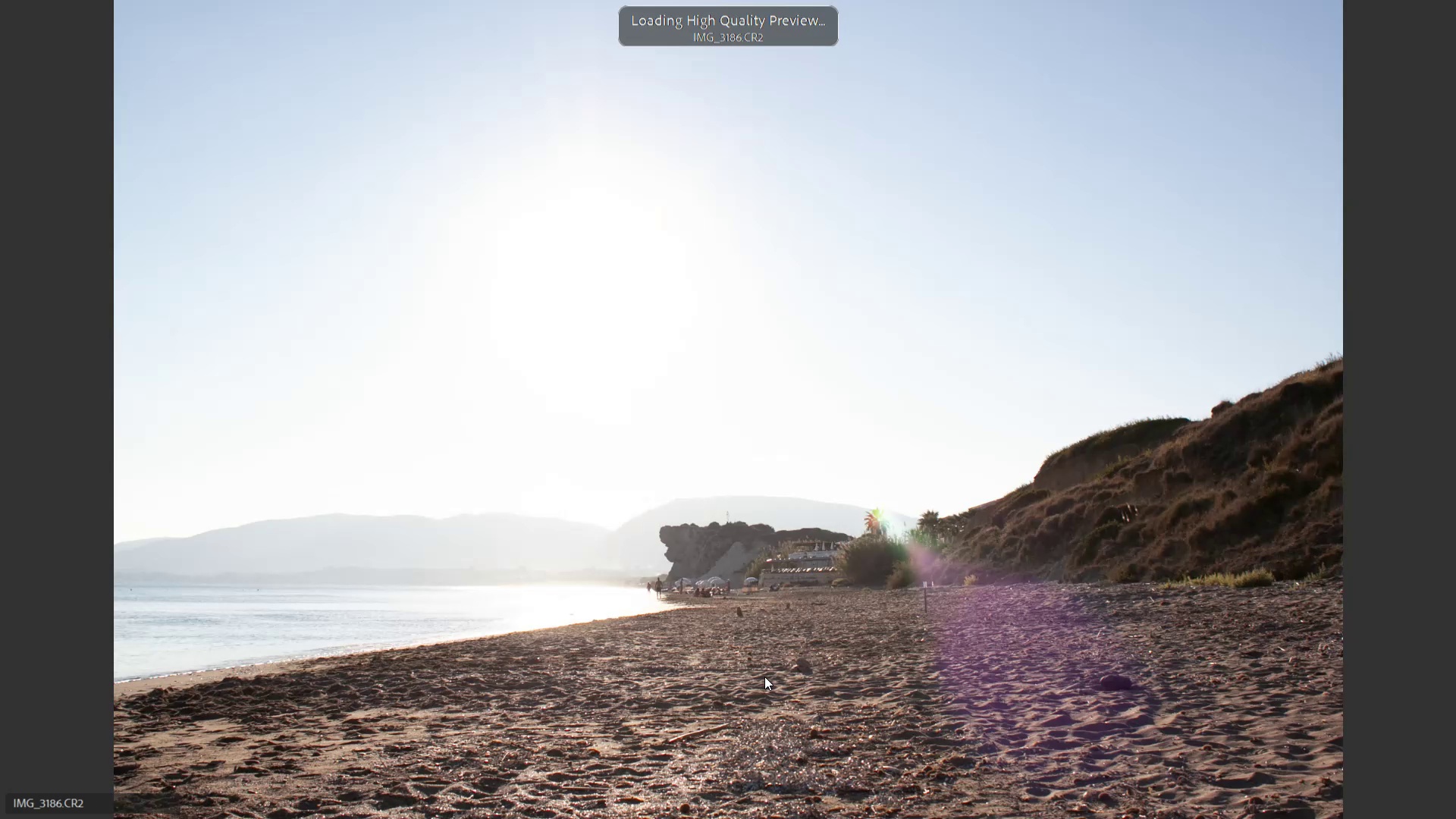 
key(ArrowRight)
 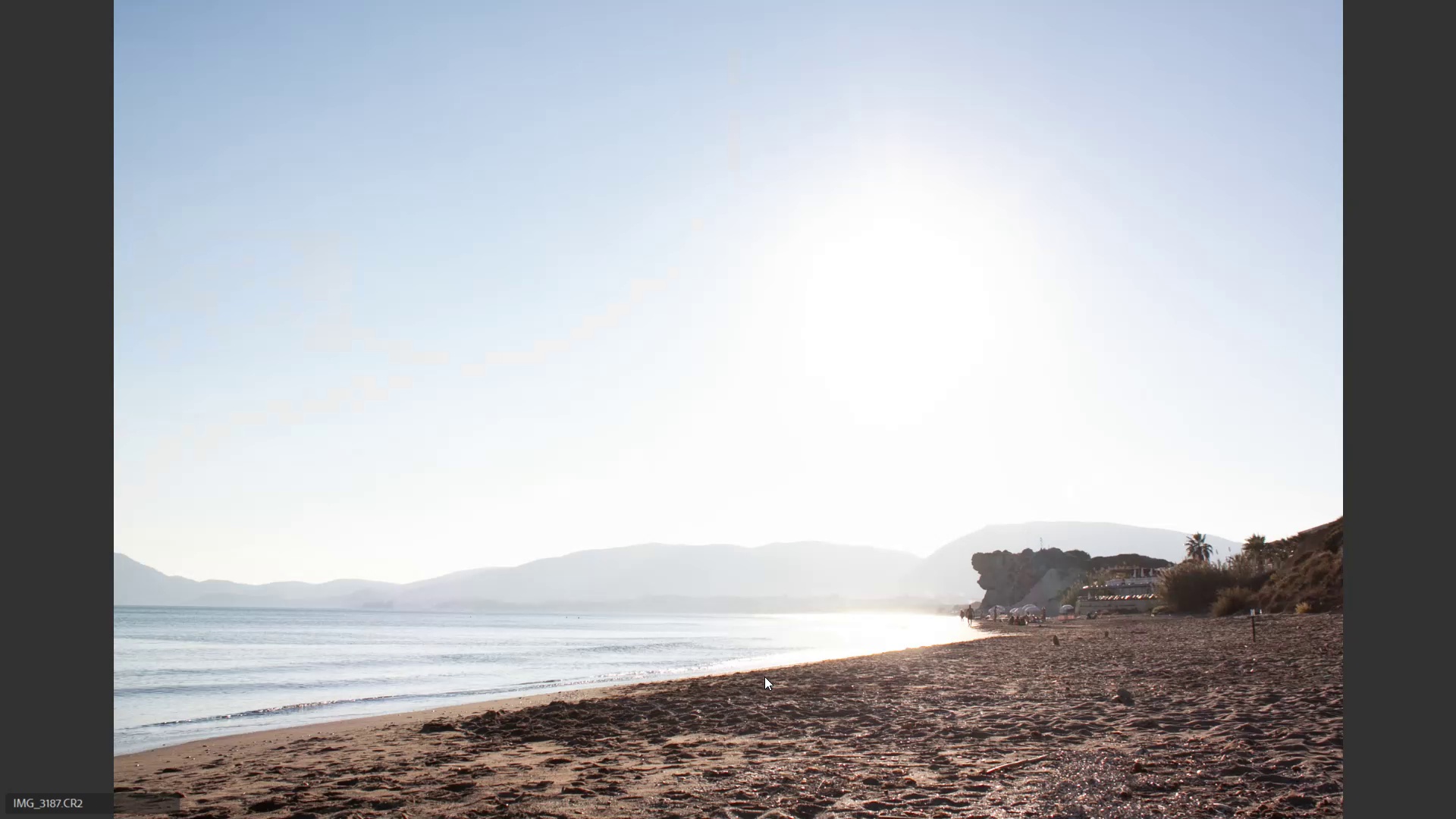 
key(ArrowRight)
 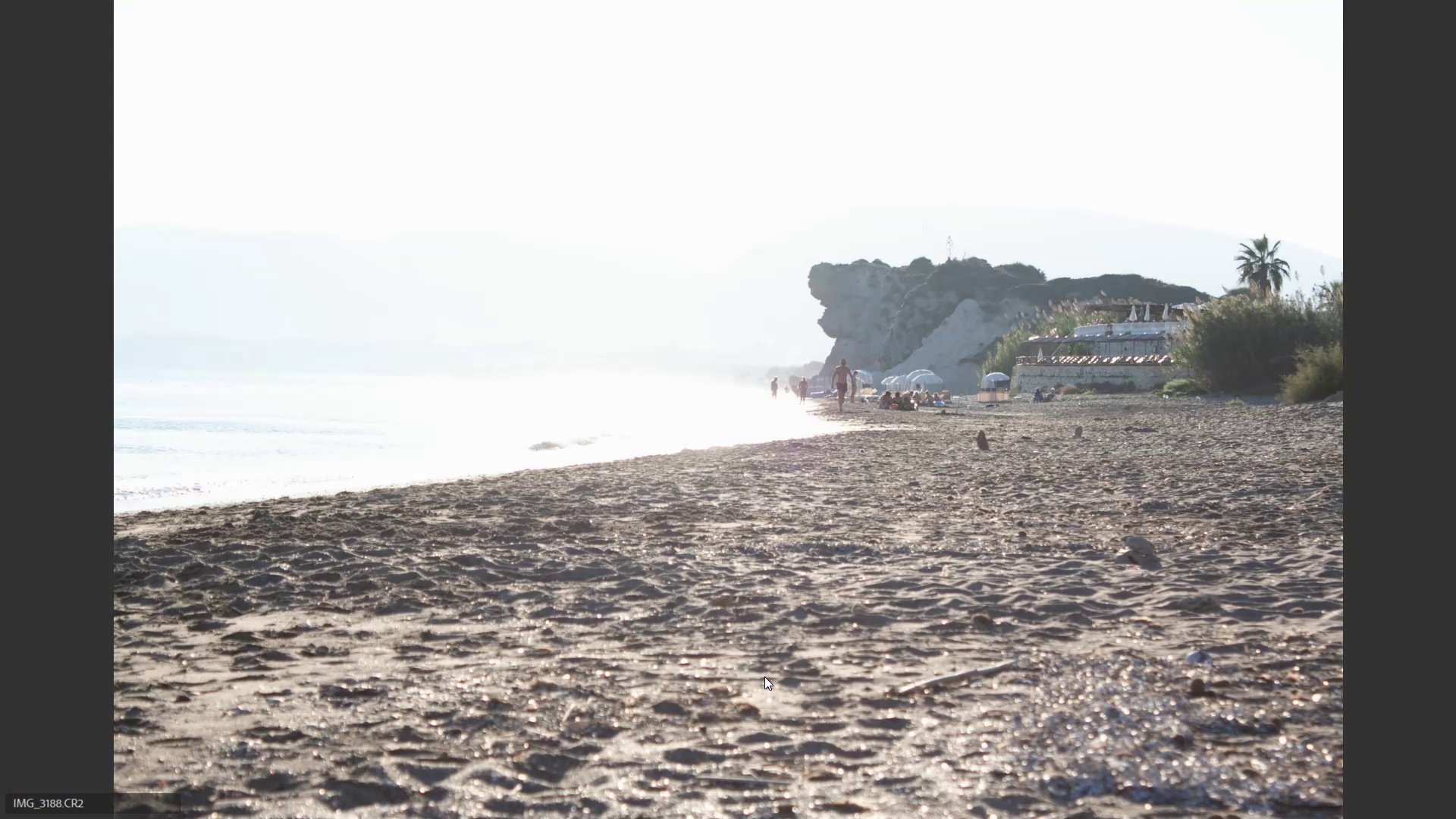 
key(ArrowRight)
 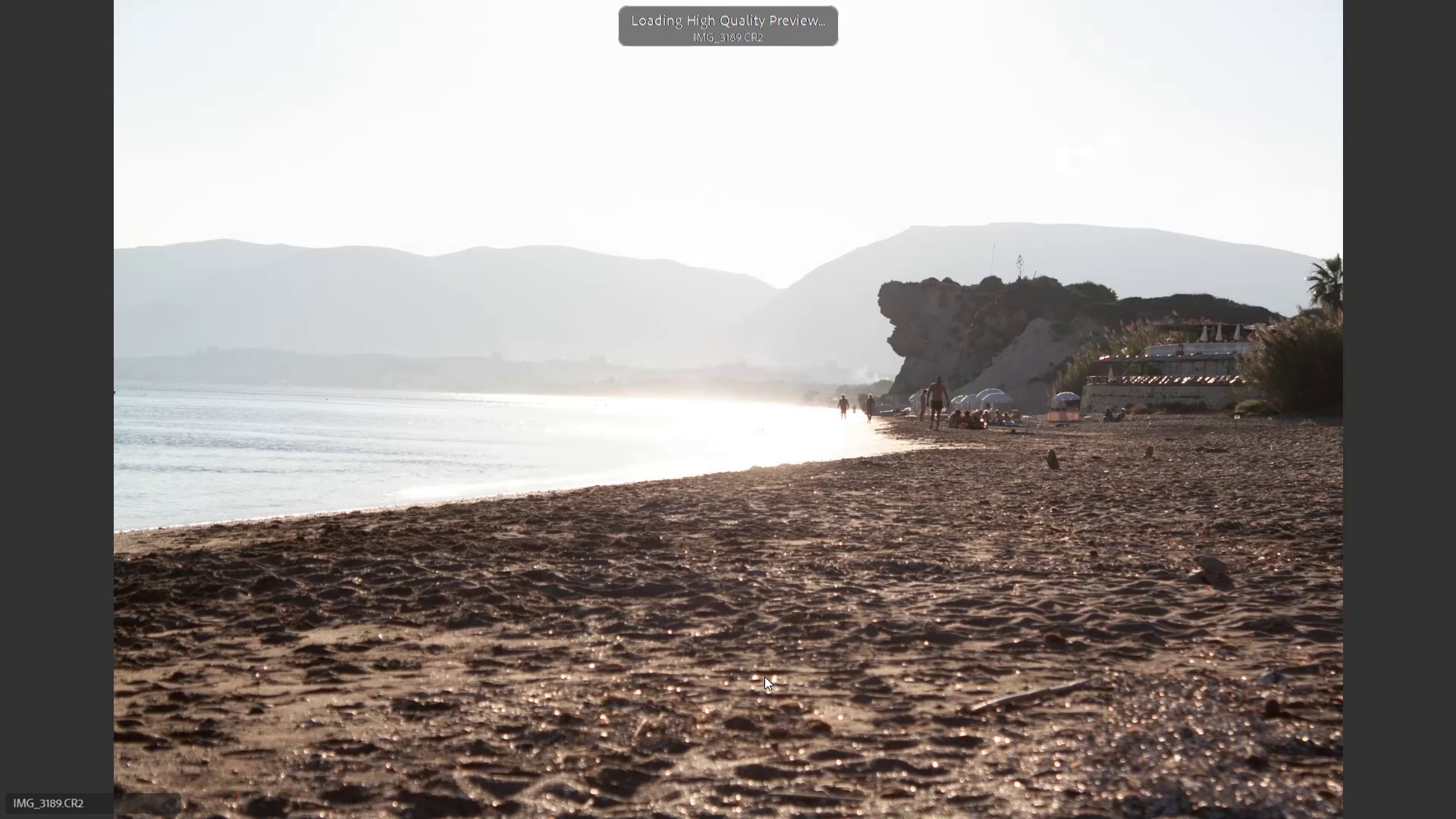 
key(ArrowRight)
 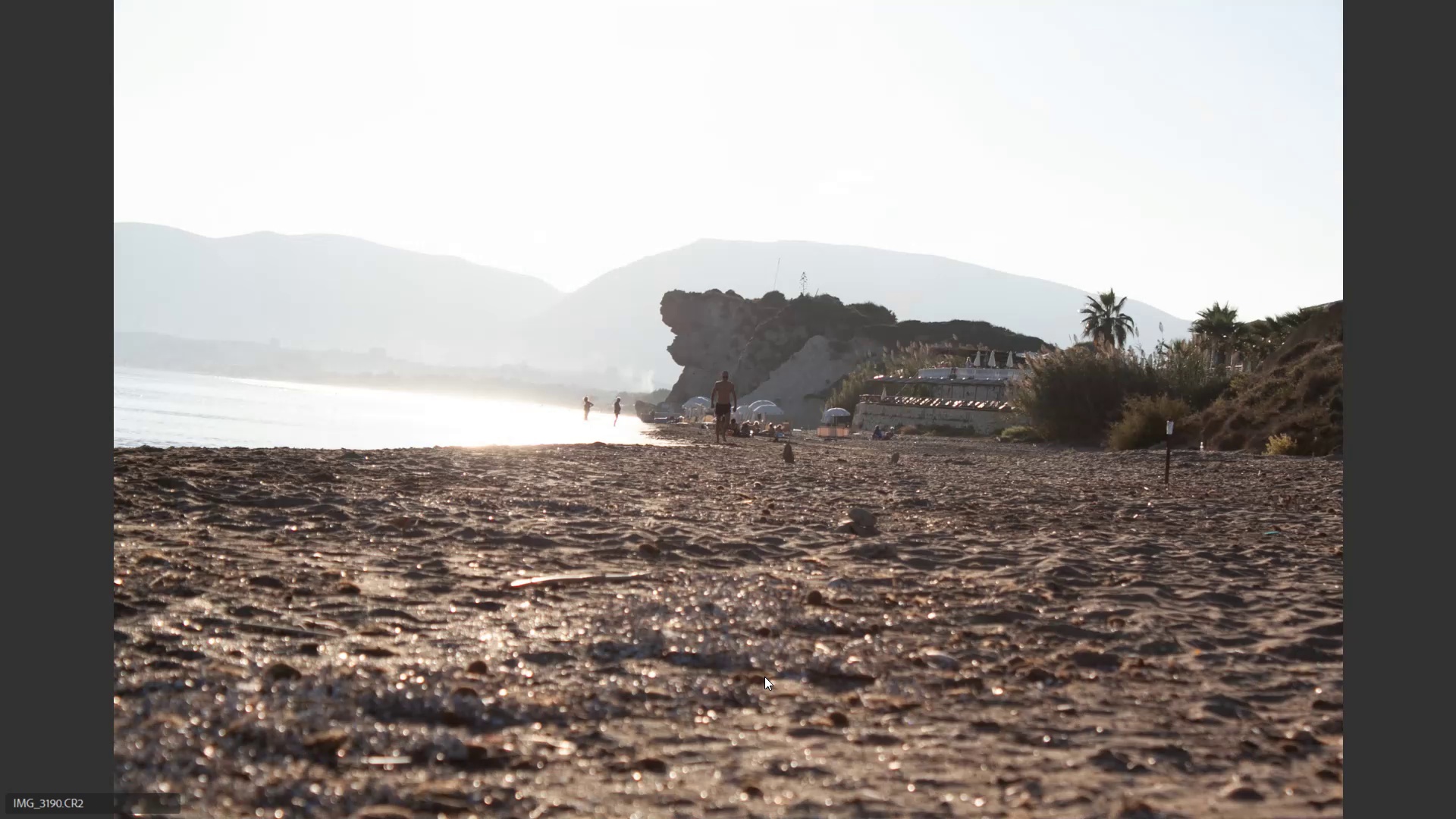 
key(ArrowRight)
 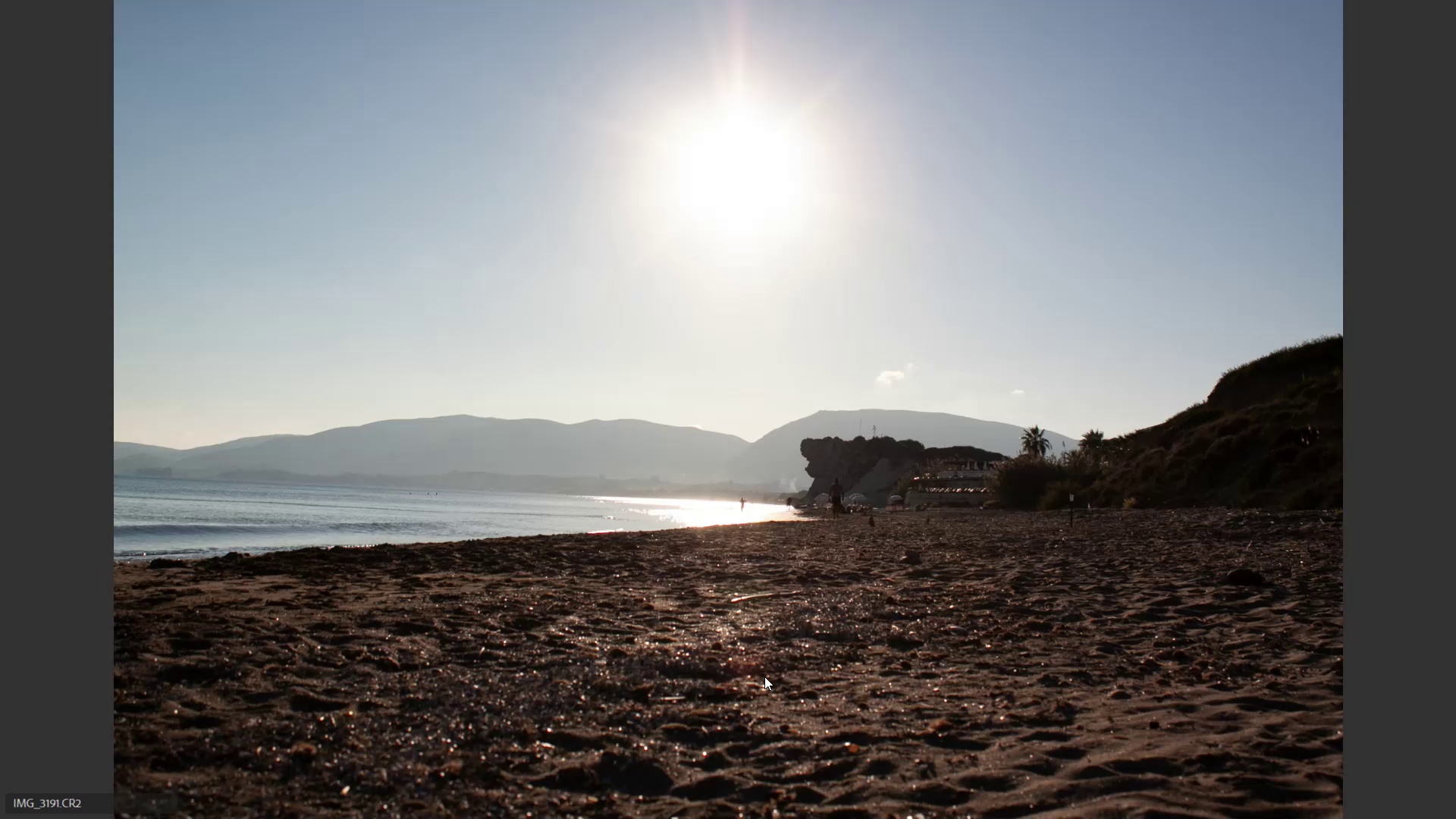 
key(ArrowRight)
 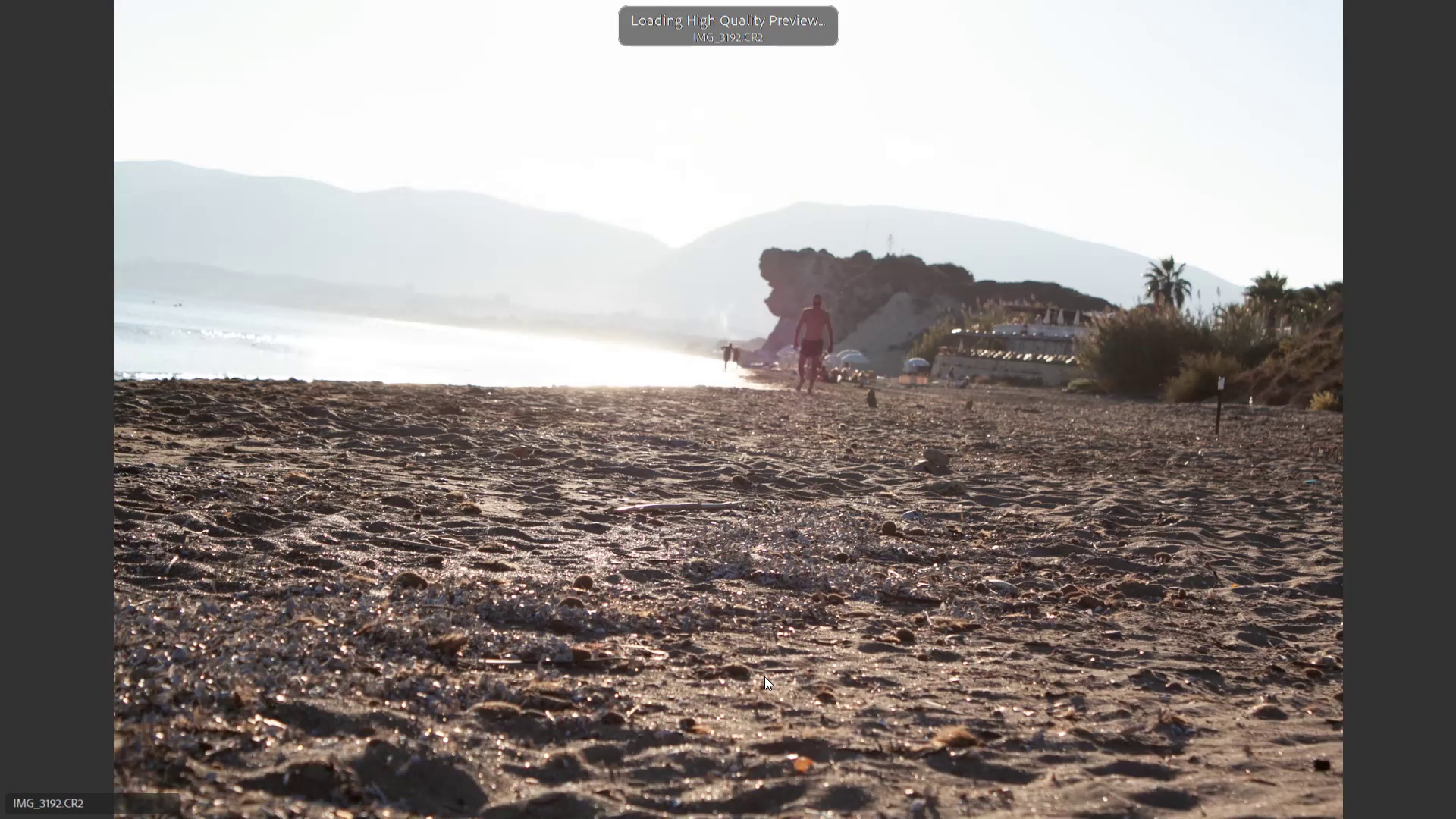 
key(ArrowRight)
 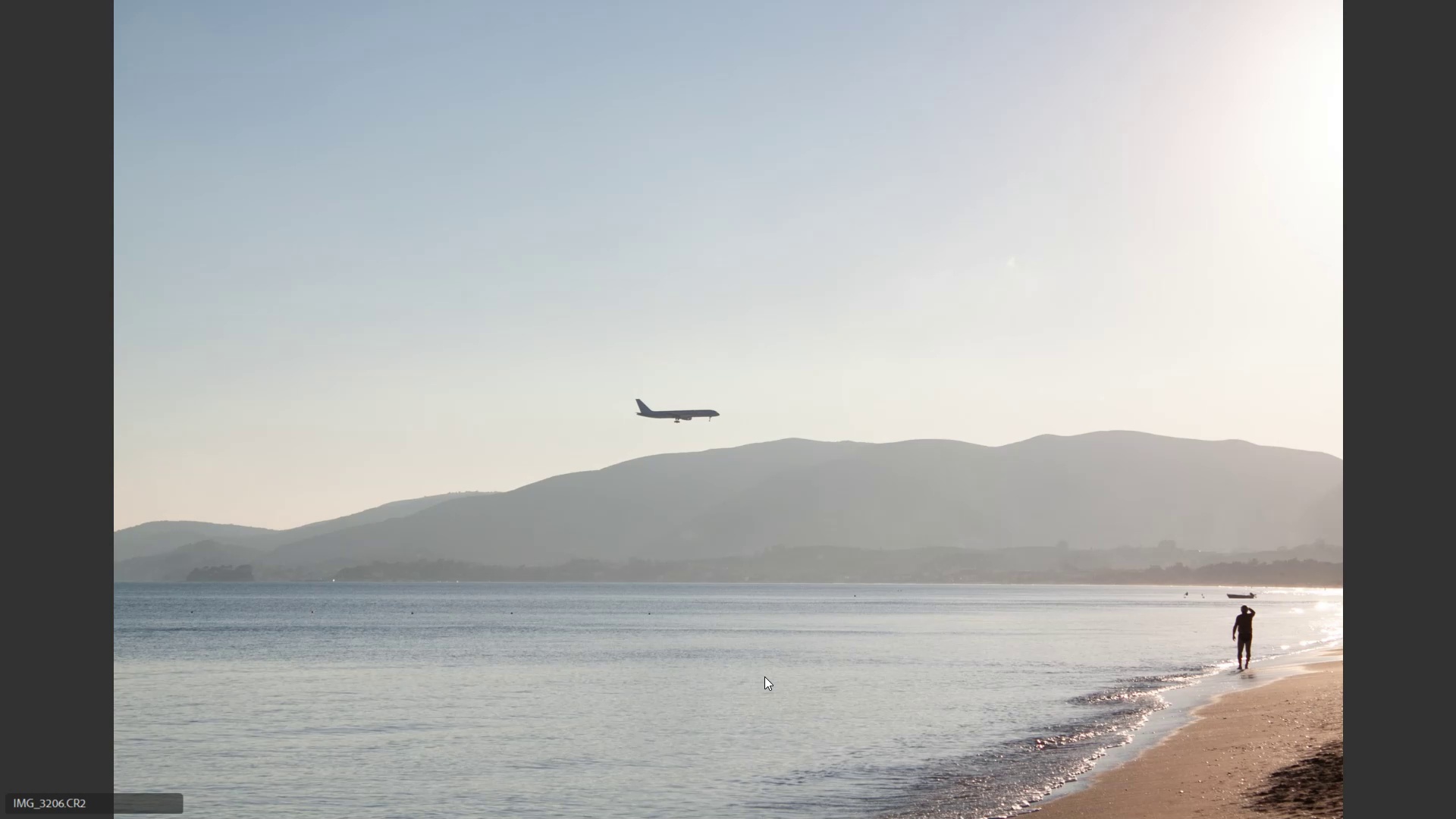 
key(ArrowRight)
 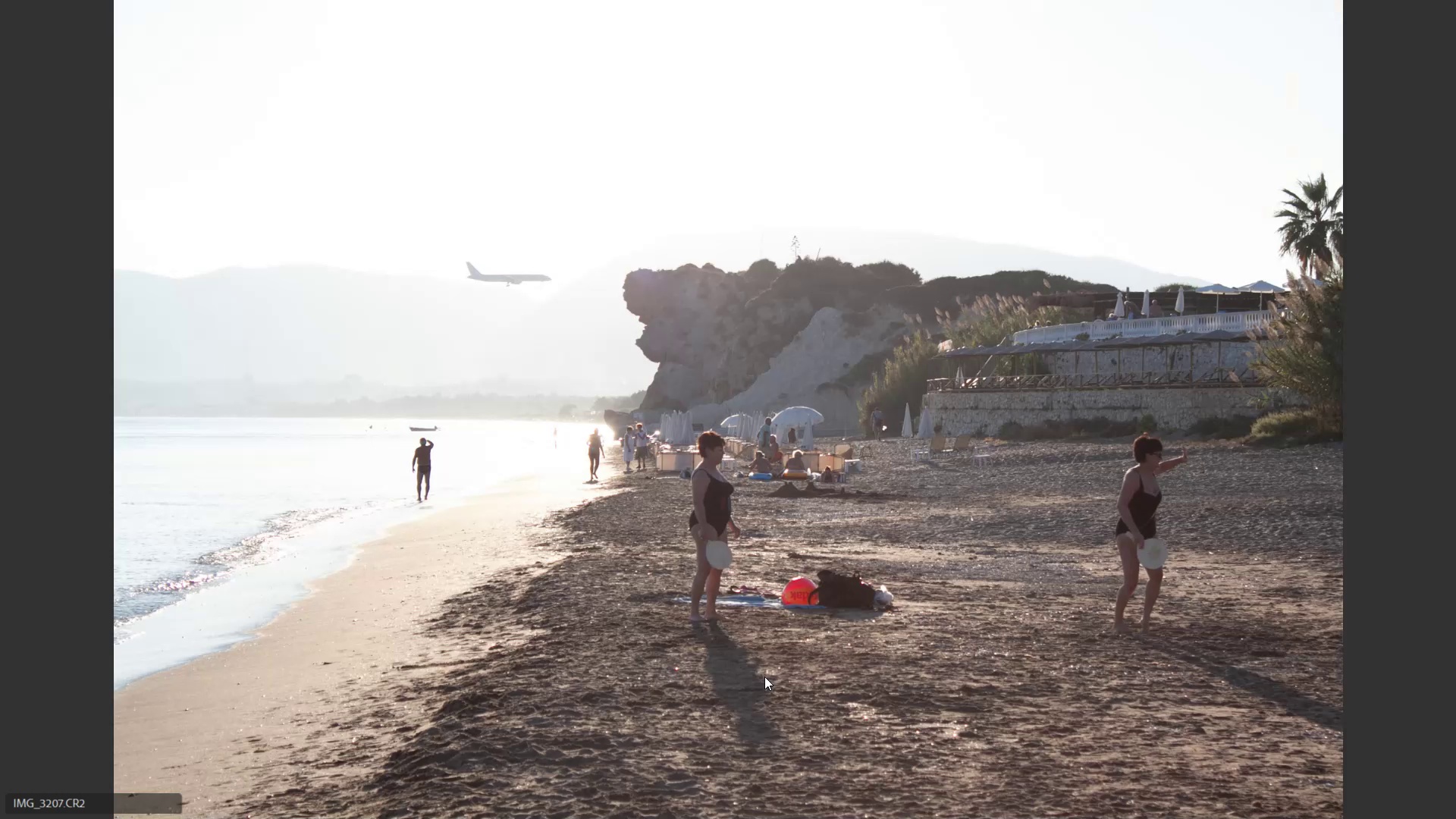 
key(ArrowLeft)
 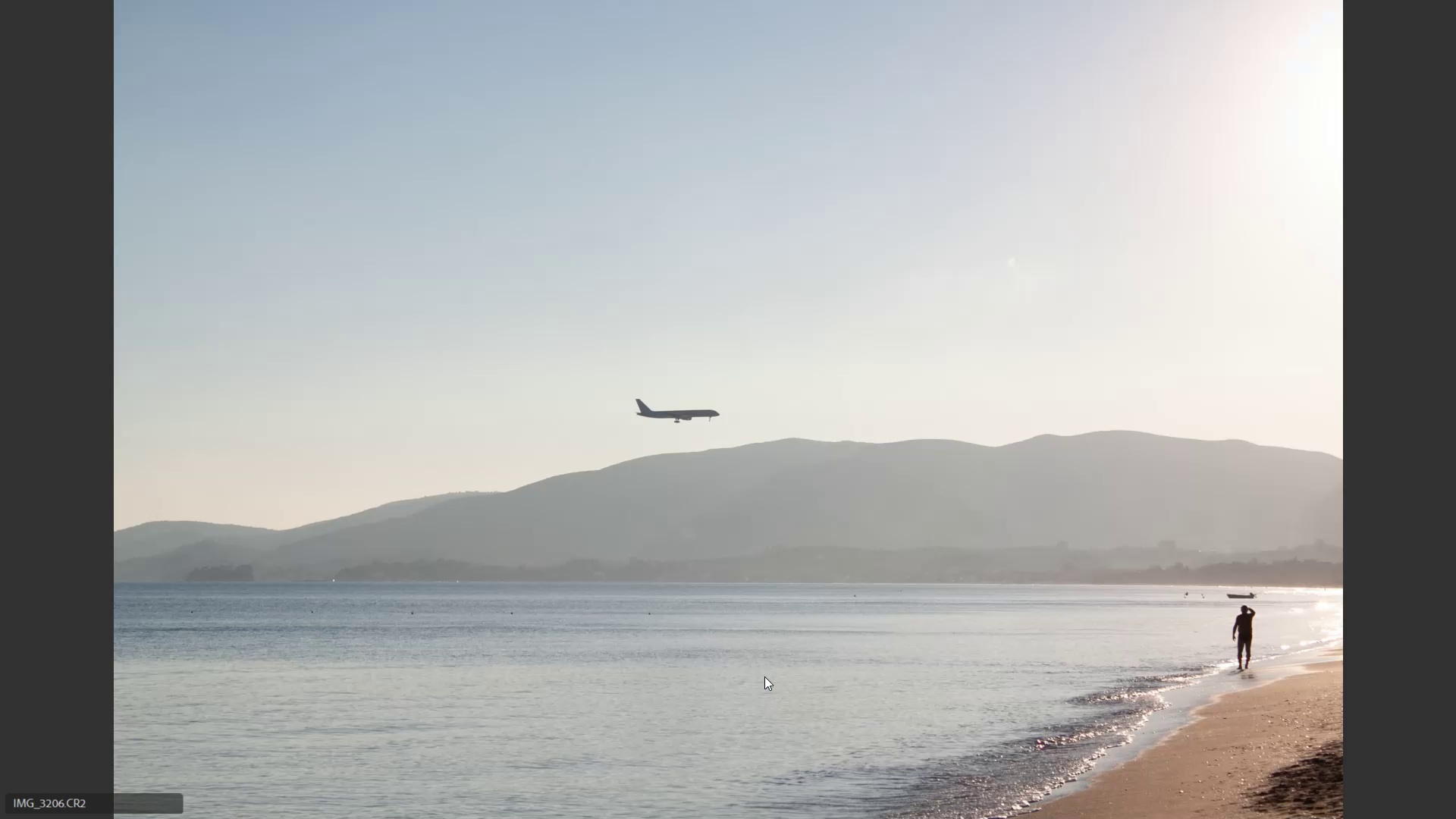 
key(6)
 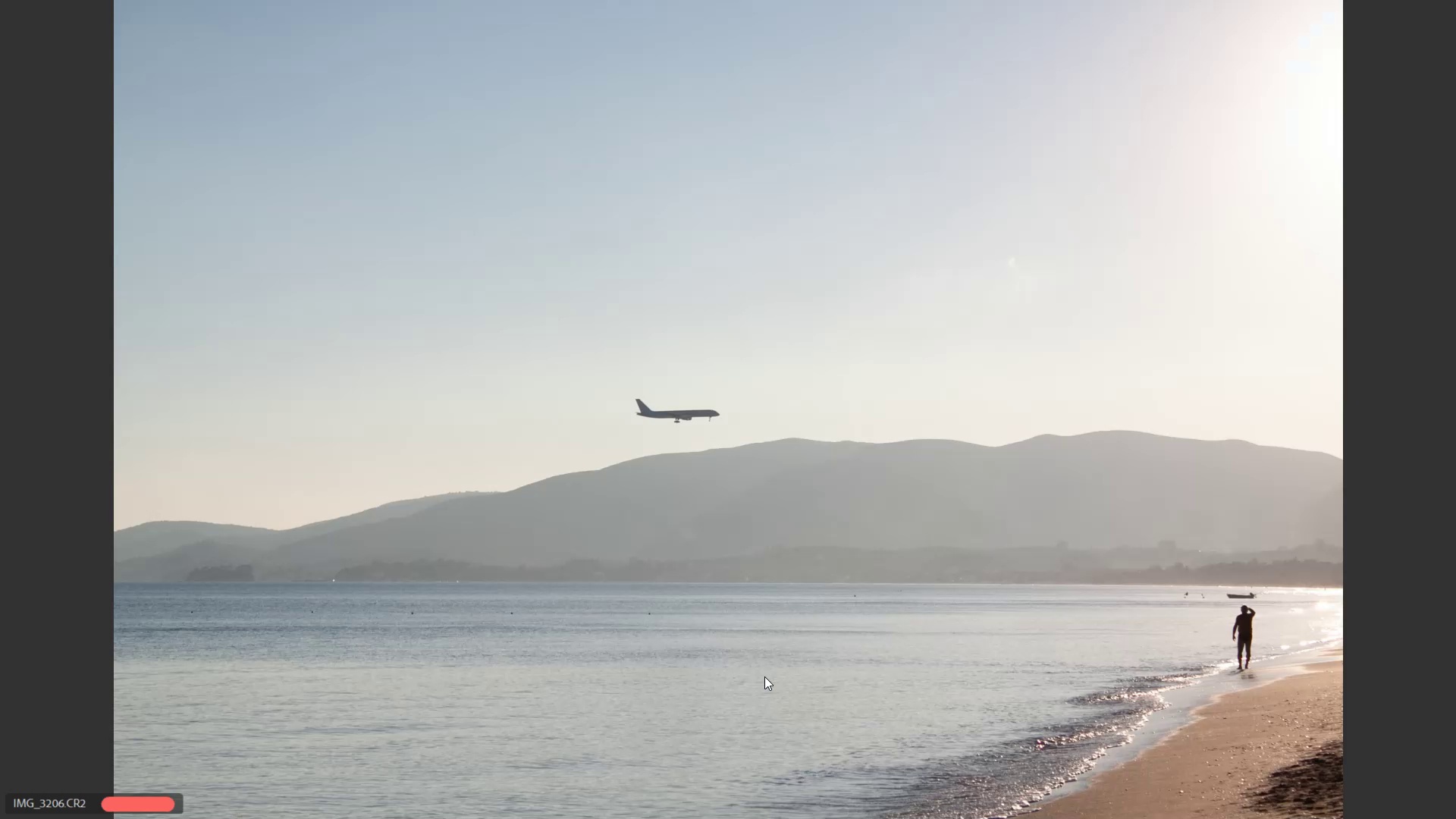 
key(ArrowRight)
 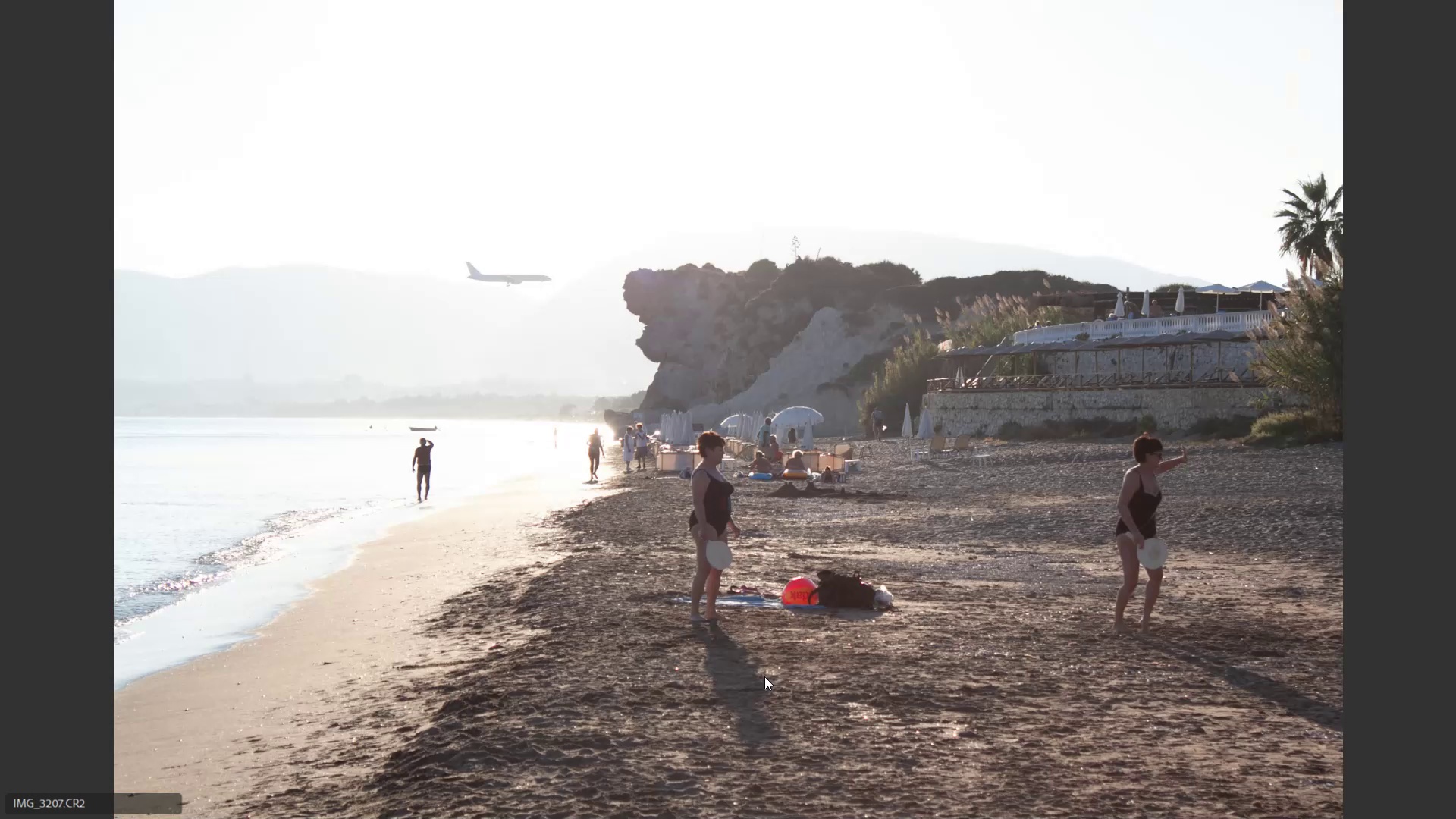 
key(ArrowRight)
 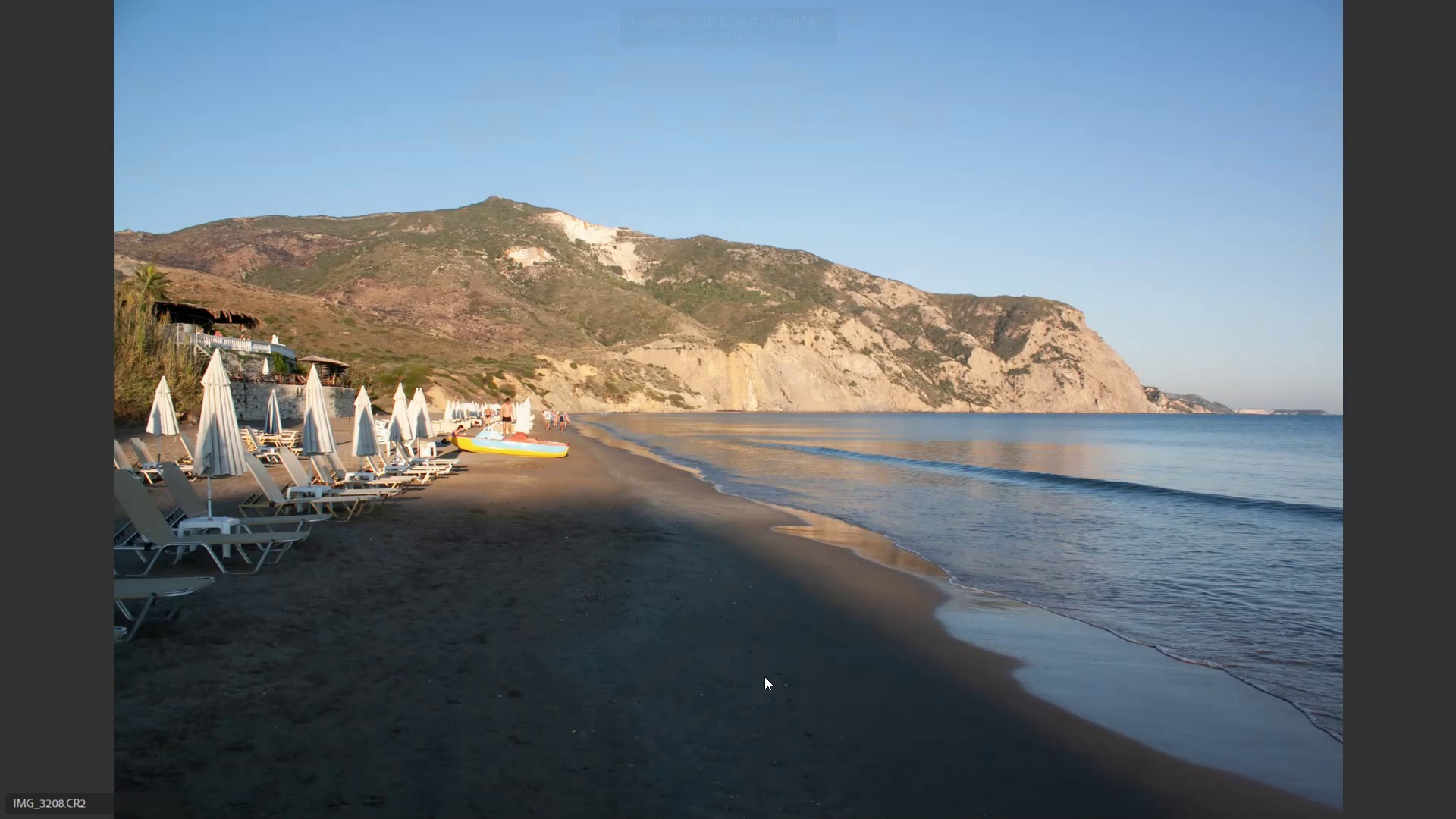 
key(ArrowRight)
 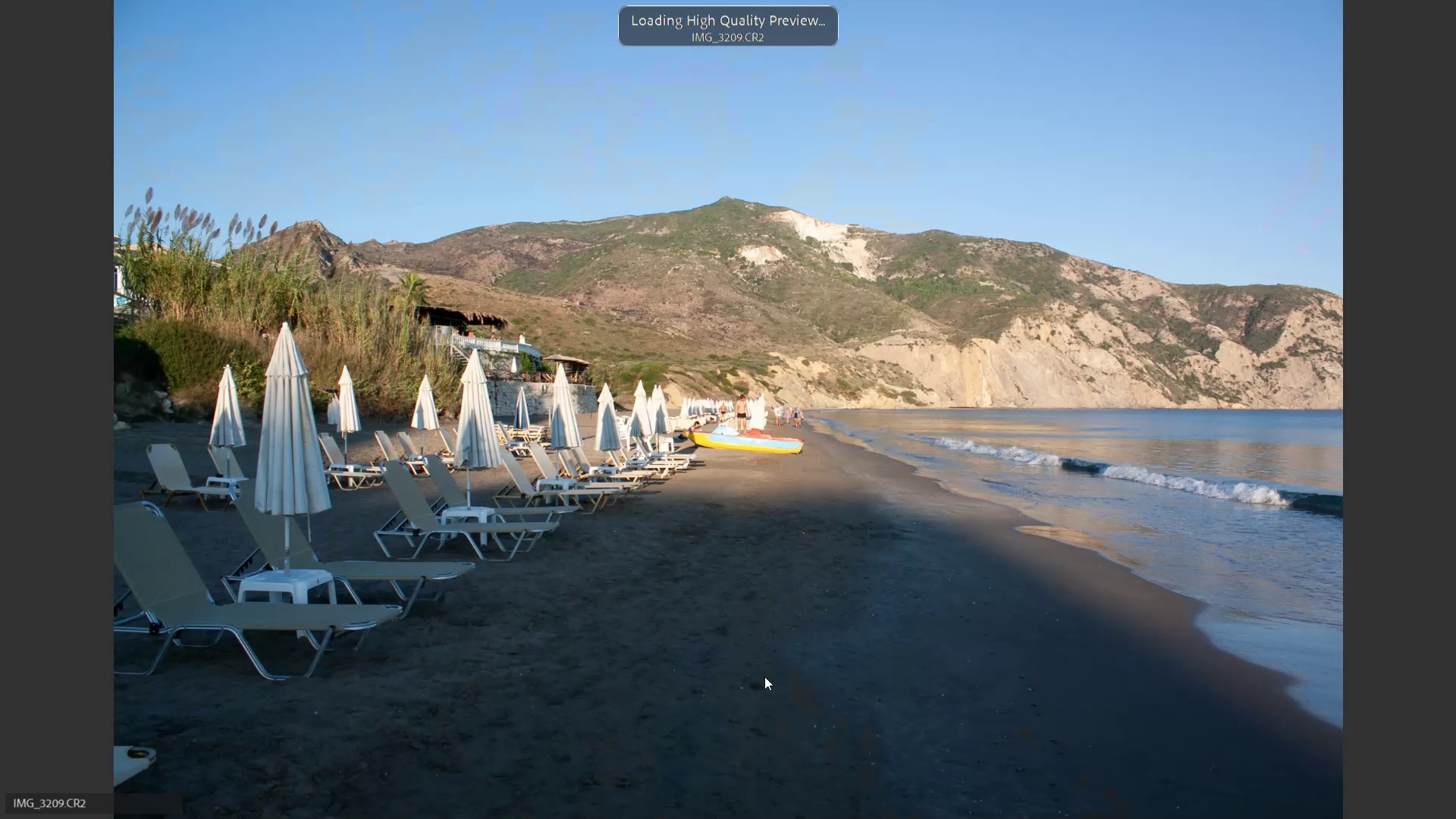 
key(ArrowRight)
 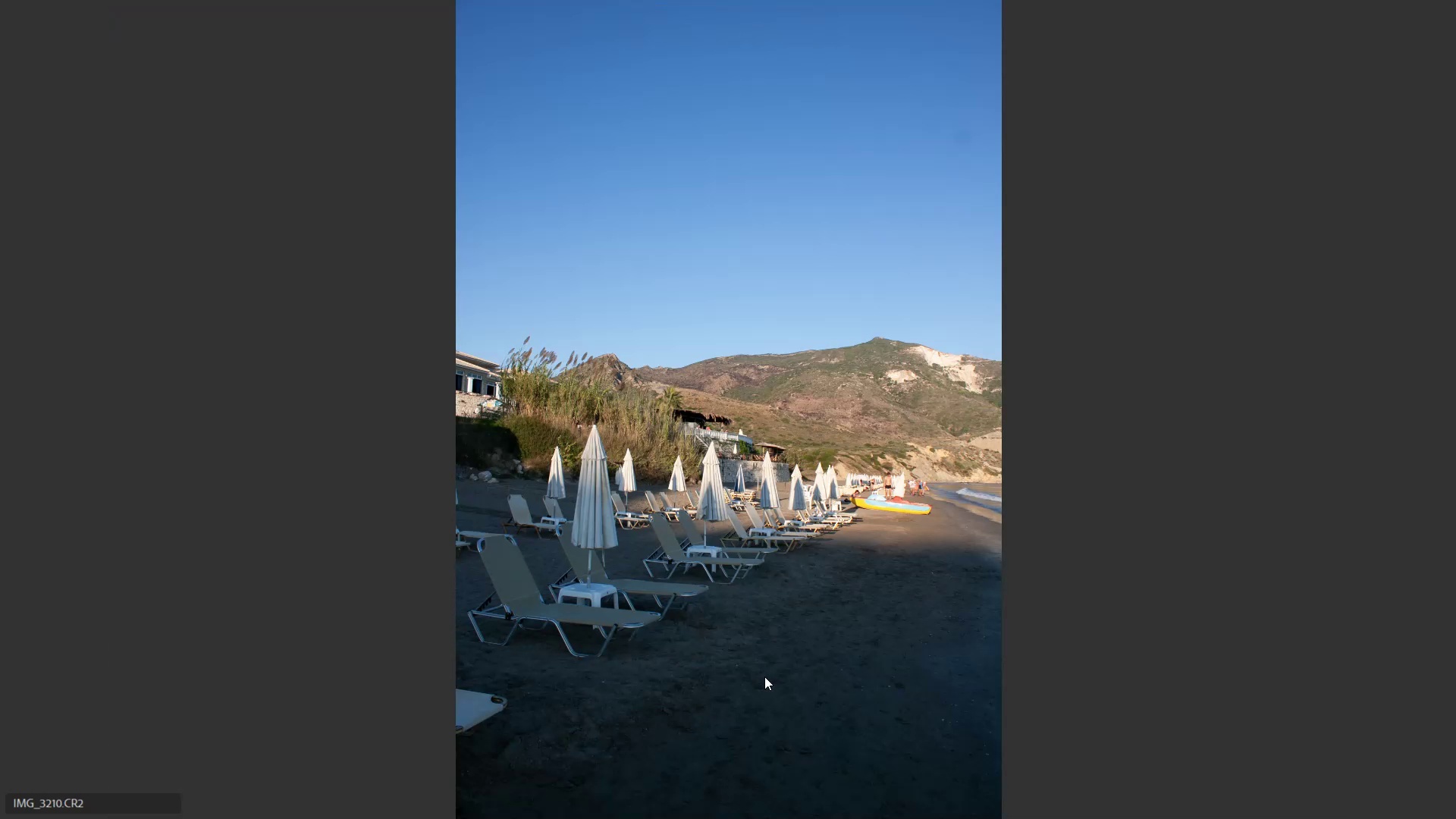 
key(ArrowRight)
 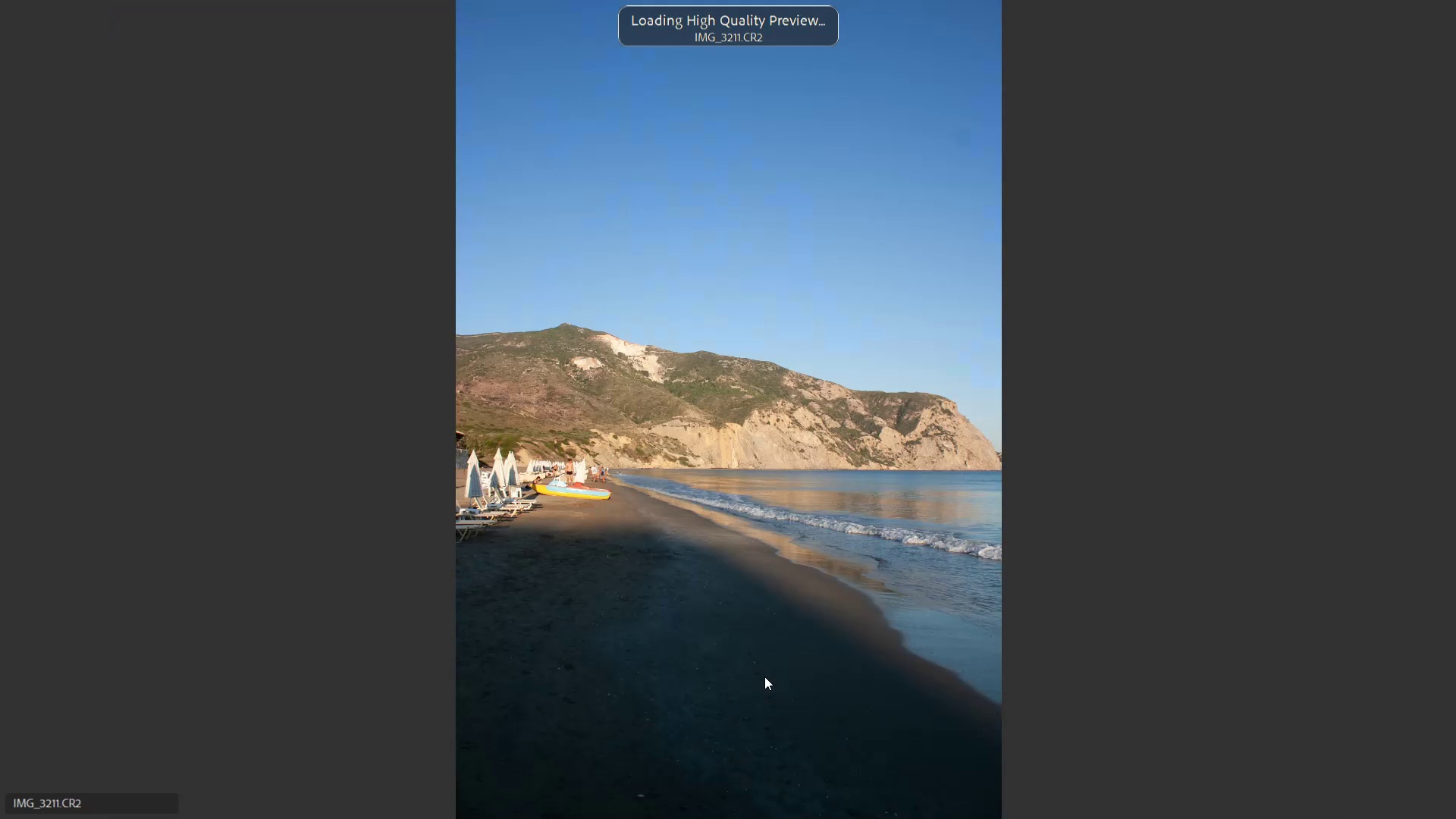 
key(ArrowRight)
 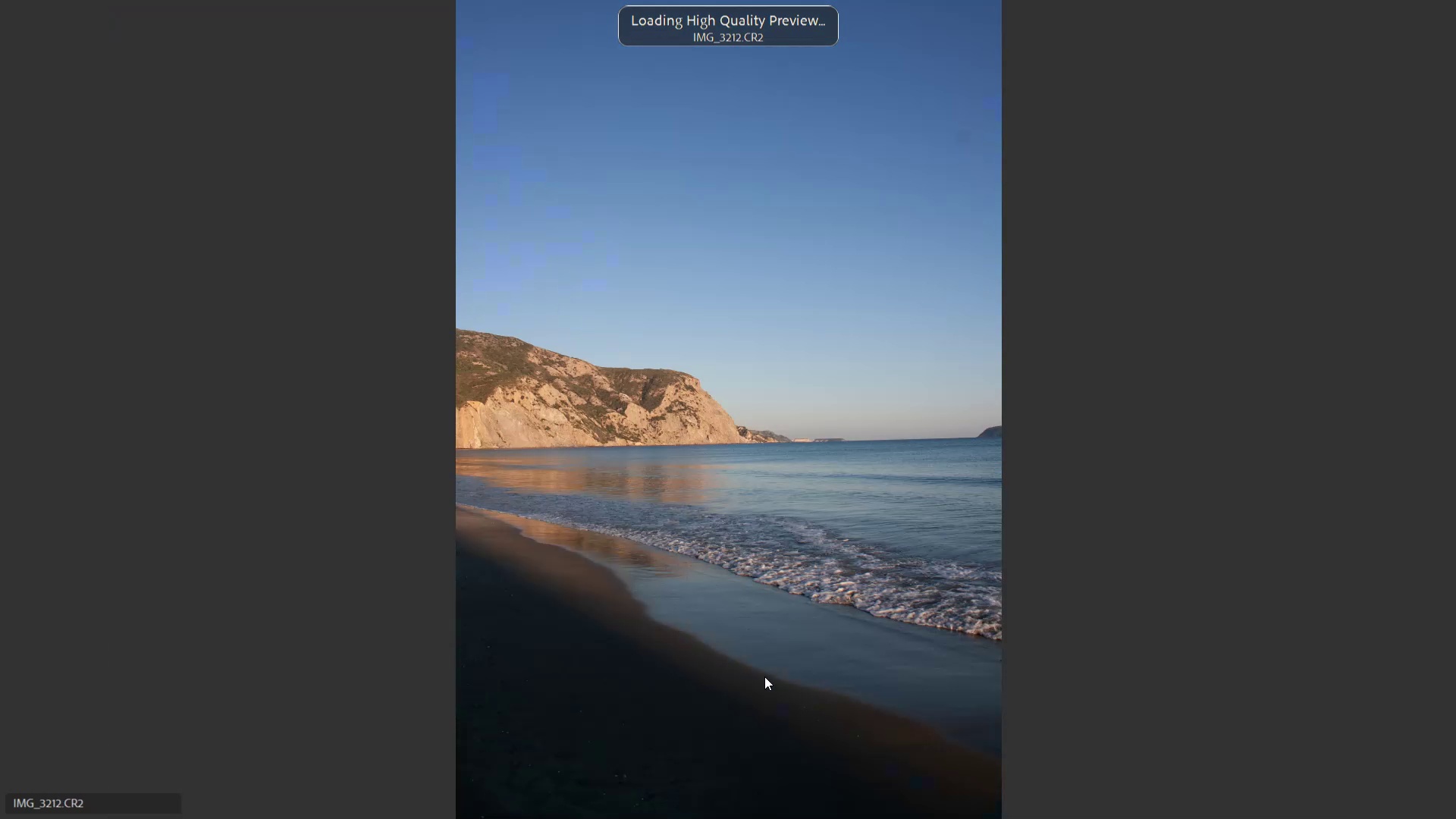 
key(ArrowRight)
 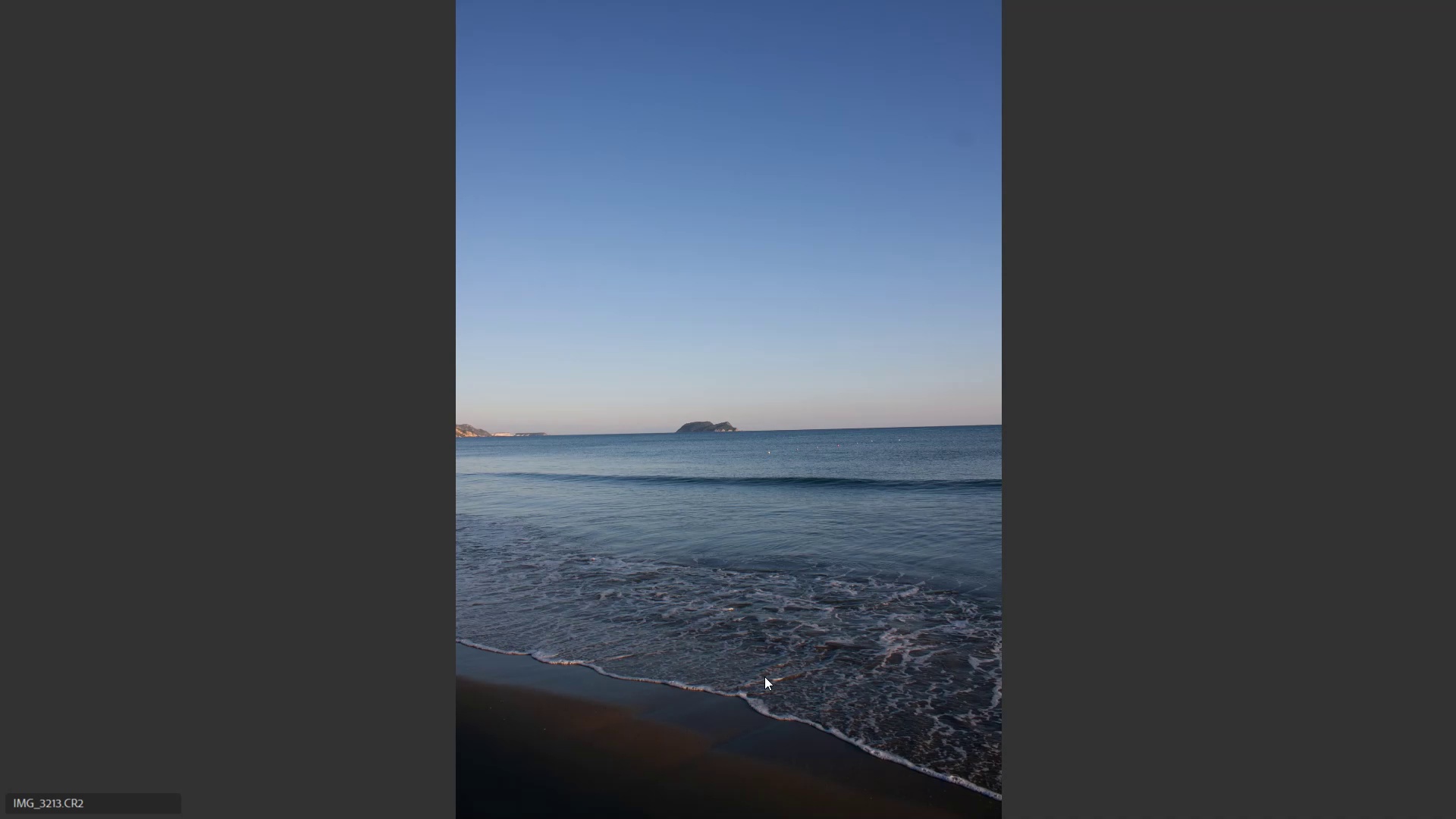 
key(ArrowLeft)
 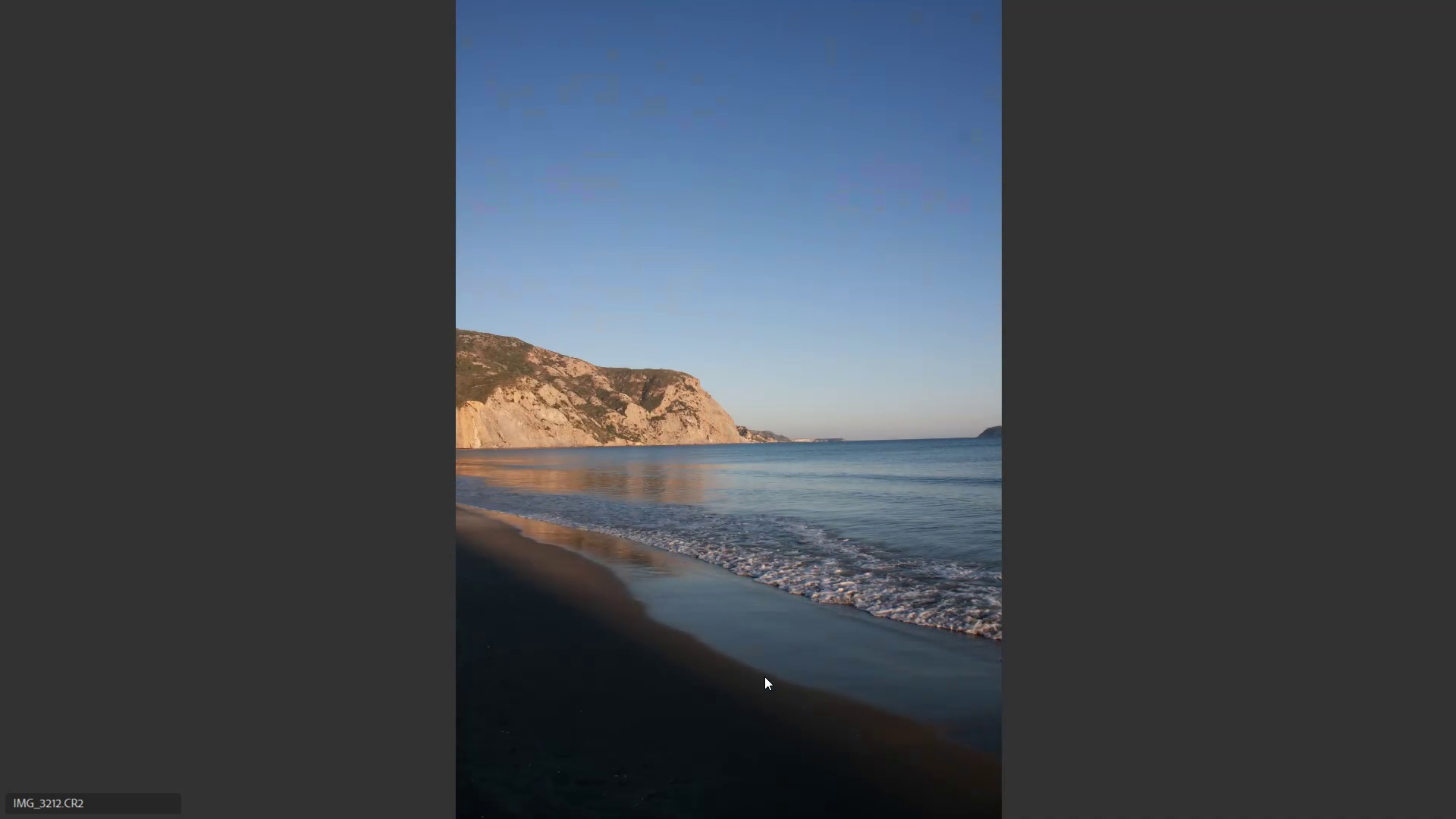 
key(Escape)
 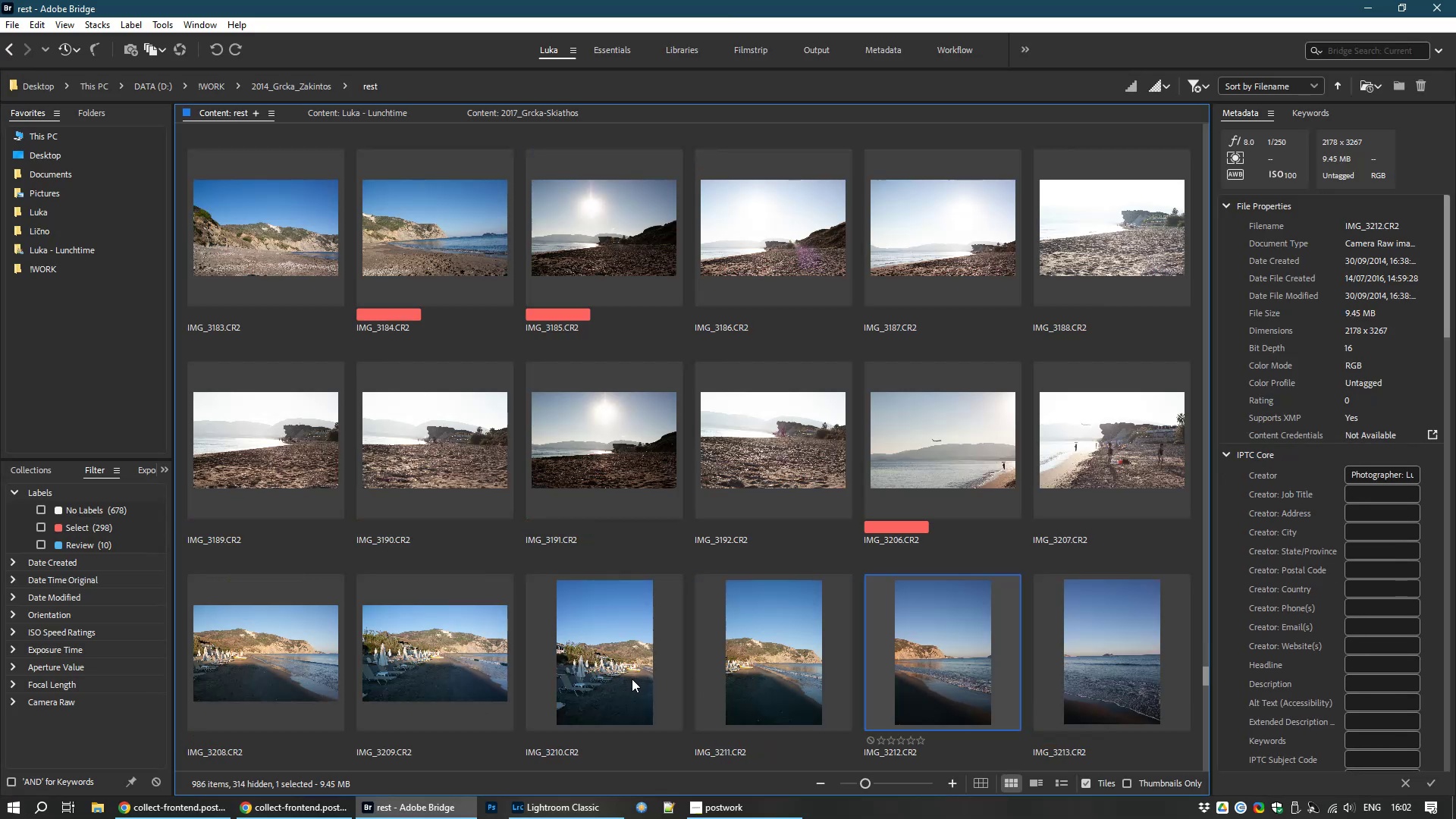 
scroll: coordinate [595, 693], scroll_direction: down, amount: 1.0
 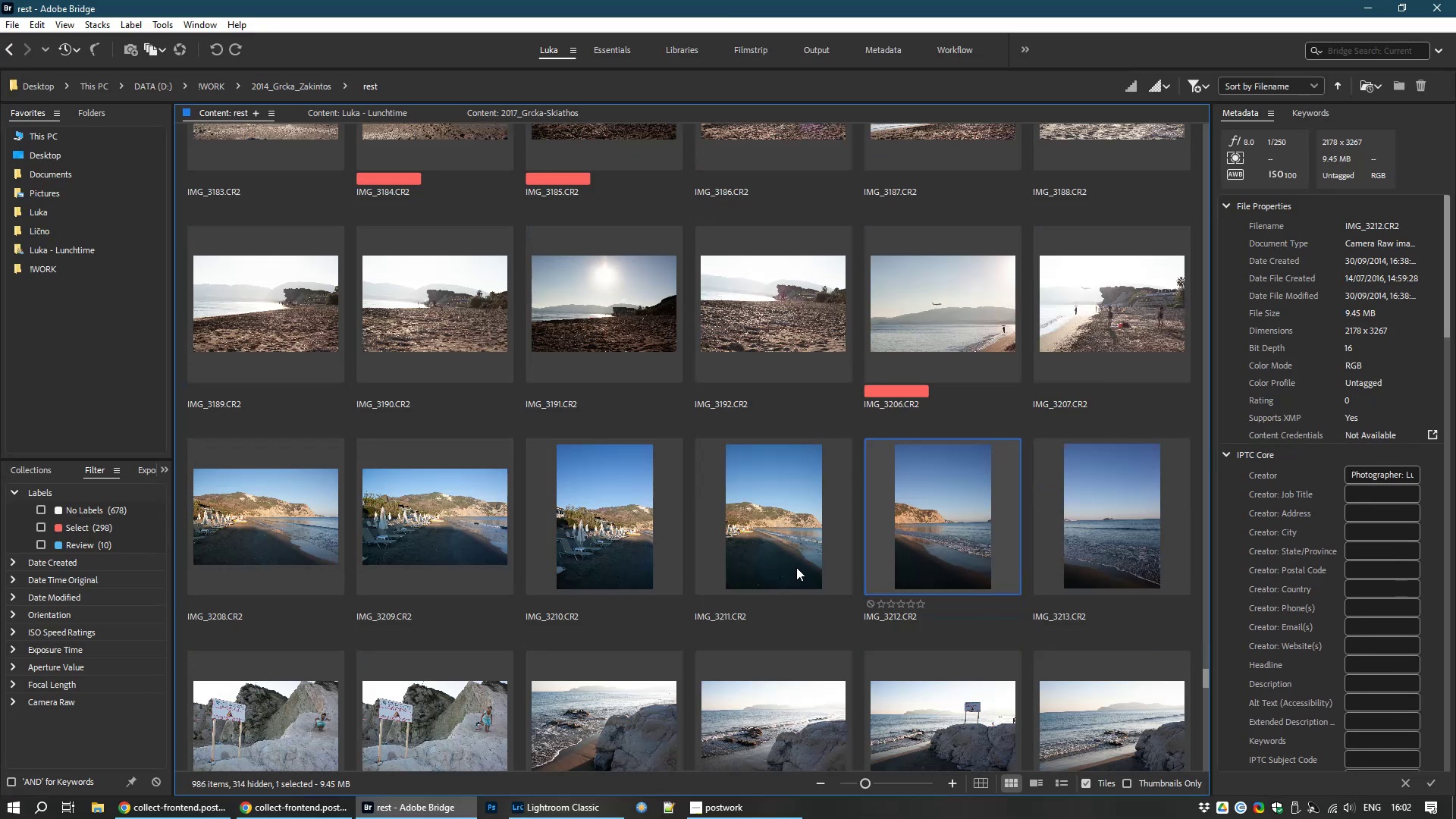 
left_click([796, 567])
 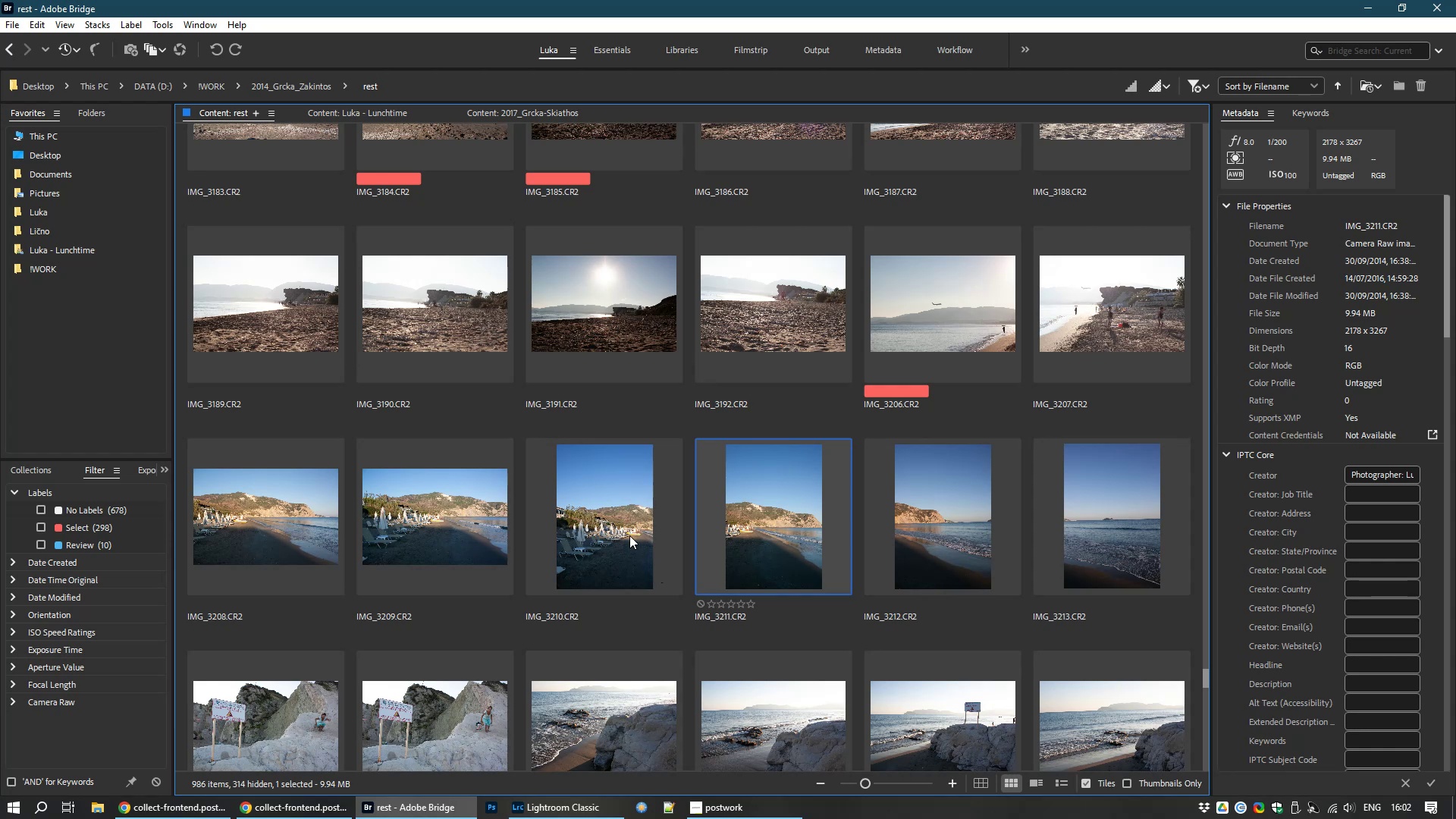 
left_click([626, 532])
 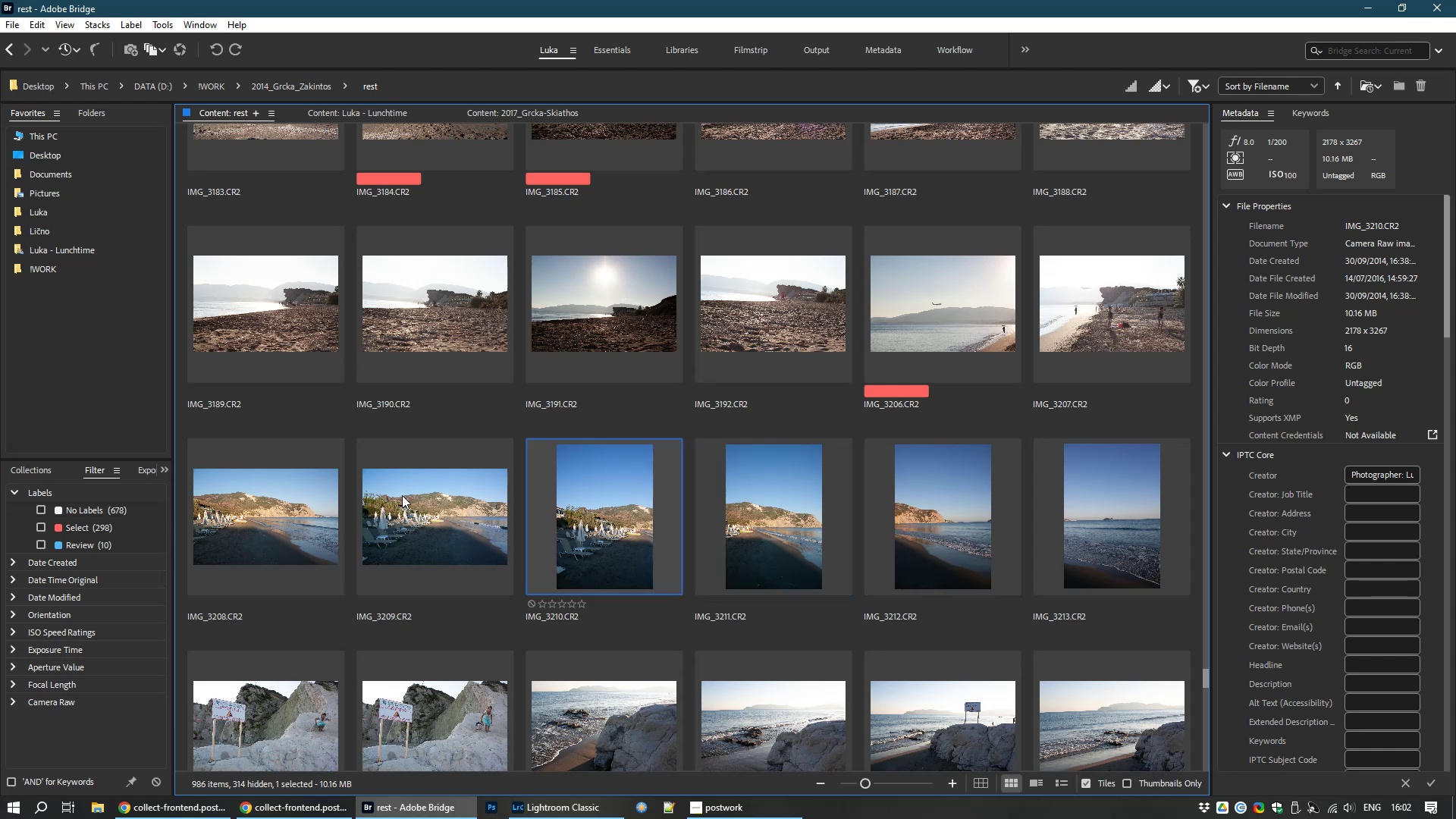 
hold_key(key=ControlLeft, duration=1.54)
left_click([751, 566])
 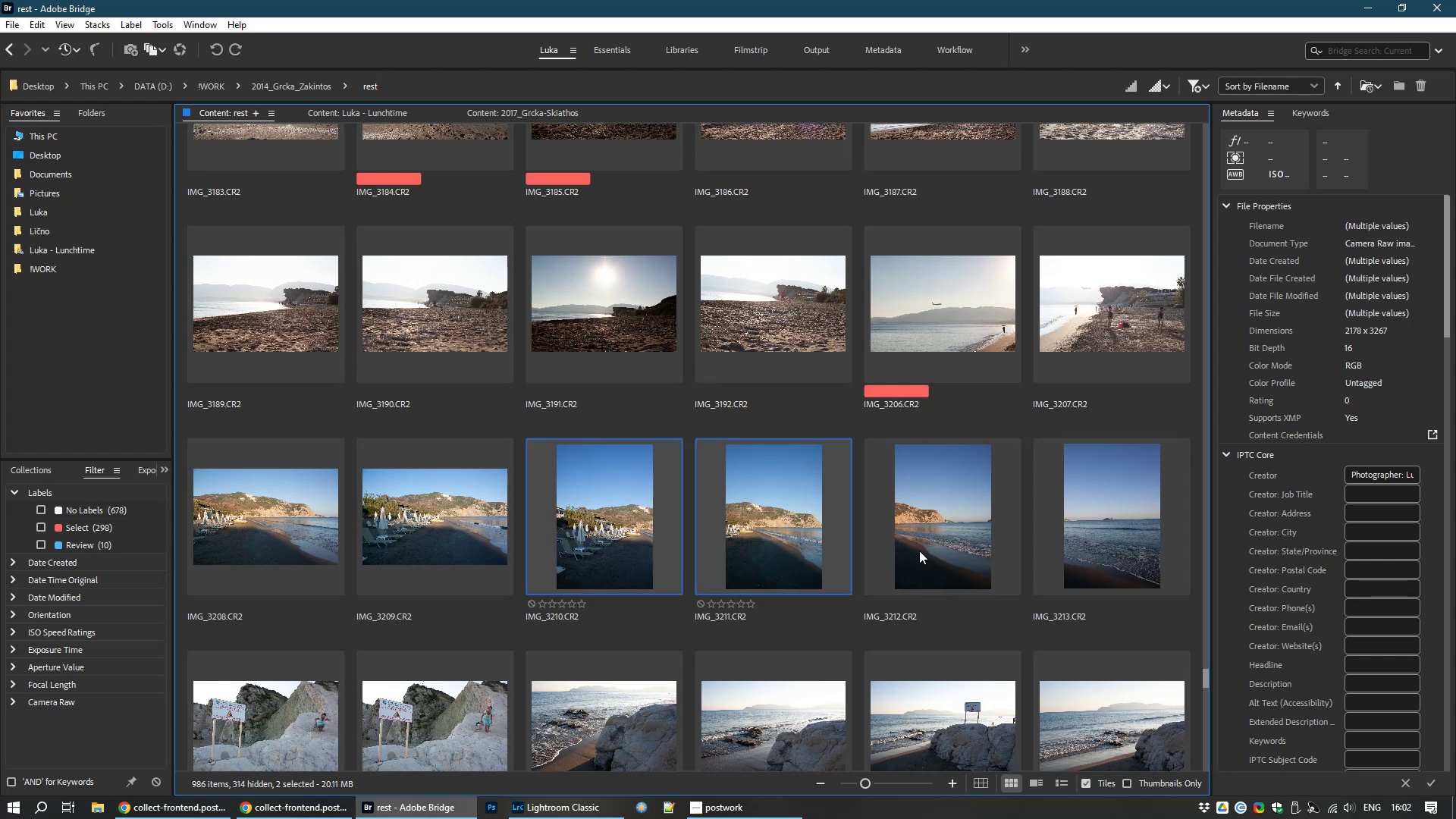 
left_click([918, 550])
 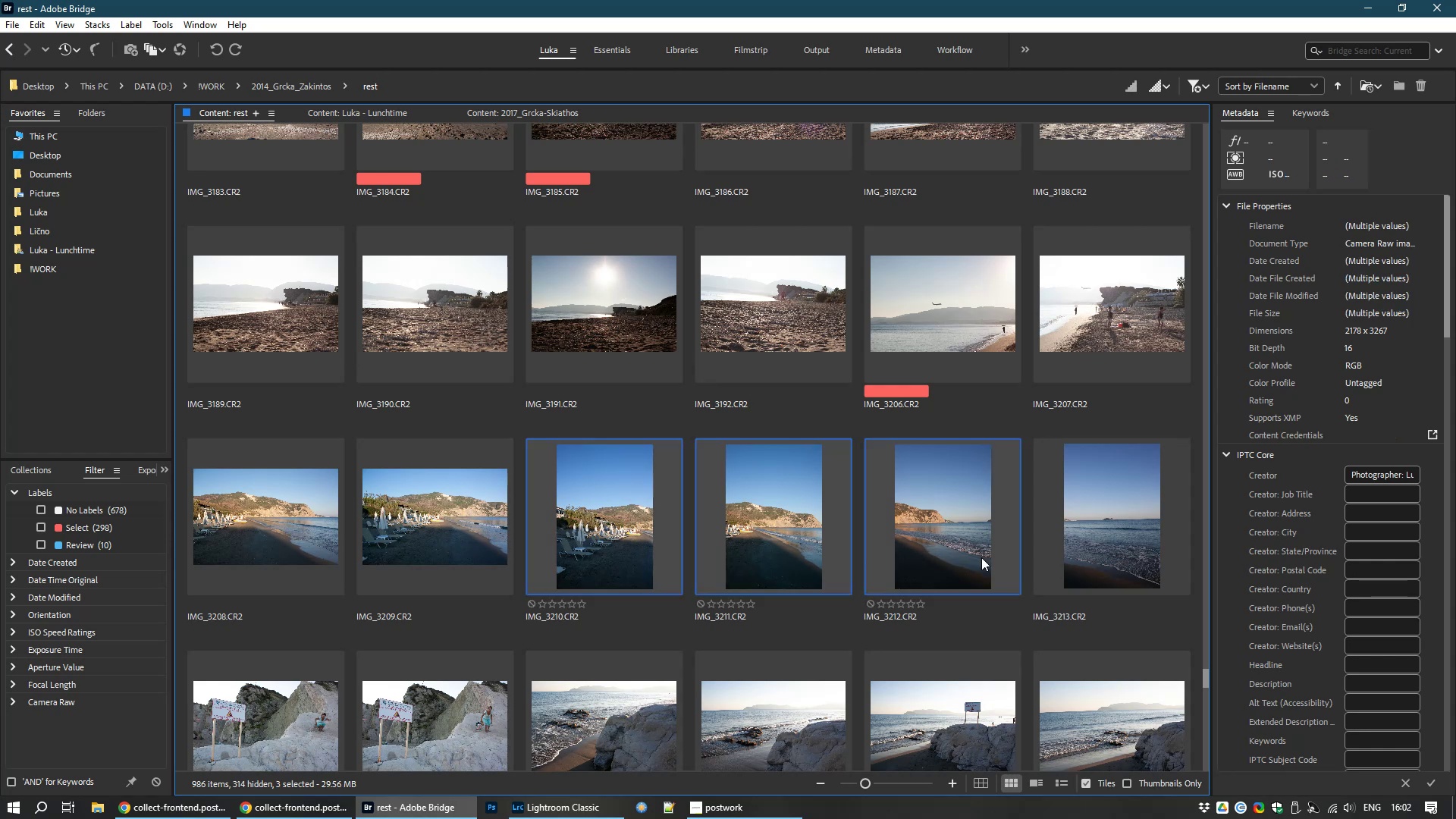 
hold_key(key=ControlLeft, duration=0.67)
left_click([1164, 566])
 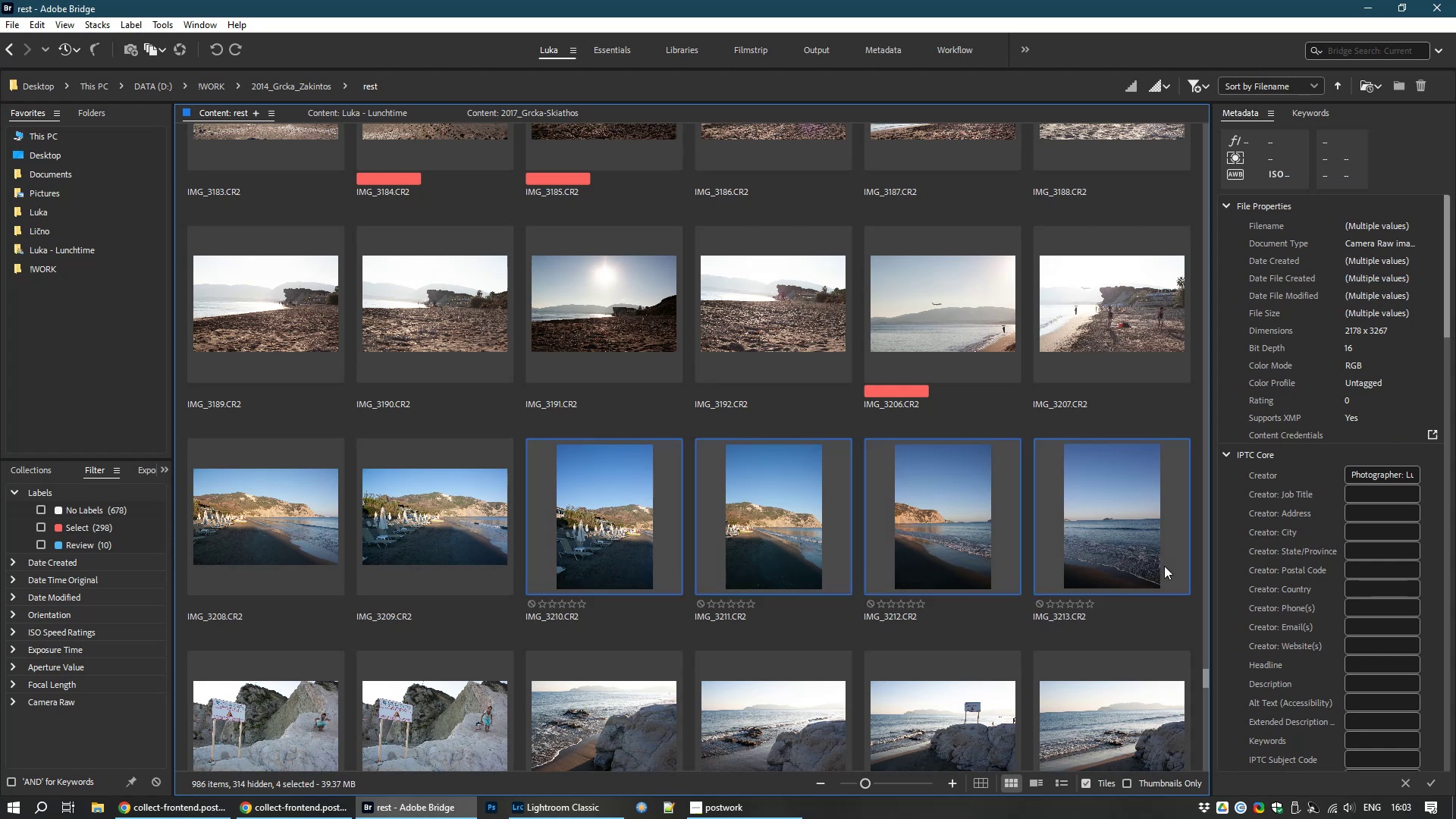 
key(9)
 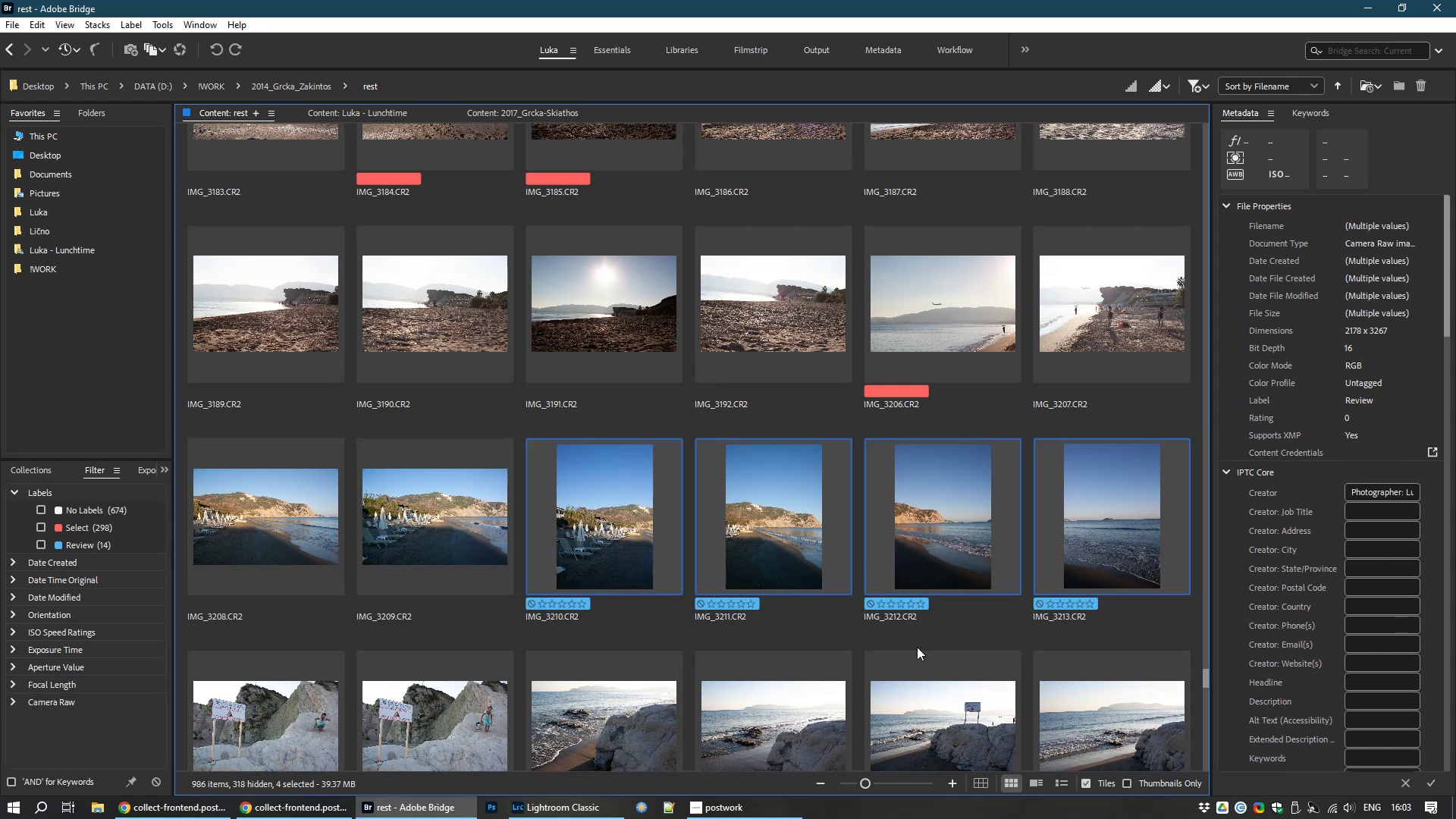 
scroll: coordinate [881, 647], scroll_direction: down, amount: 2.0
 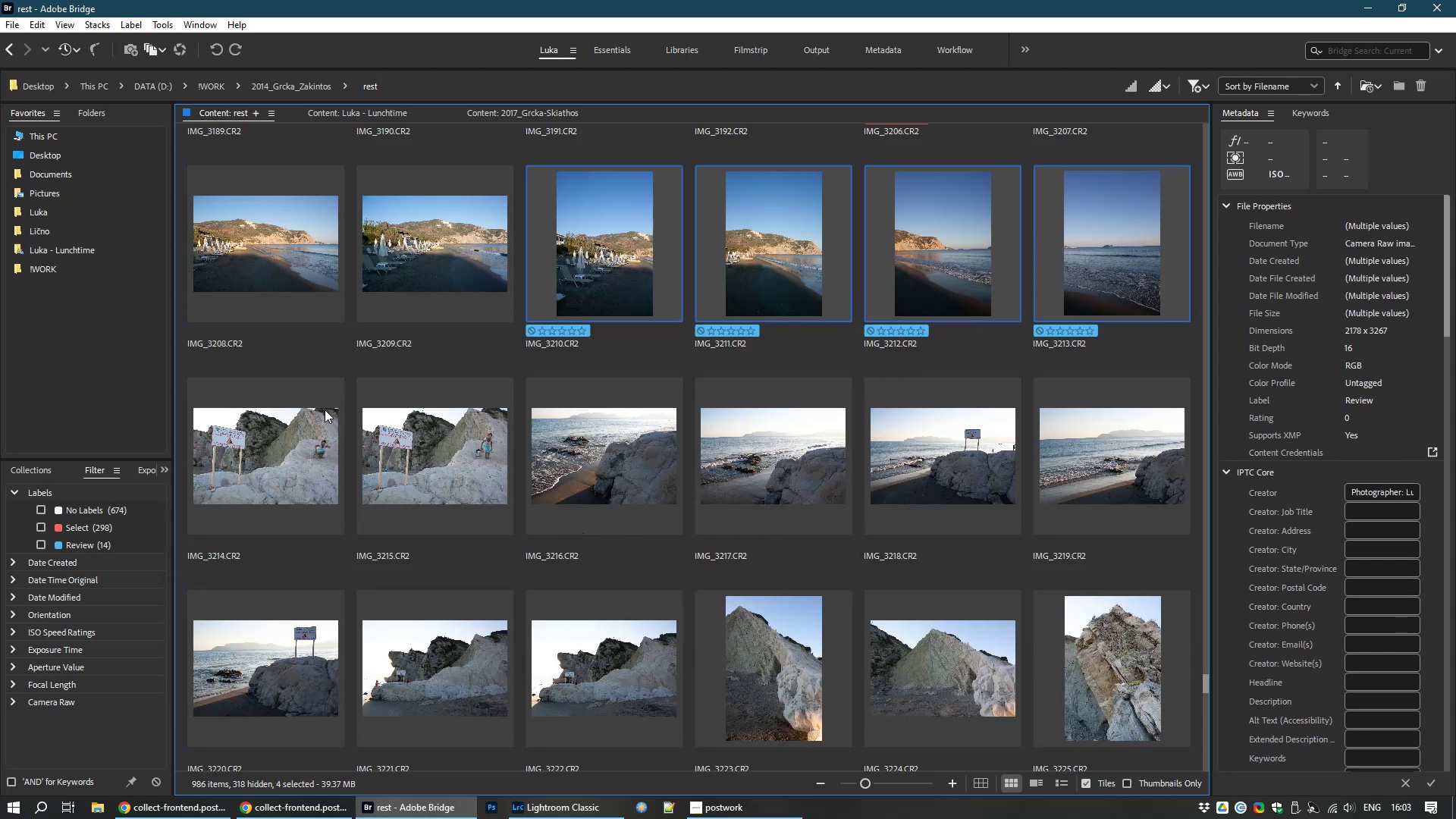 
left_click([251, 457])
 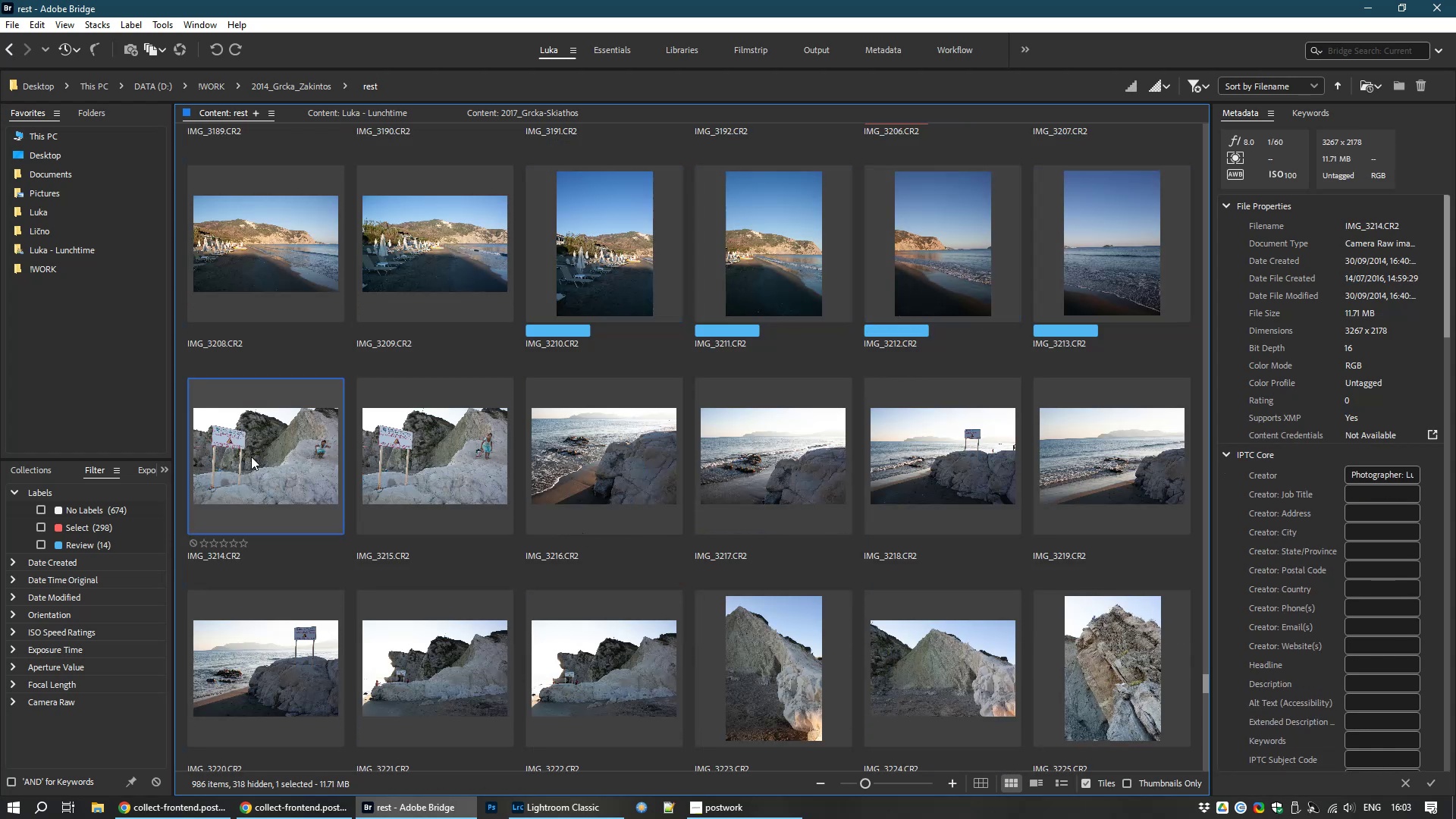 
key(Space)
 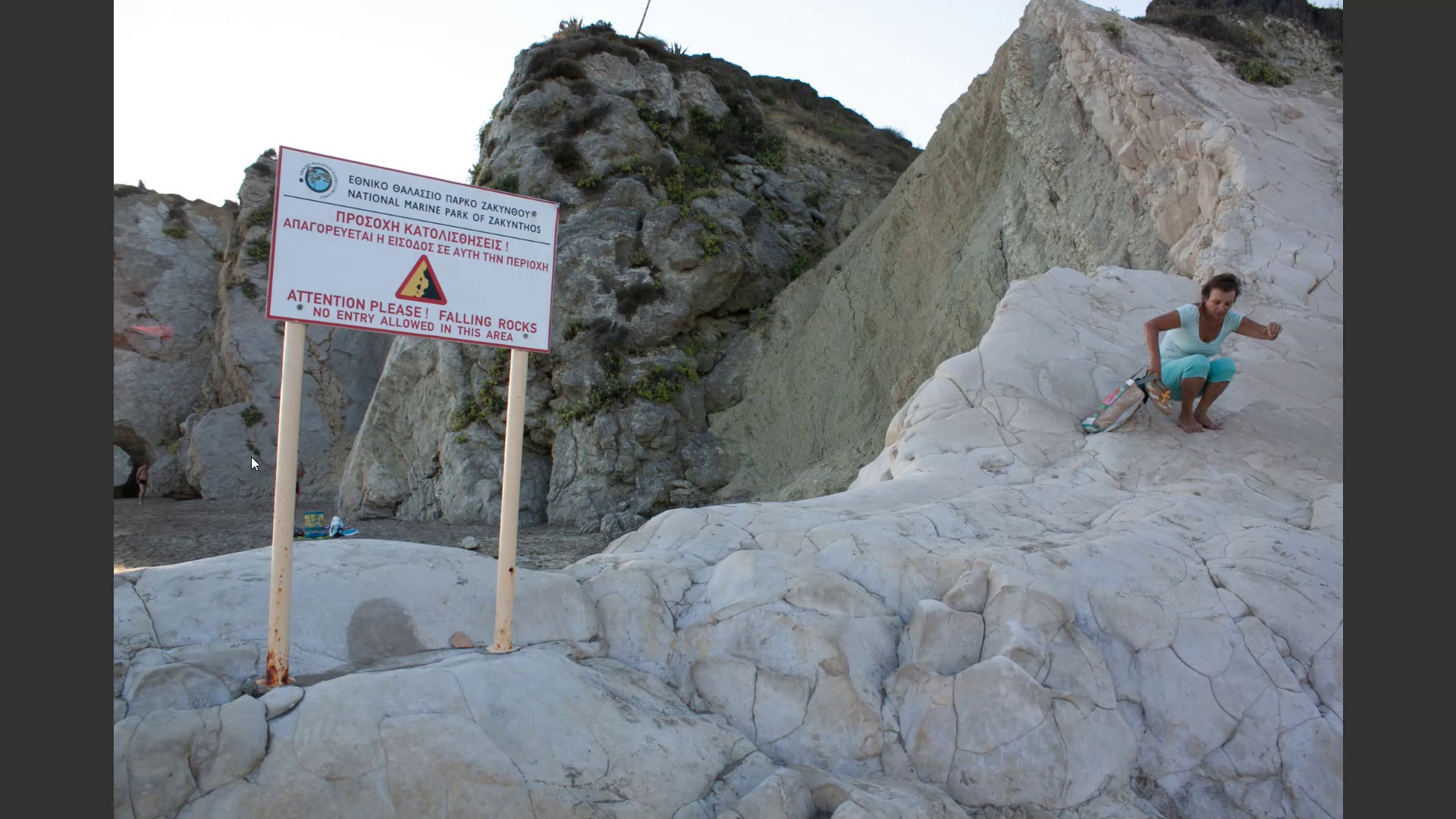 
hold_key(key=ArrowRight, duration=0.31)
 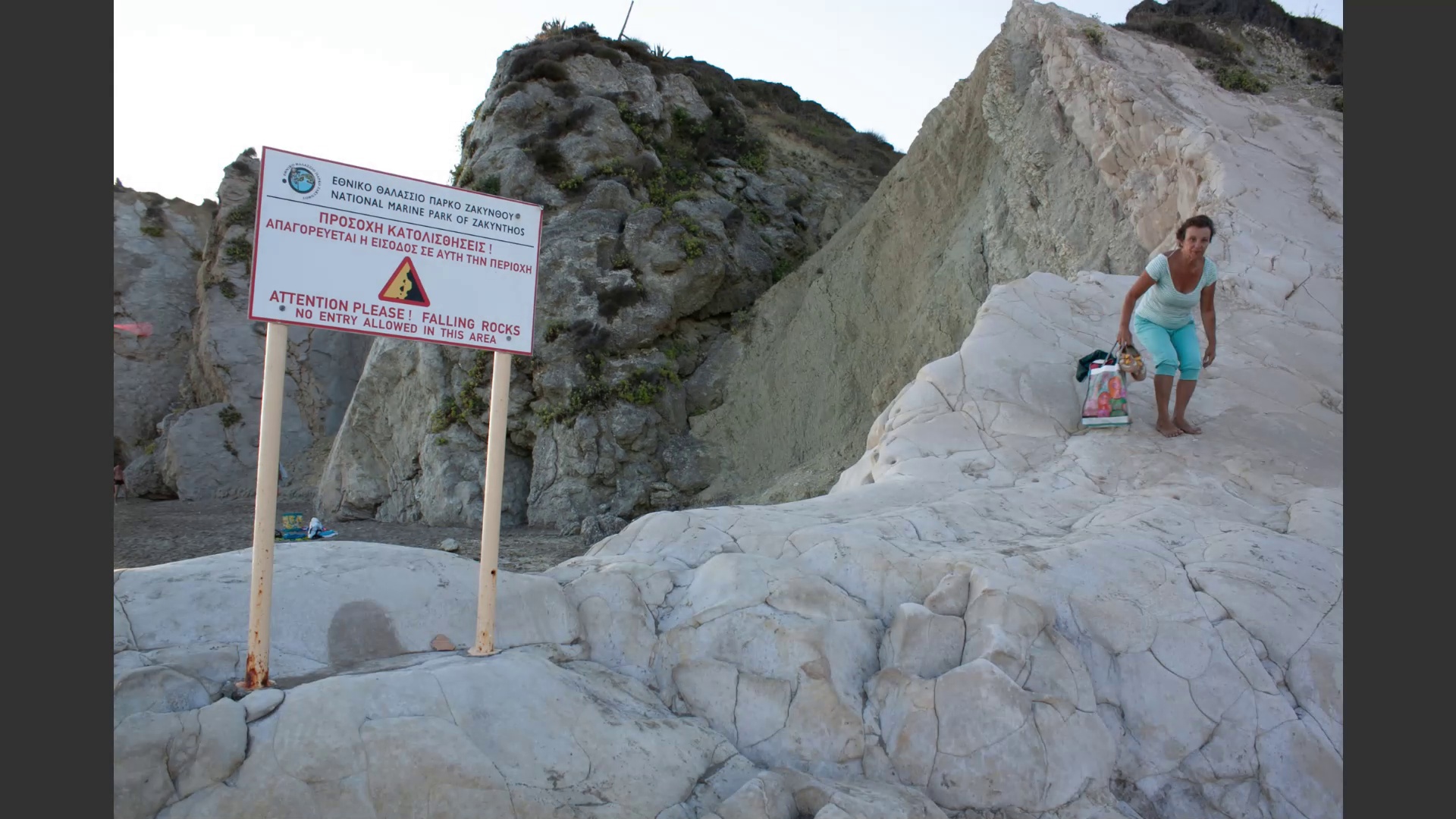 
wait(5.35)
 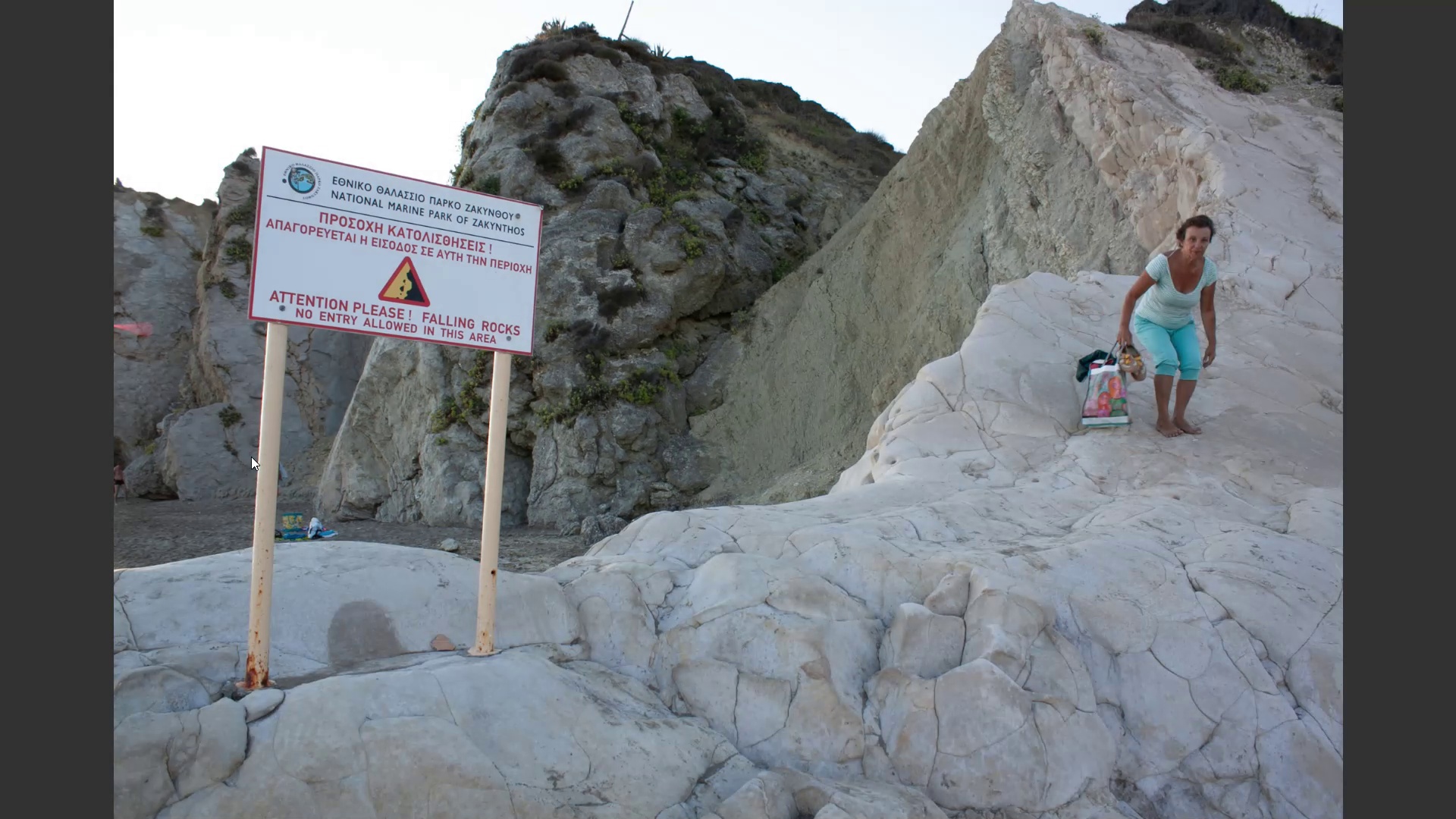 
key(ArrowRight)
 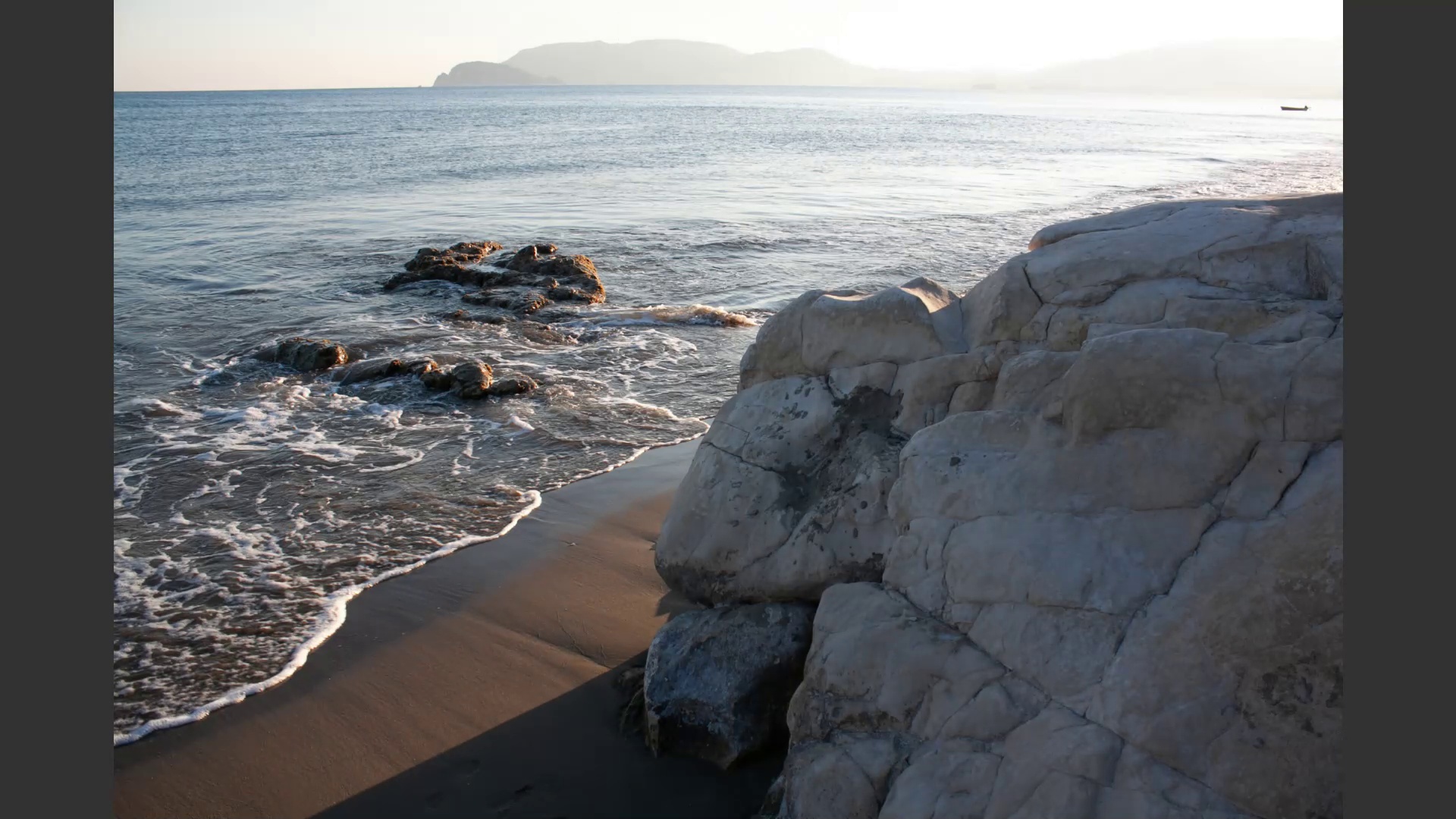 
key(ArrowLeft)
 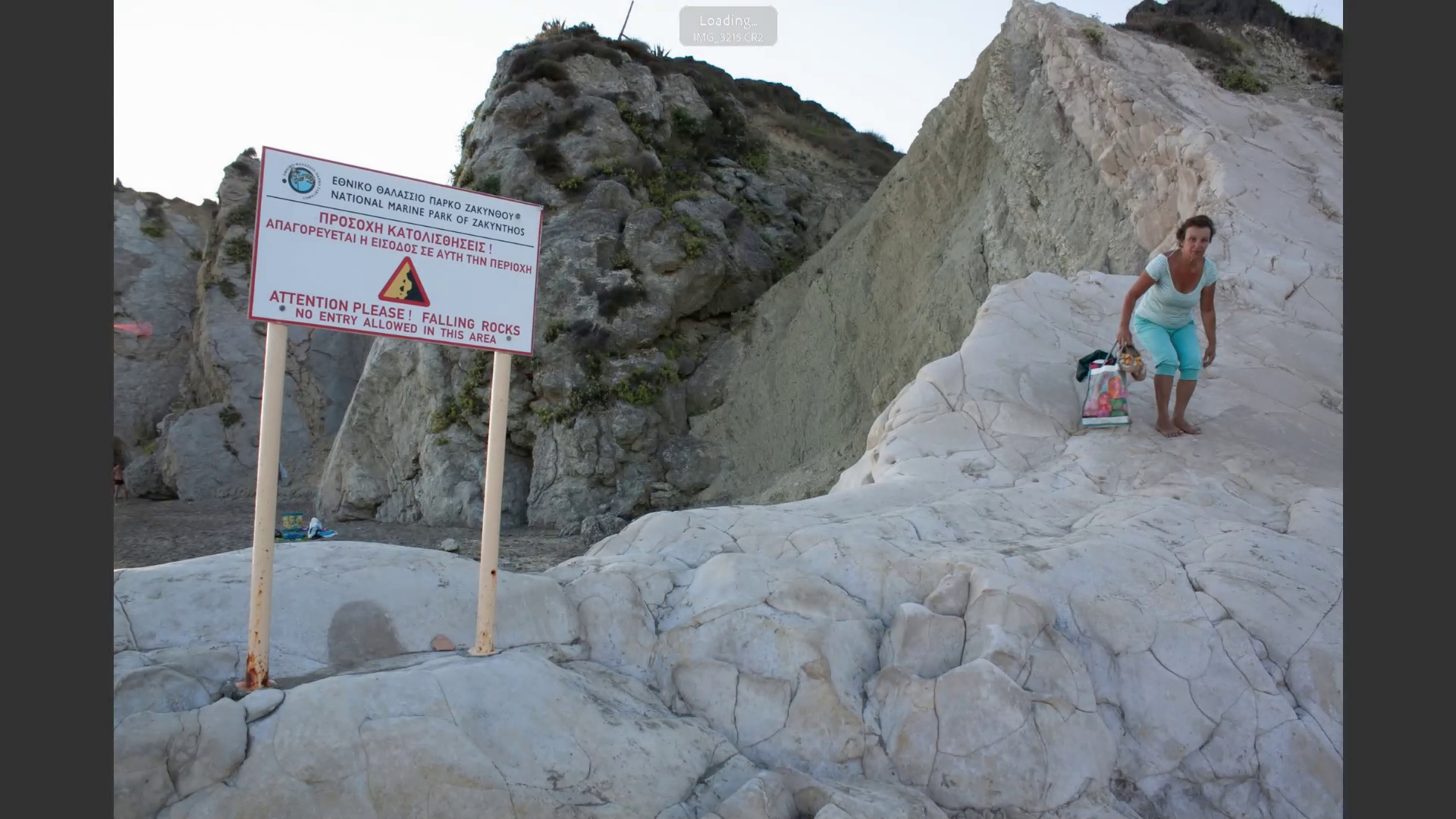 
key(ArrowLeft)
 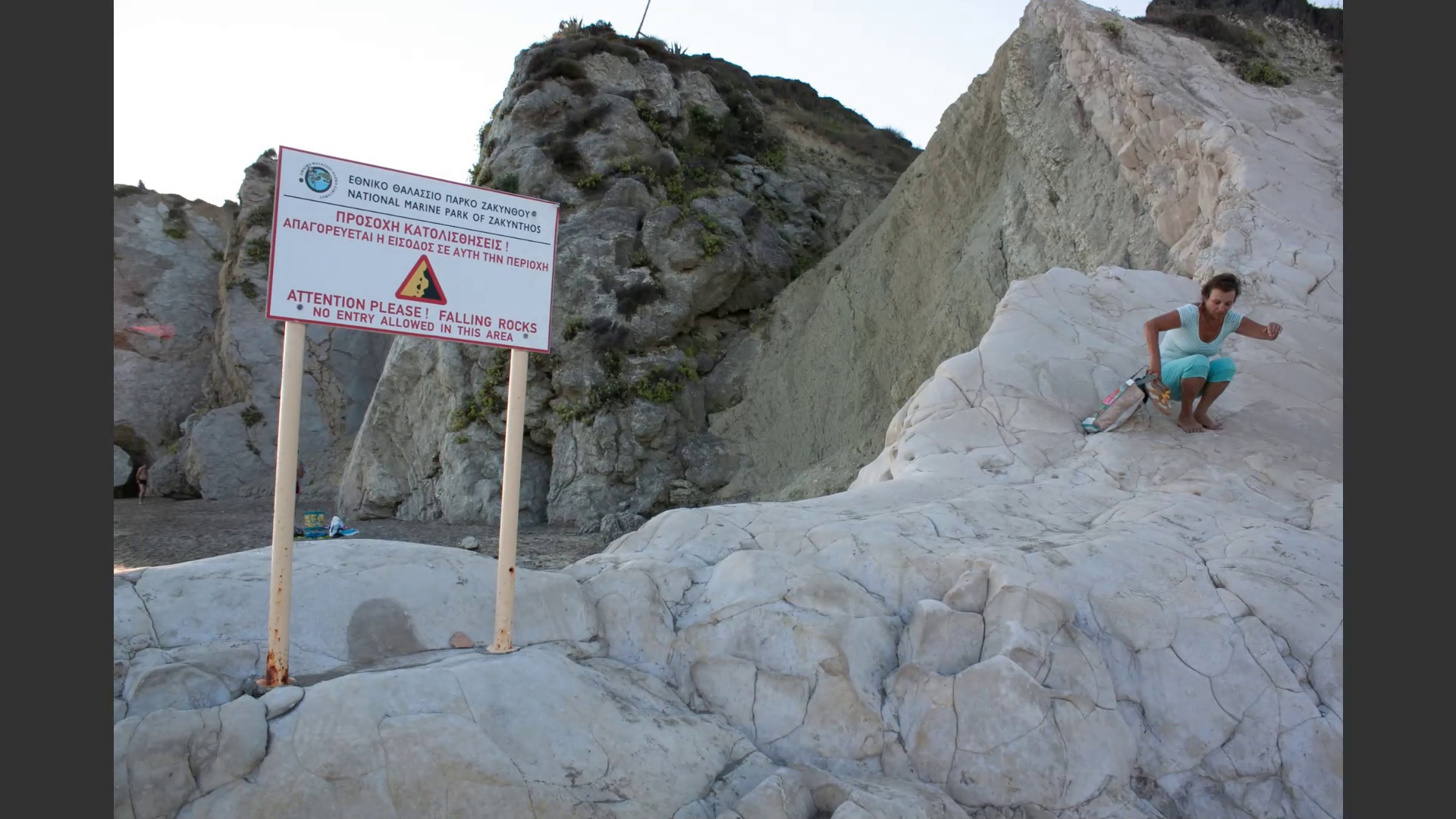 
key(6)
 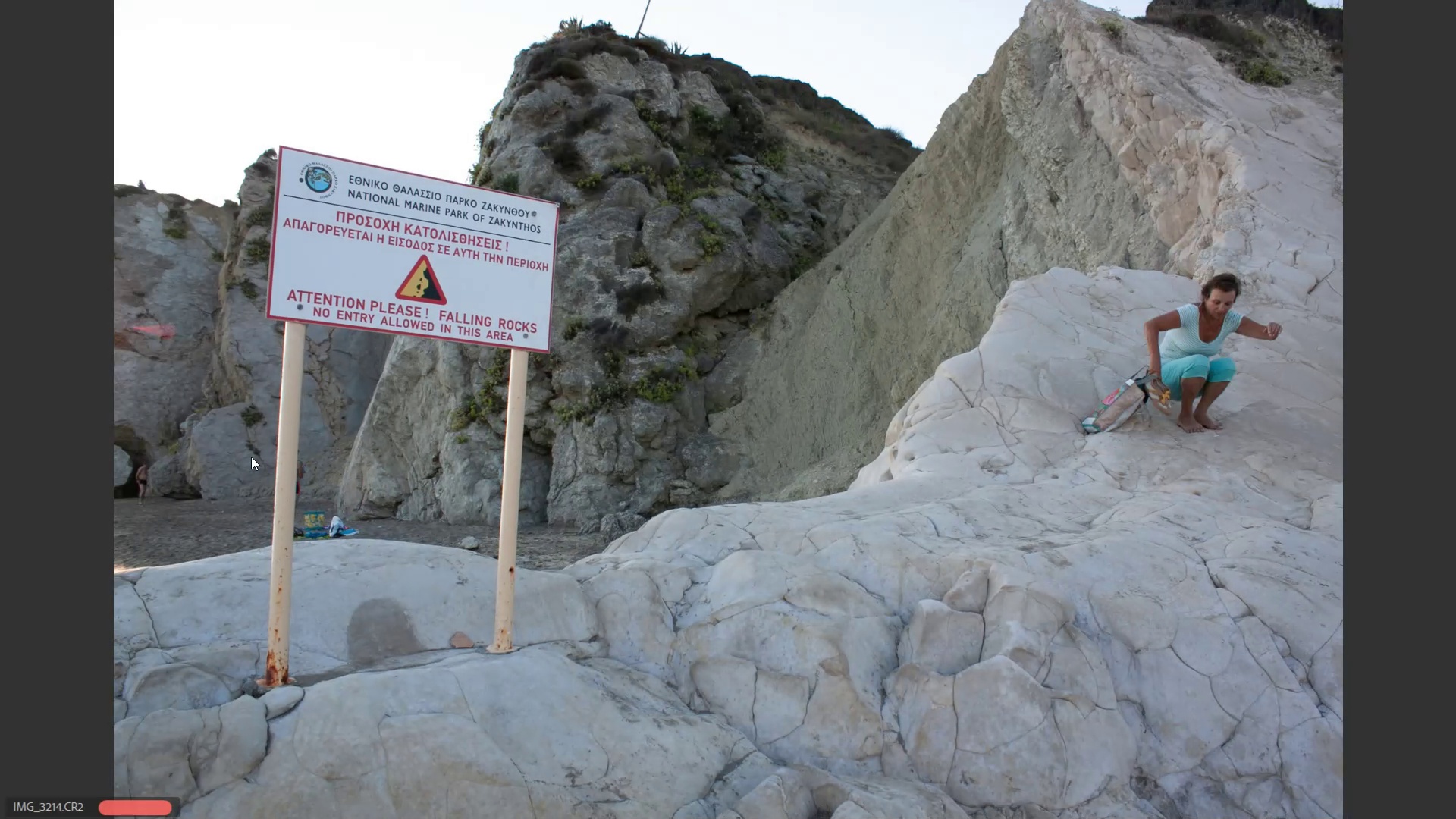 
key(ArrowRight)
 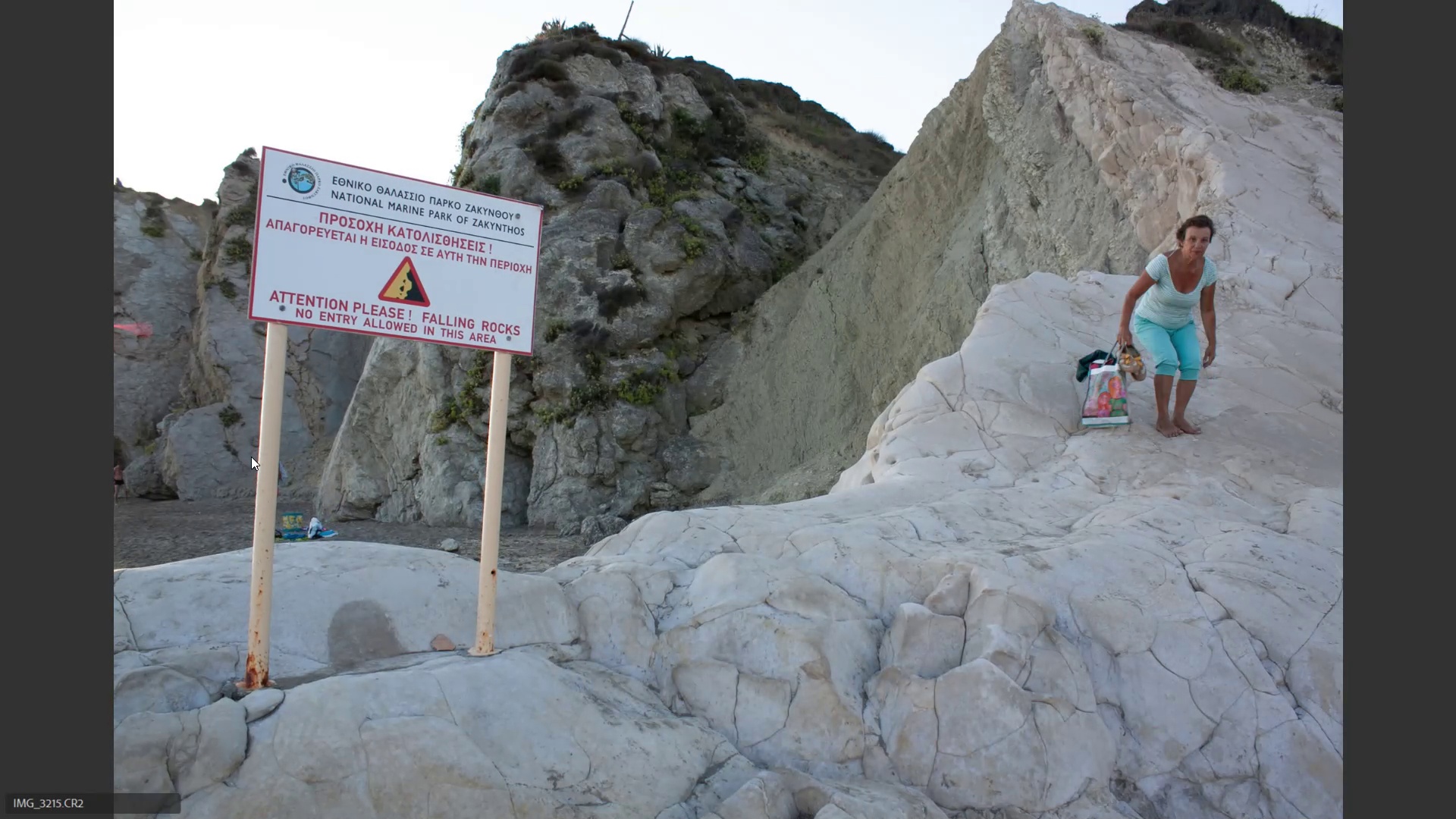 
key(ArrowRight)
 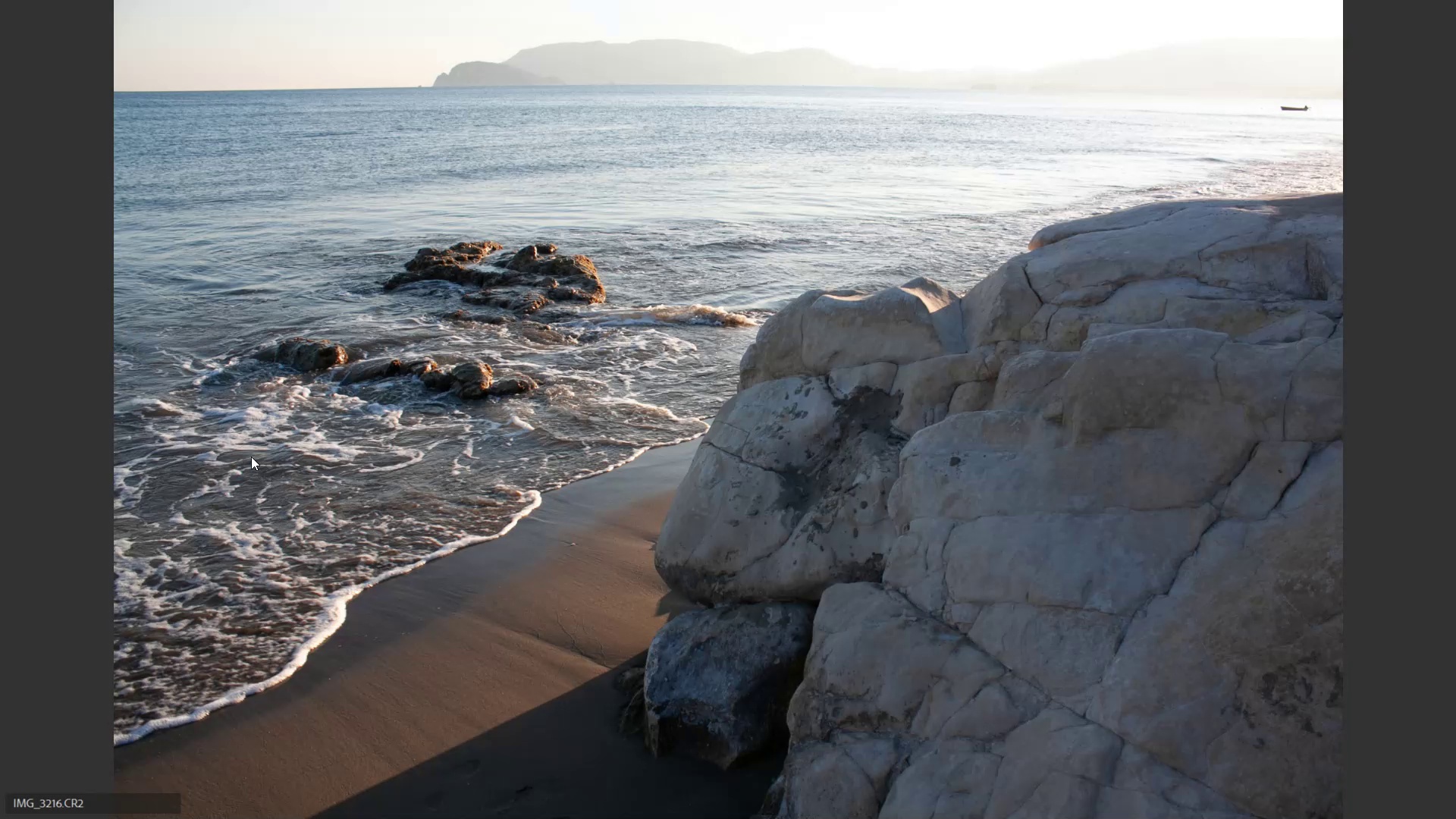 
key(ArrowRight)
 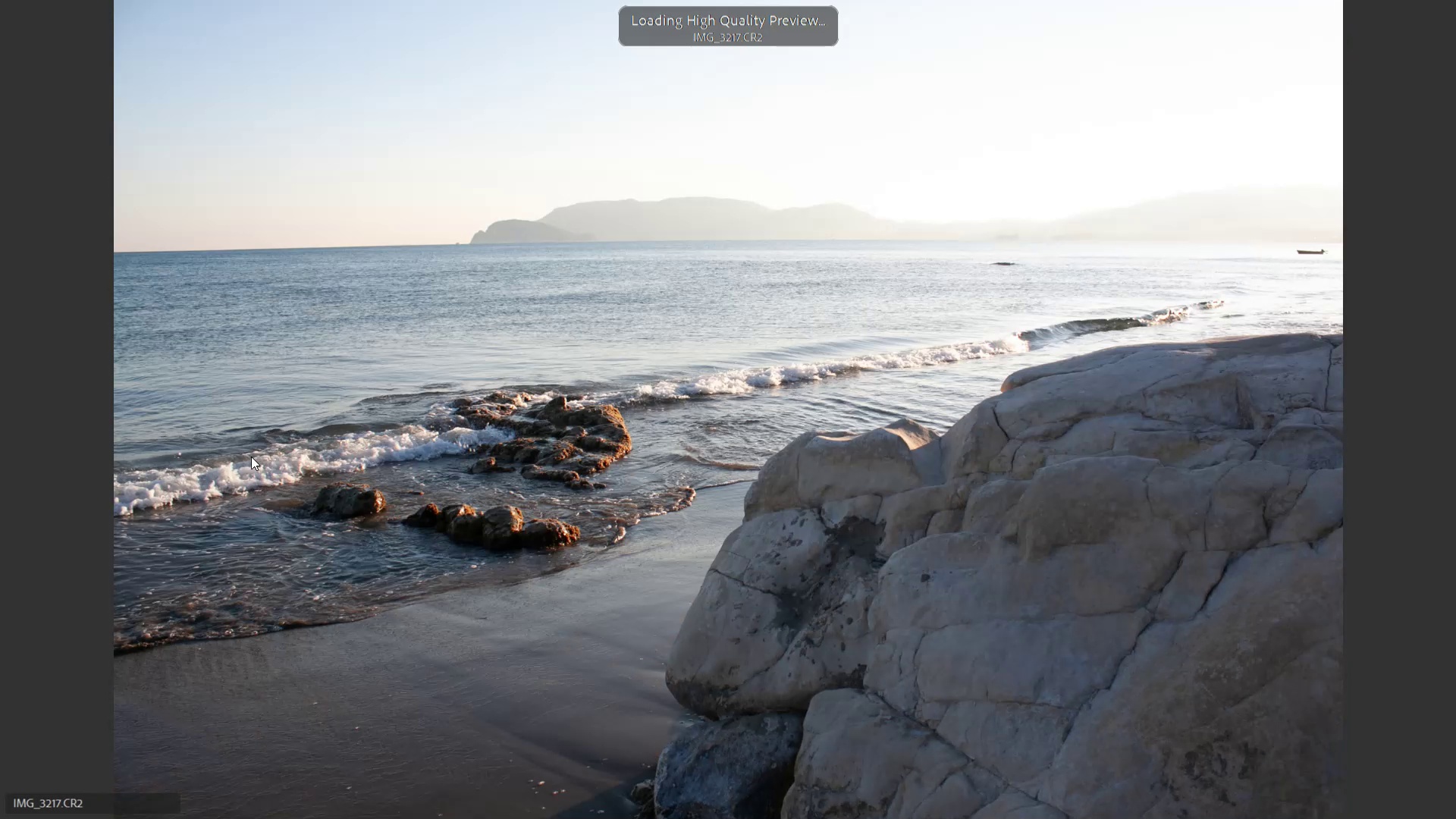 
key(ArrowLeft)
 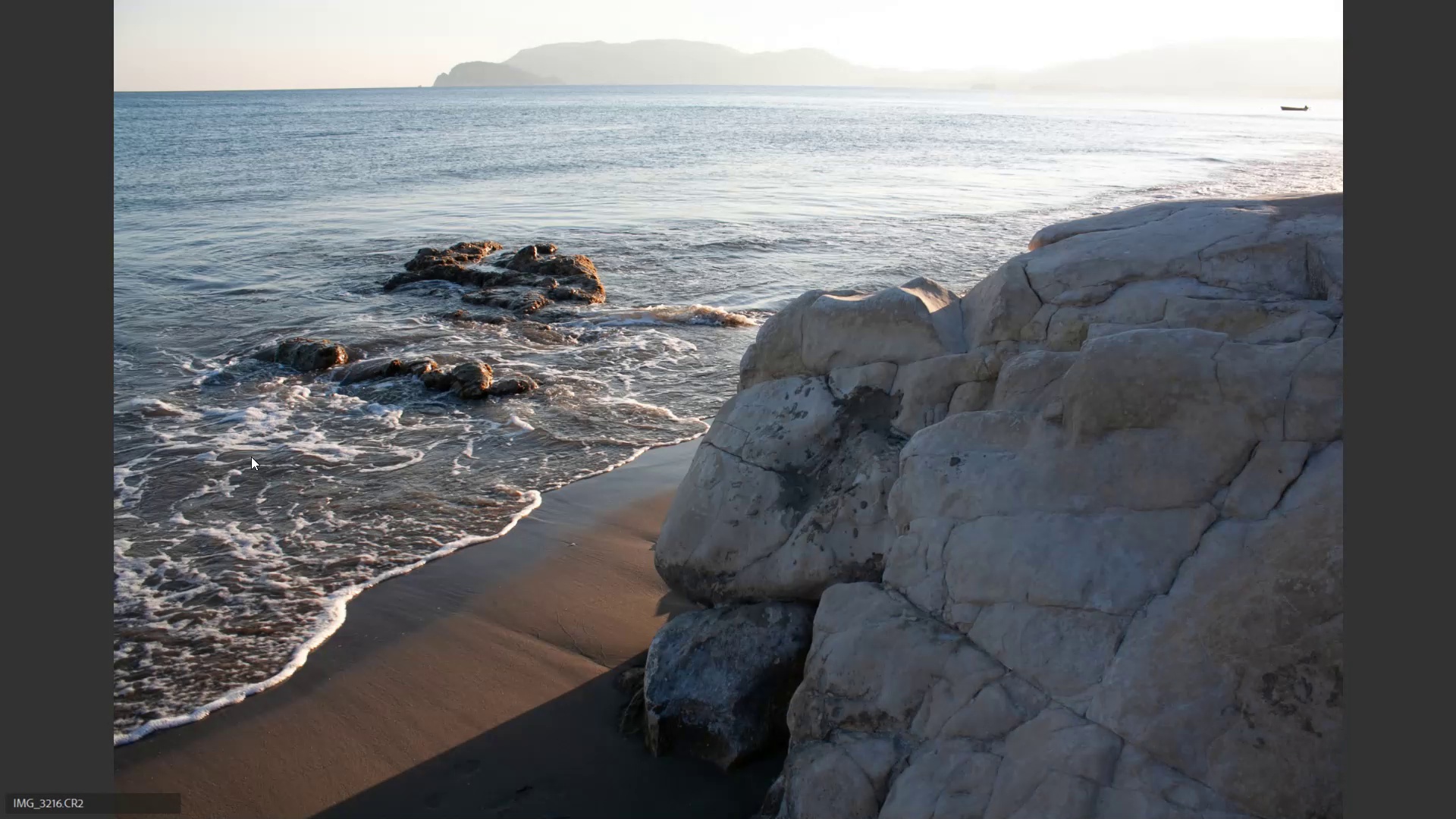 
key(6)
 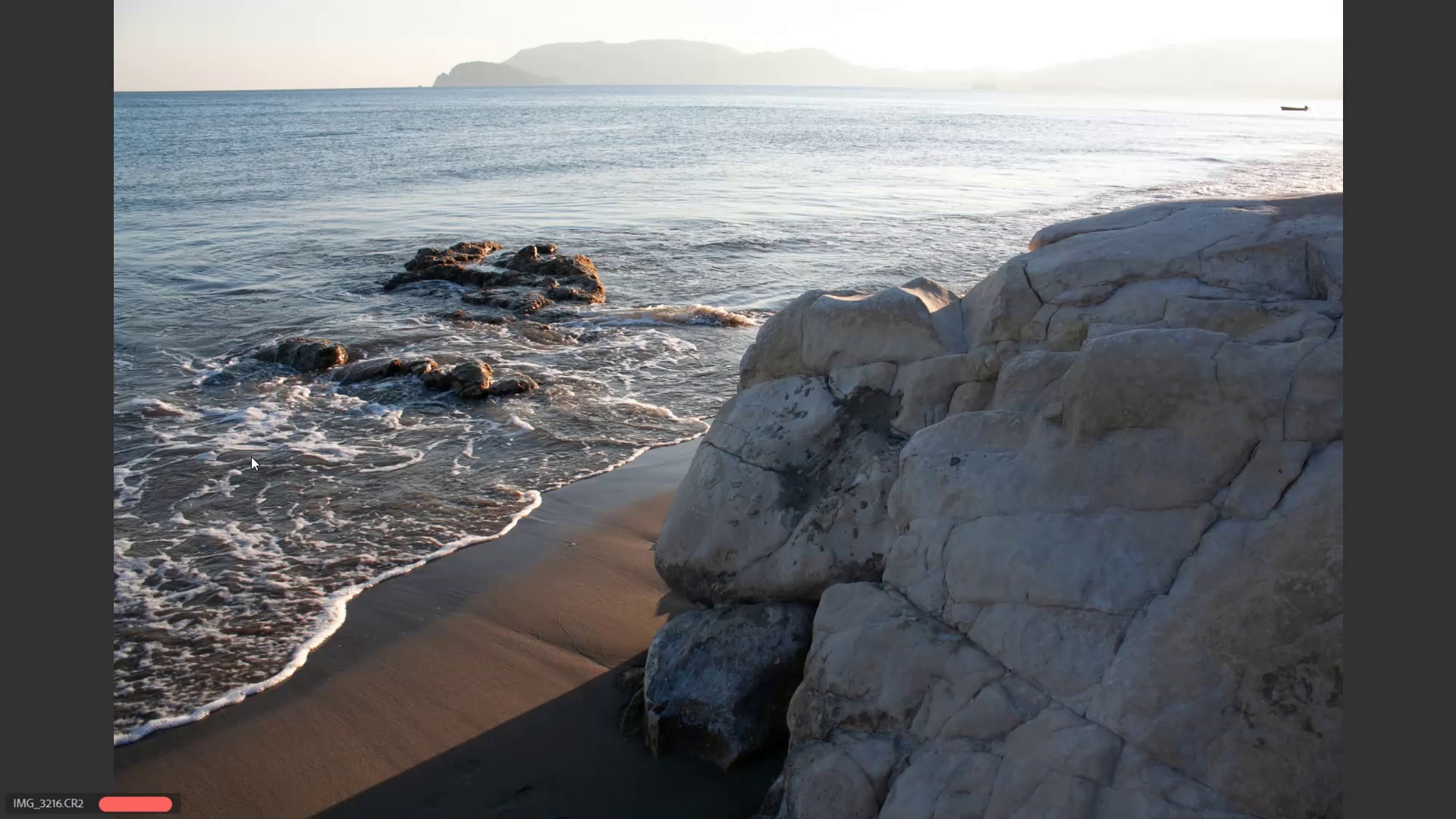 
key(ArrowRight)
 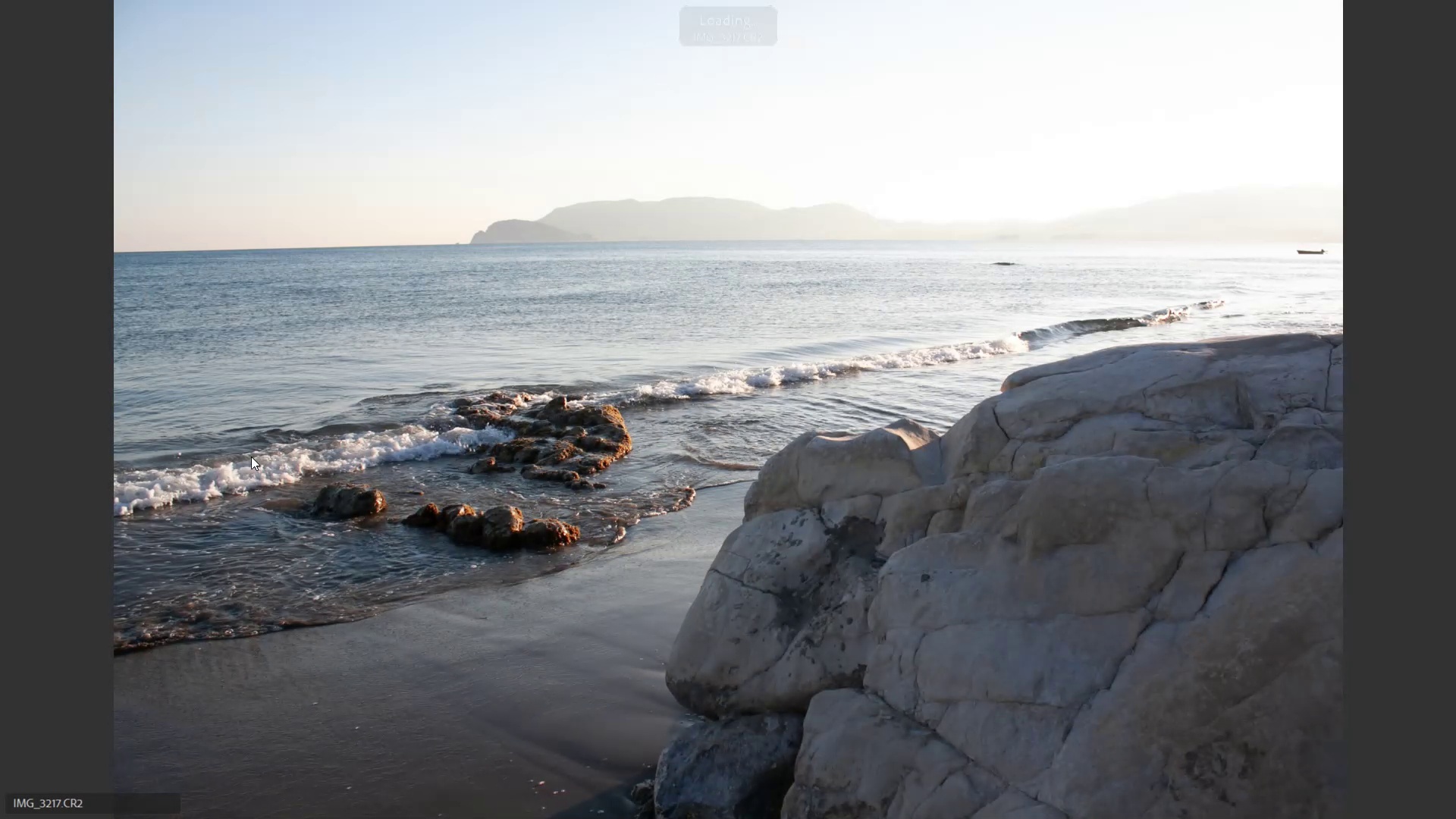 
key(ArrowRight)
 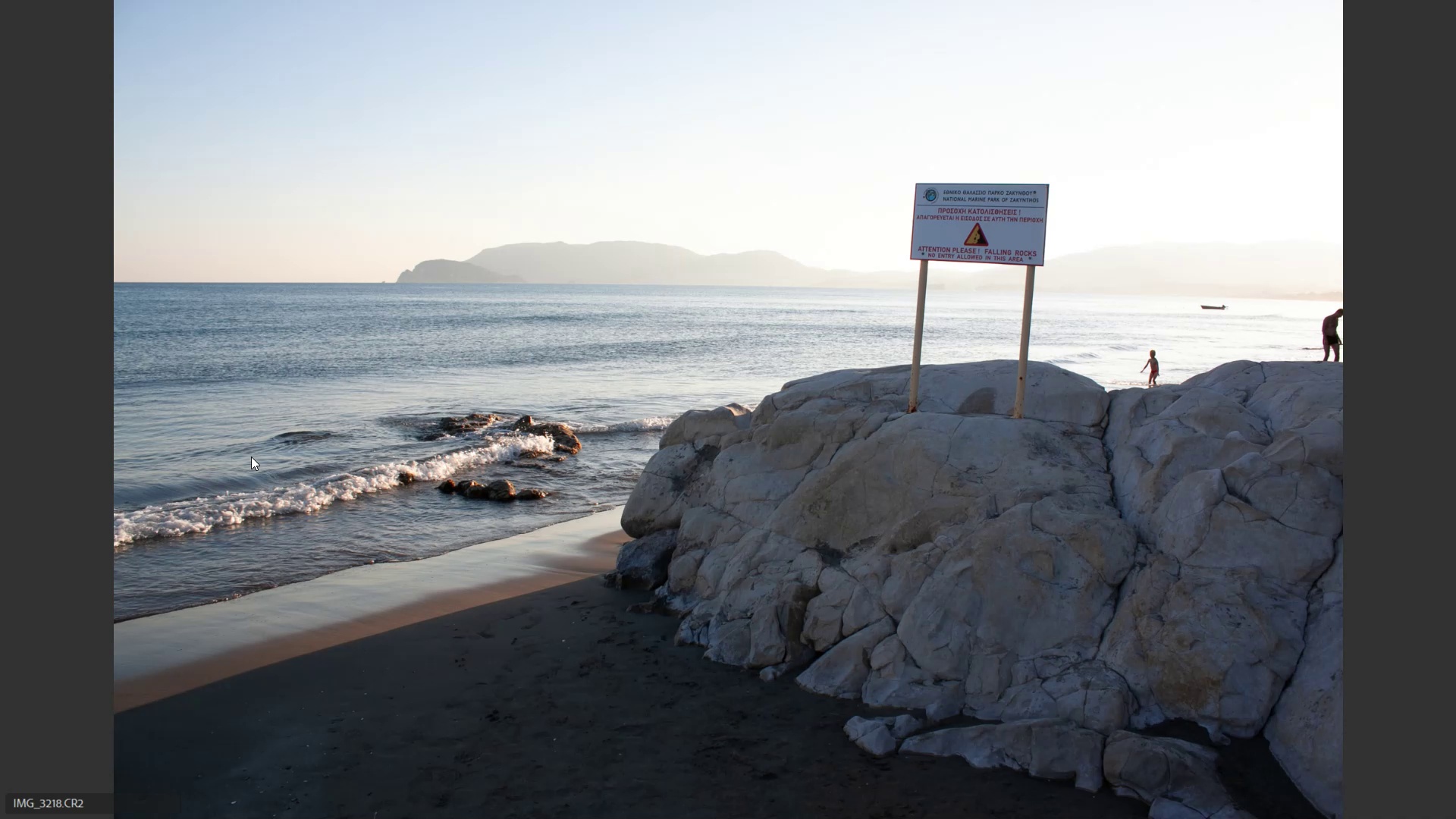 
key(ArrowRight)
 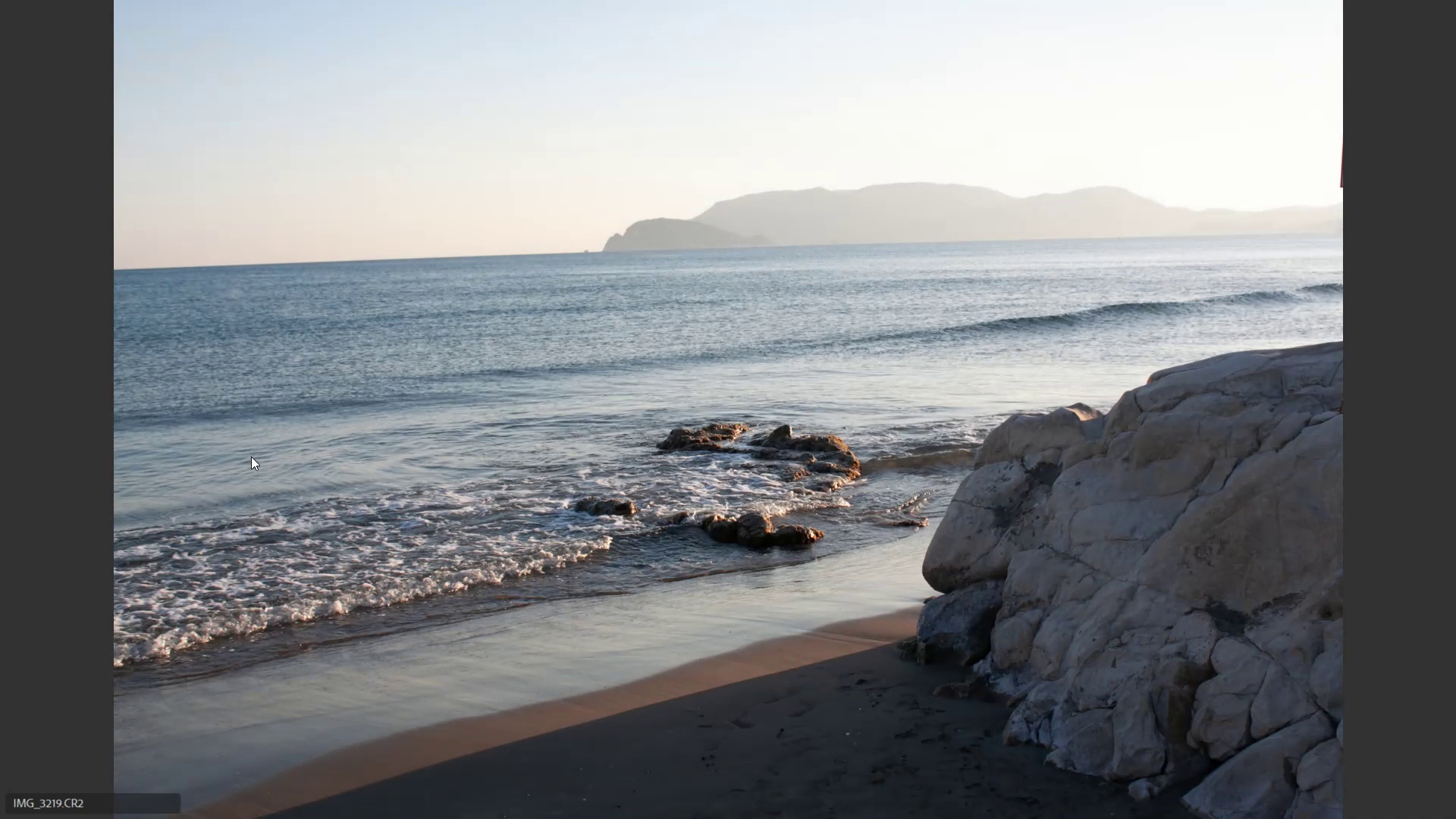 
key(ArrowRight)
 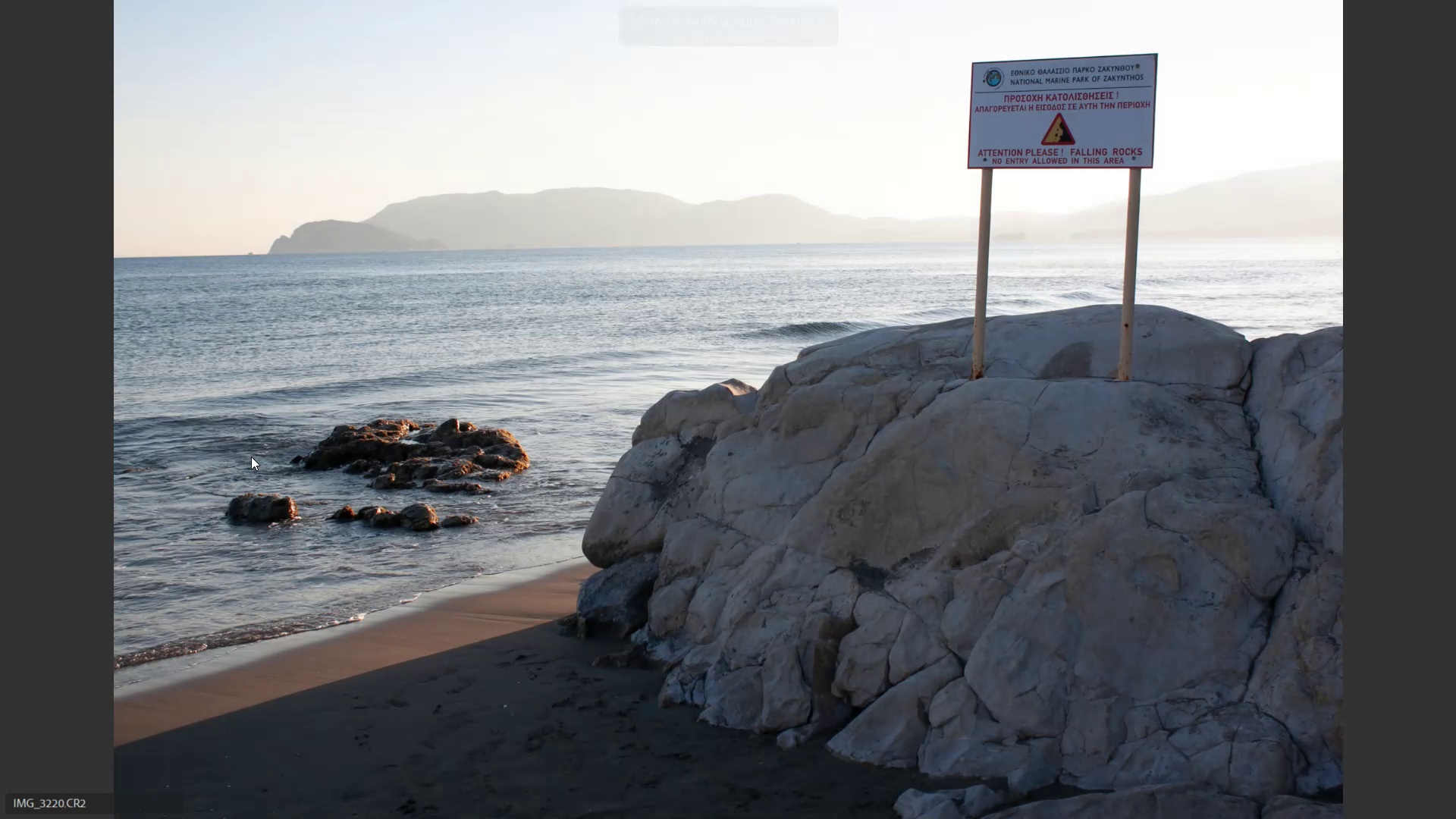 
key(6)
 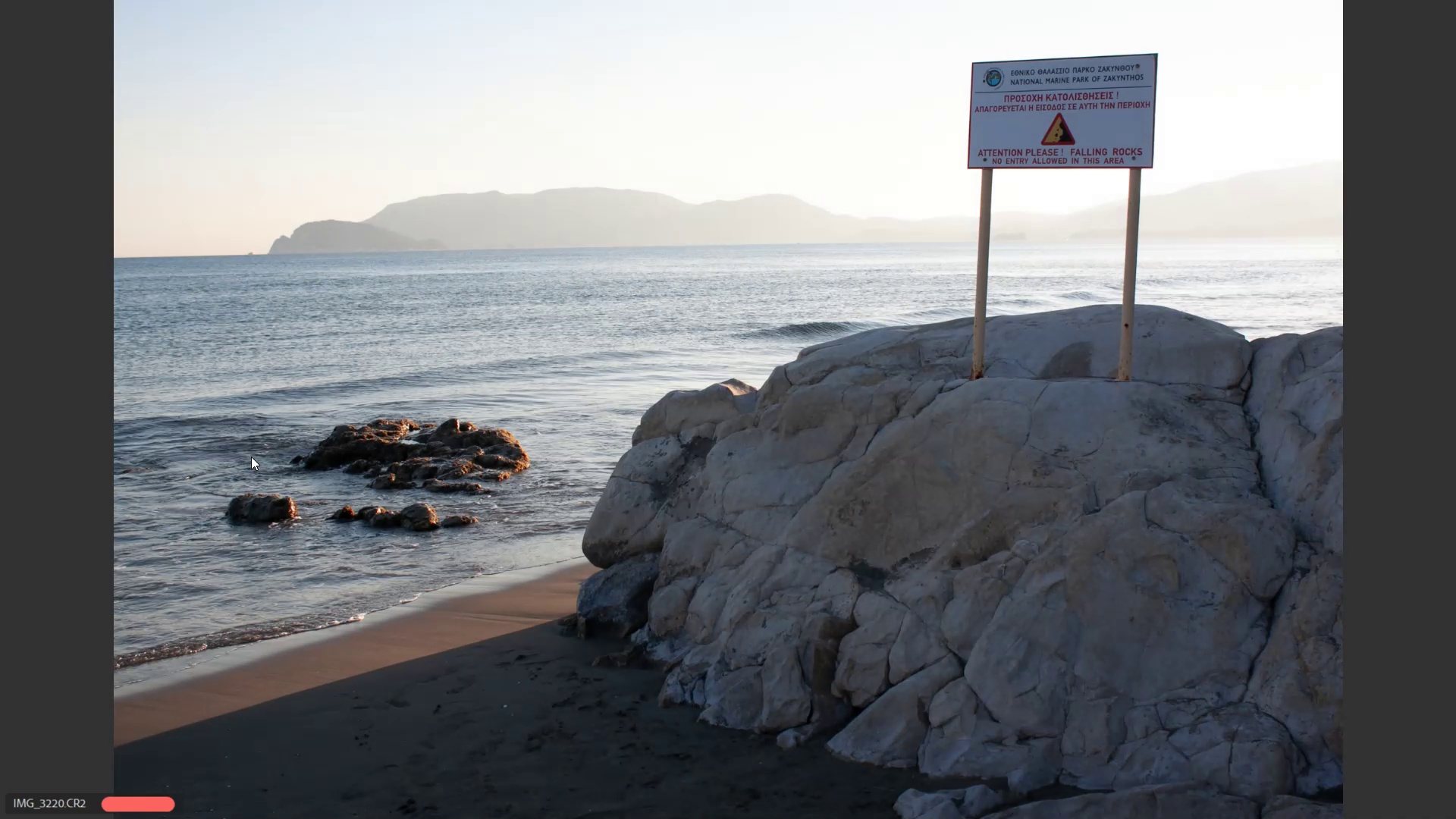 
key(ArrowRight)
 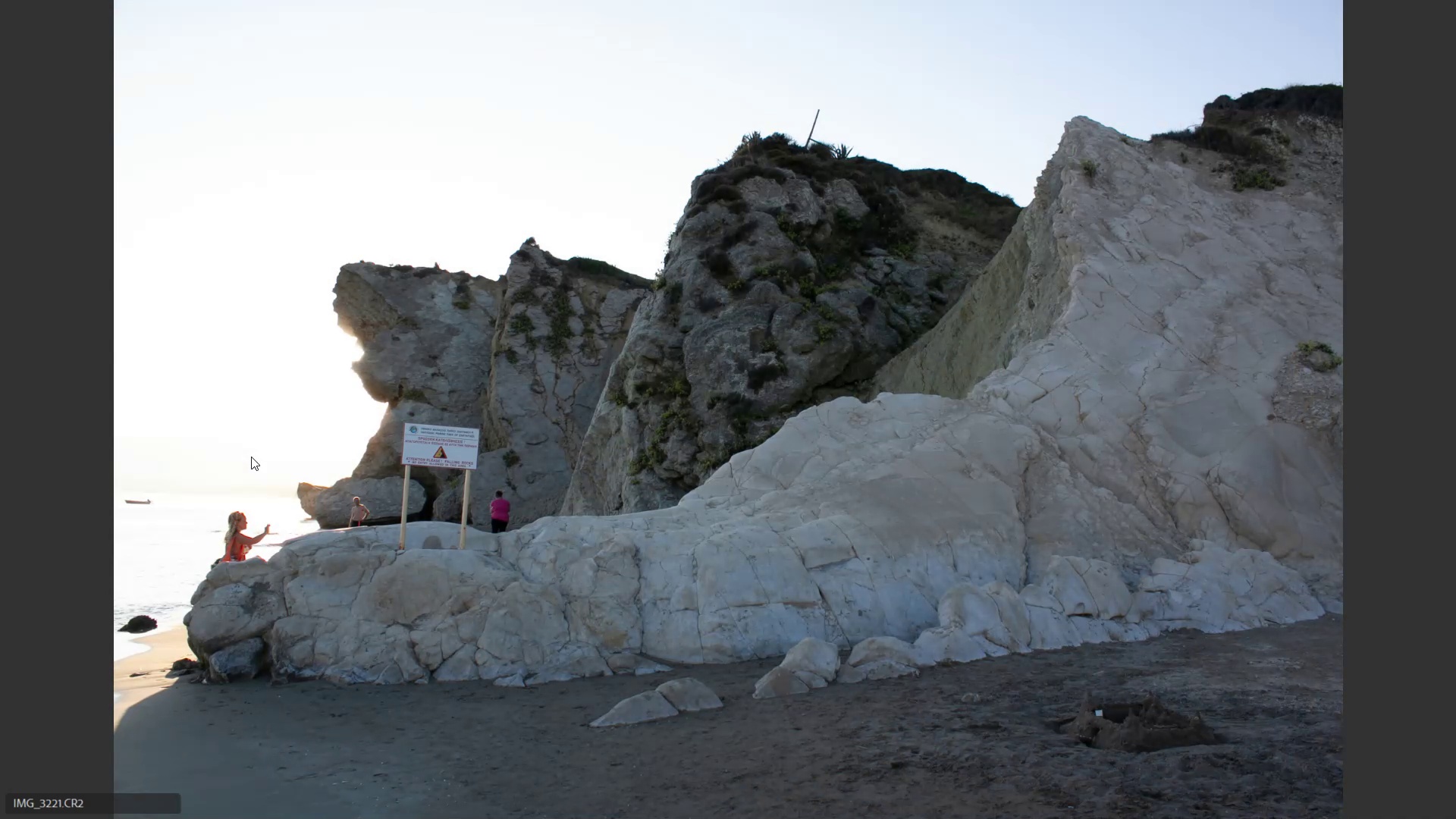 
key(ArrowRight)
 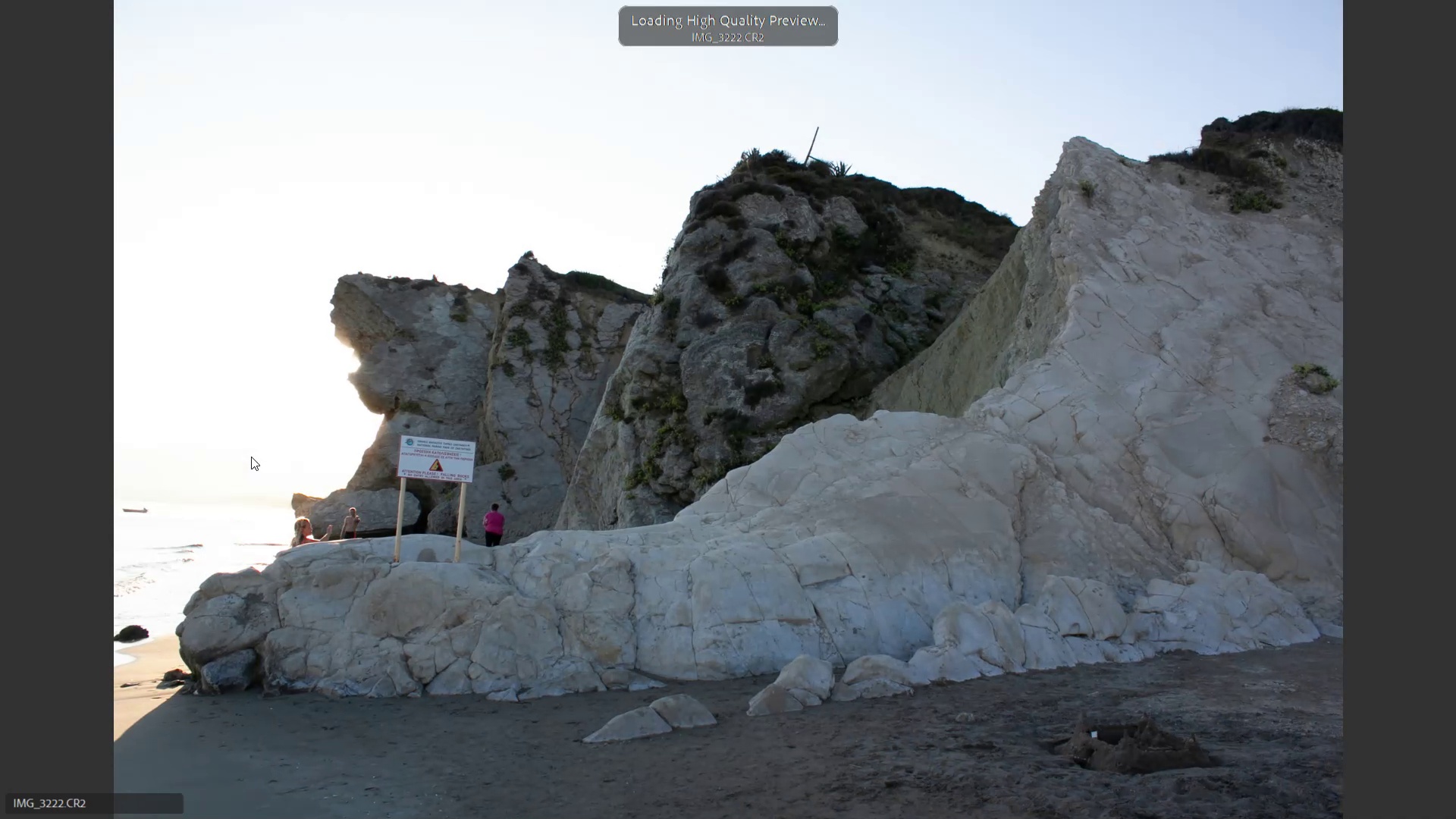 
key(ArrowRight)
 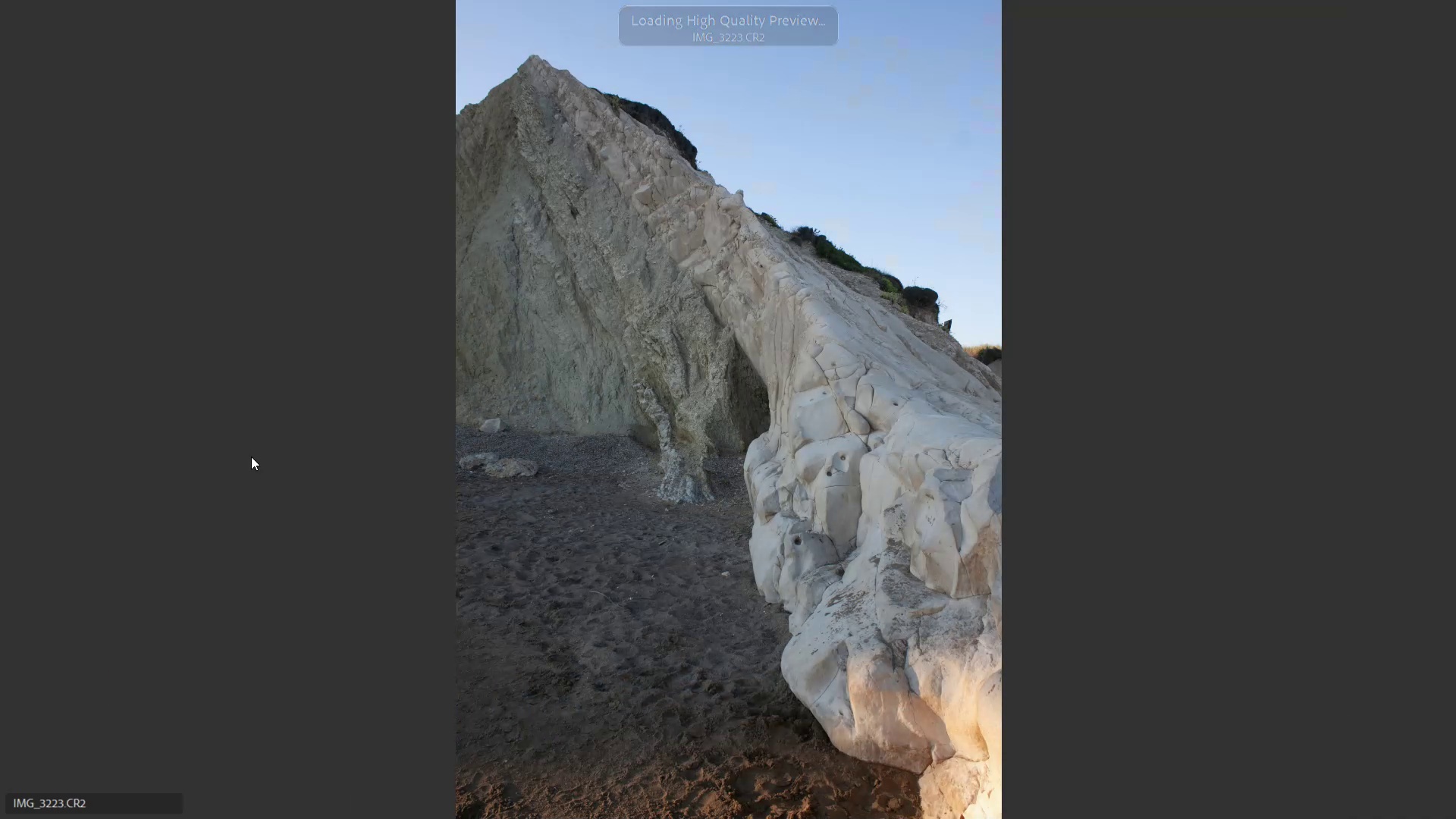 
key(ArrowRight)
 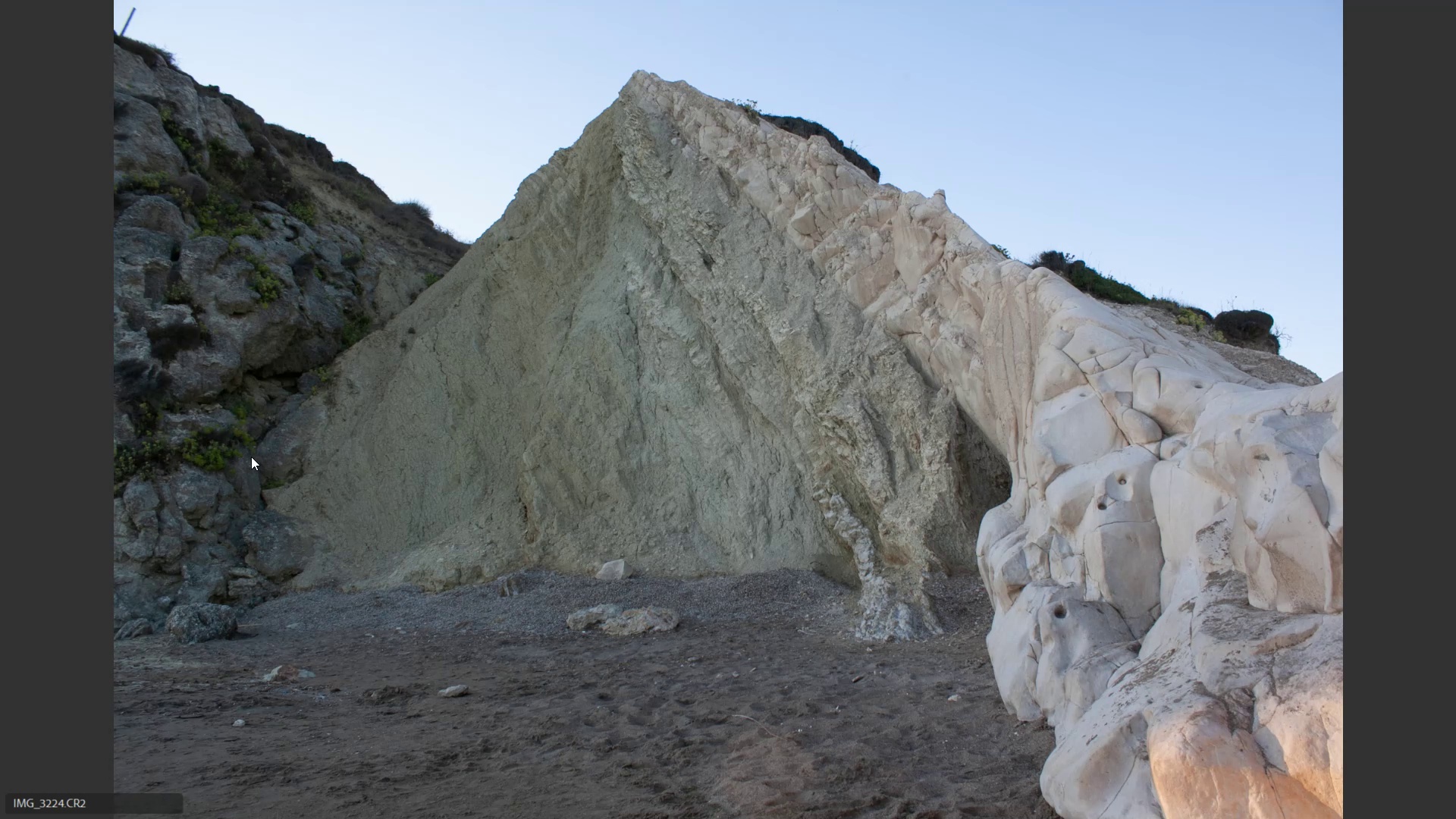 
key(ArrowLeft)
 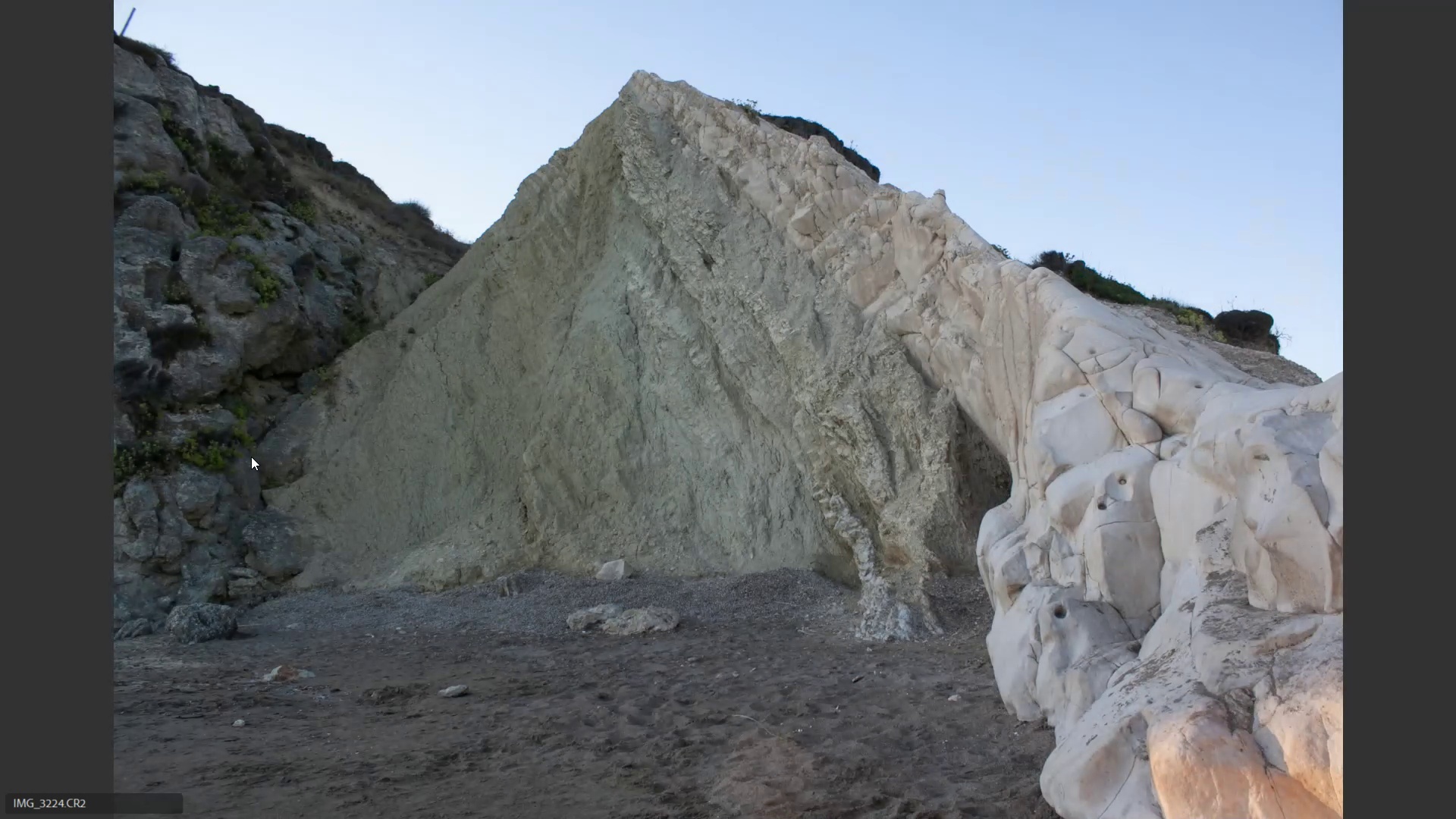 
key(6)
 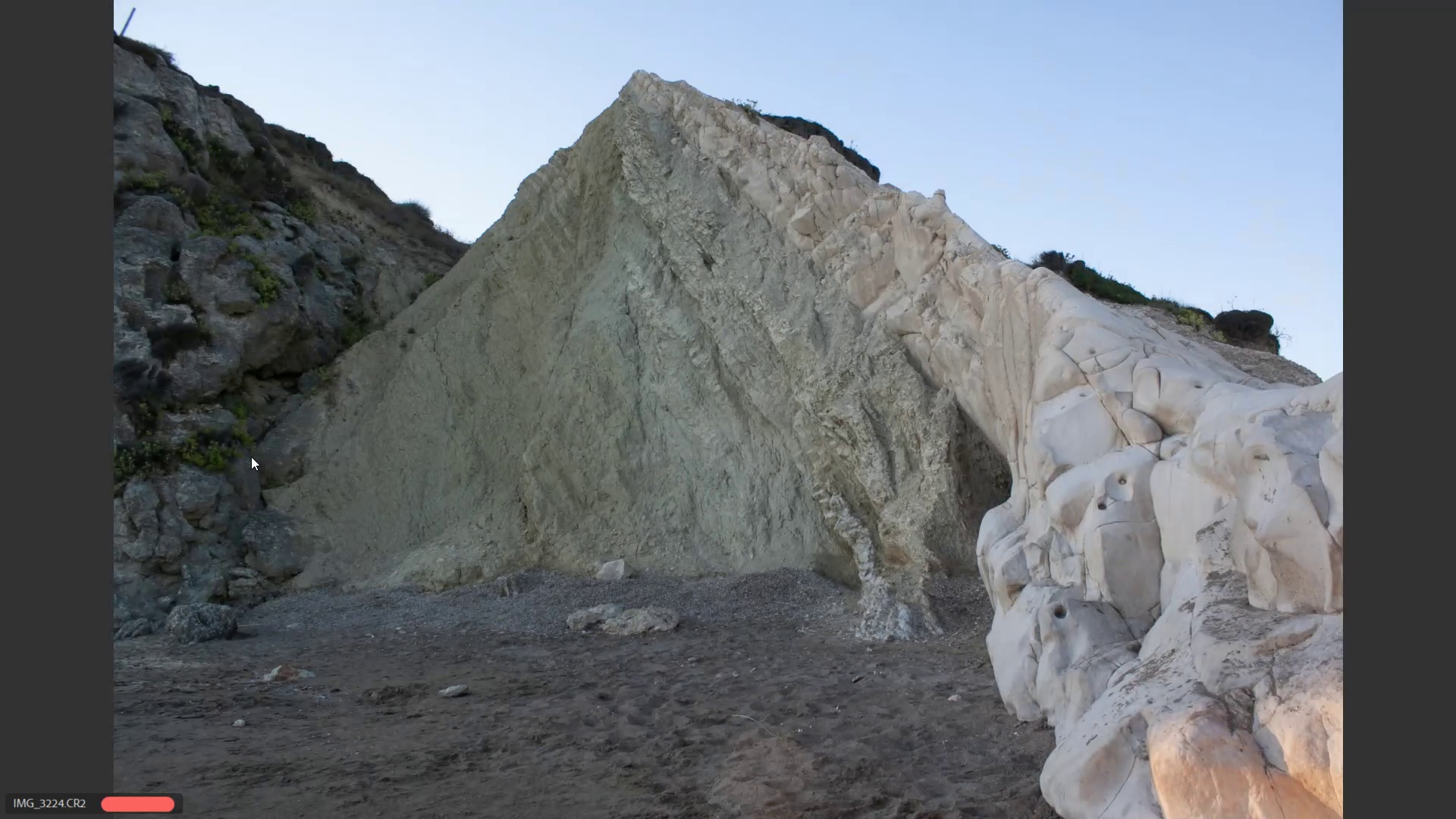 
key(ArrowRight)
 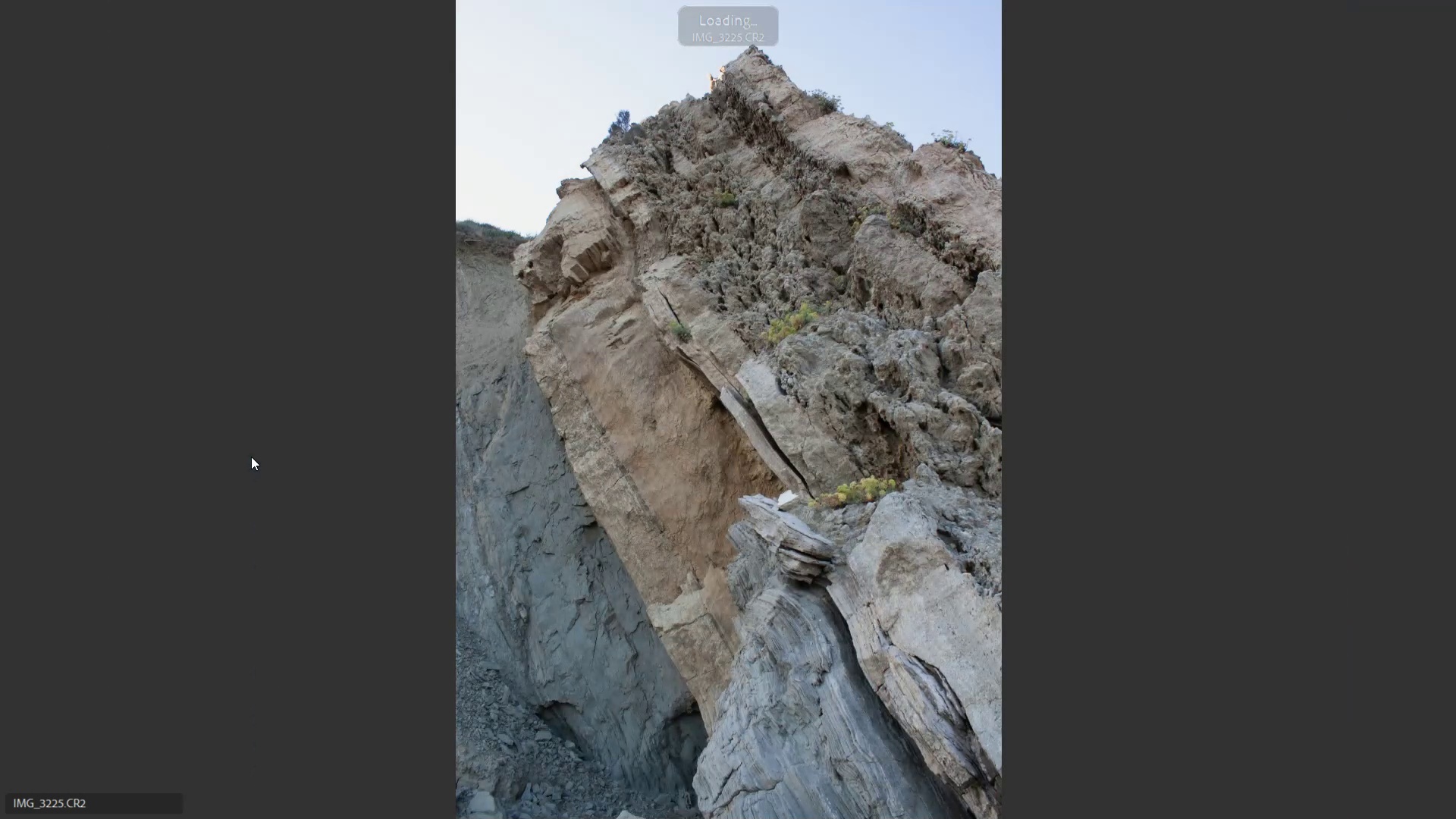 
key(ArrowRight)
 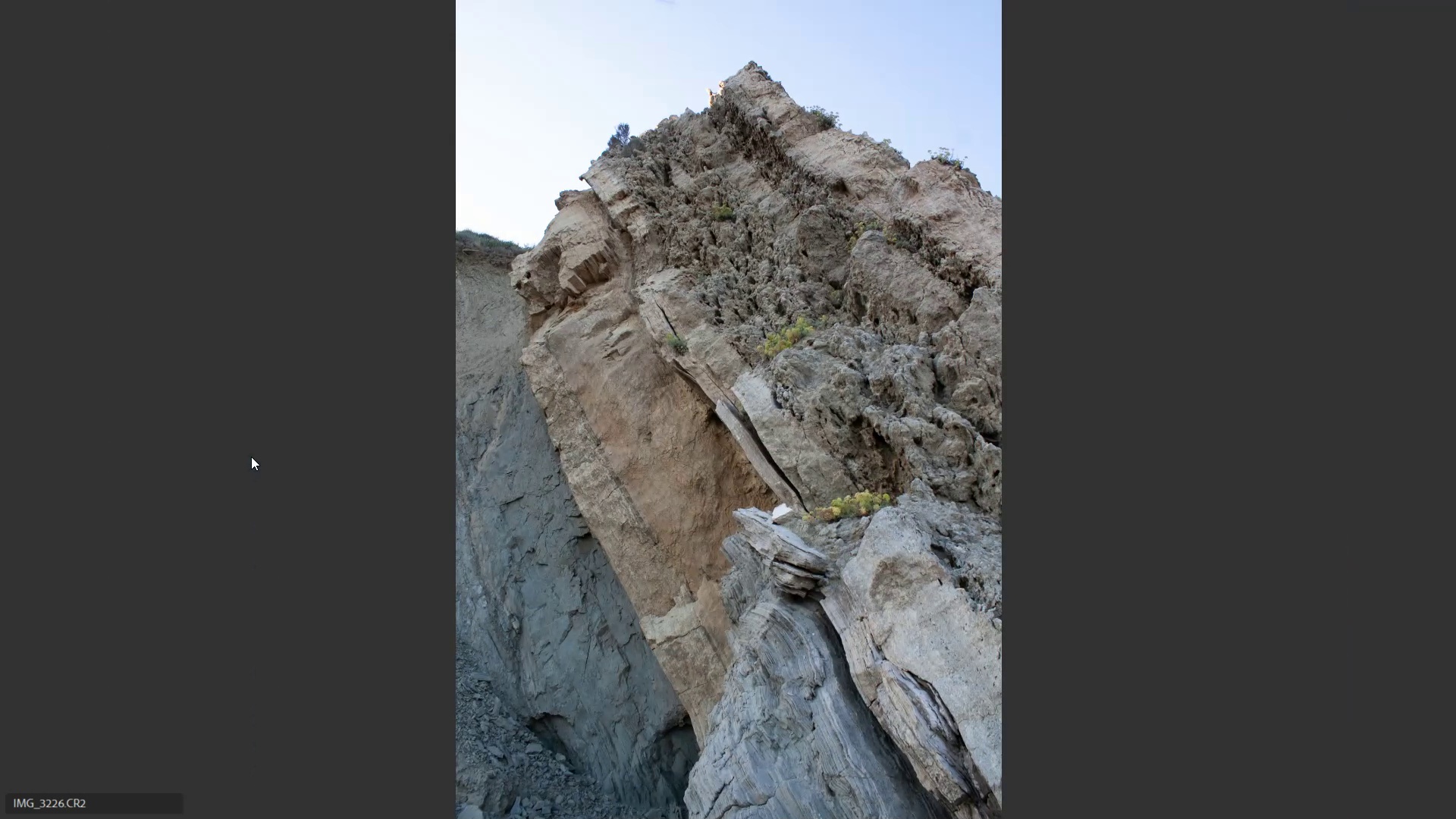 
key(ArrowLeft)
 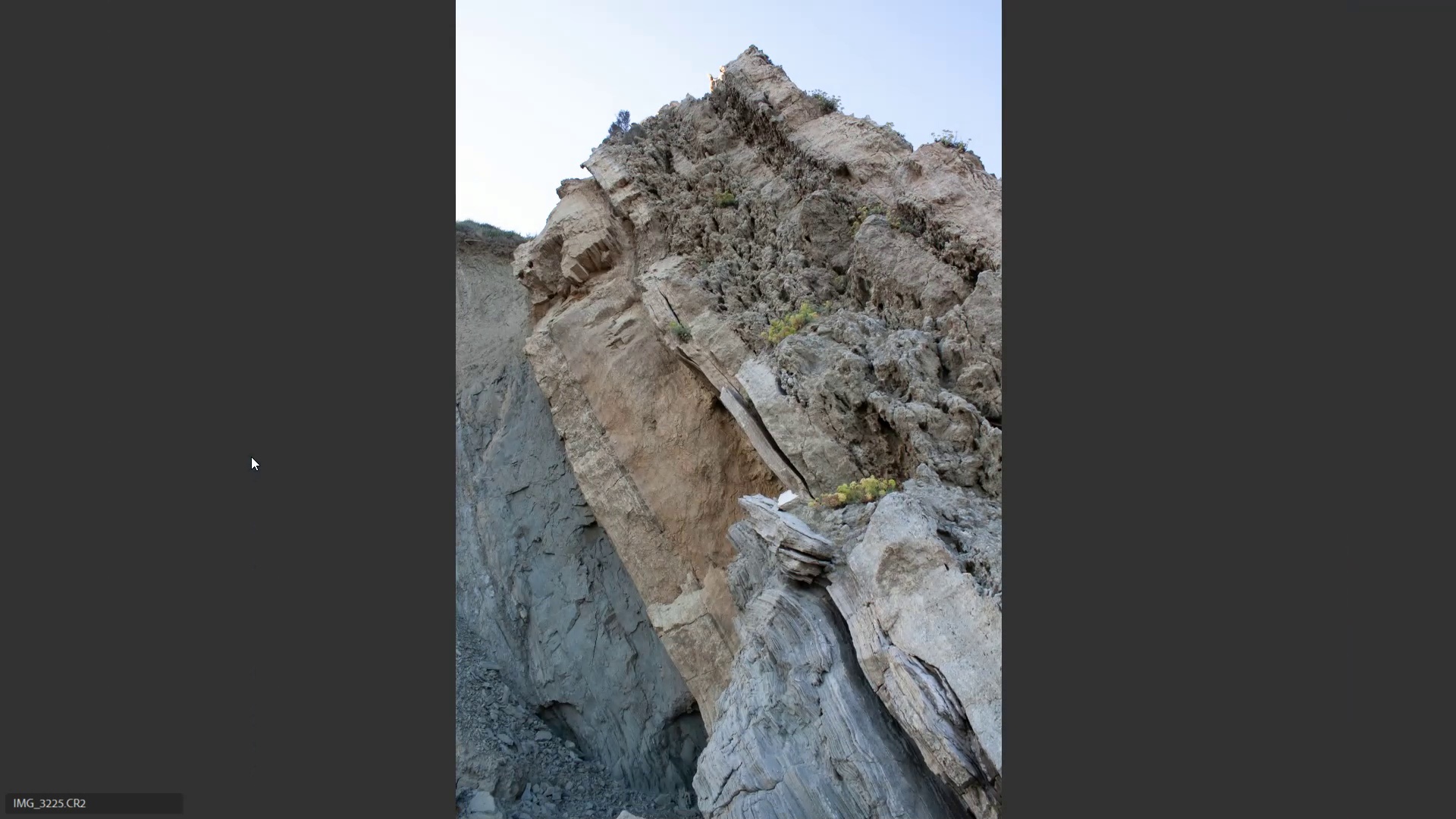 
key(ArrowRight)
 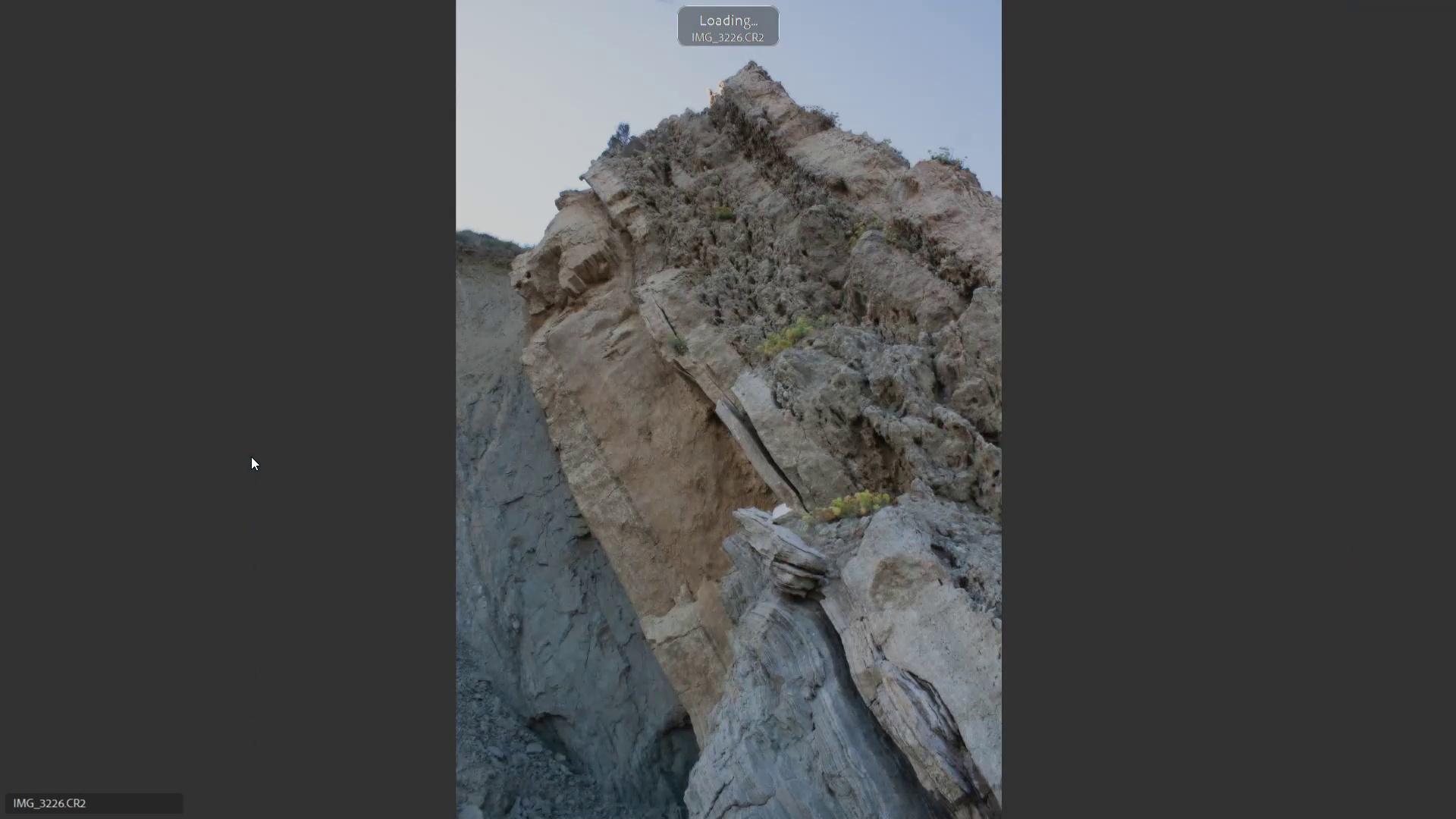 
key(ArrowRight)
 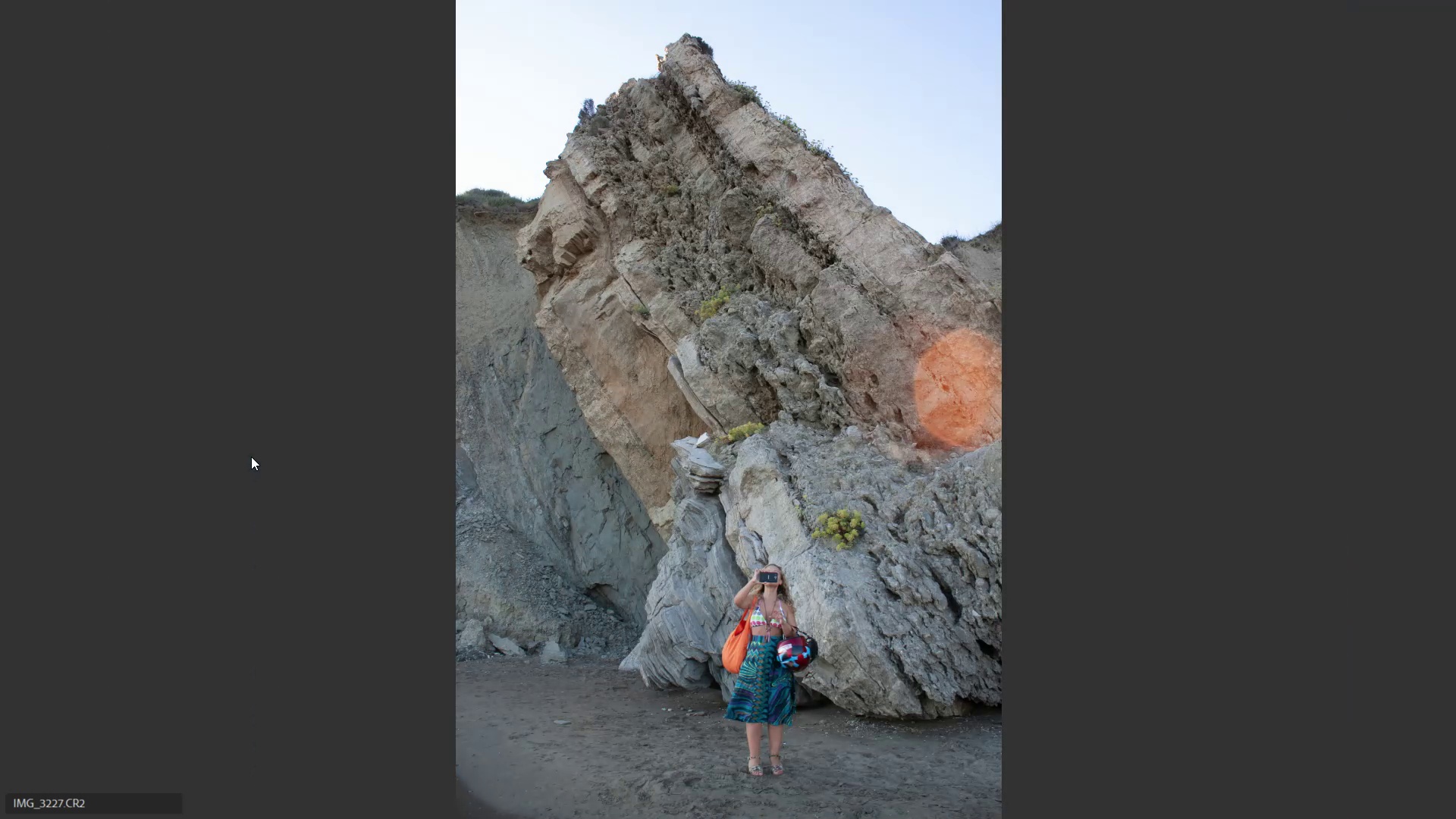 
key(ArrowRight)
 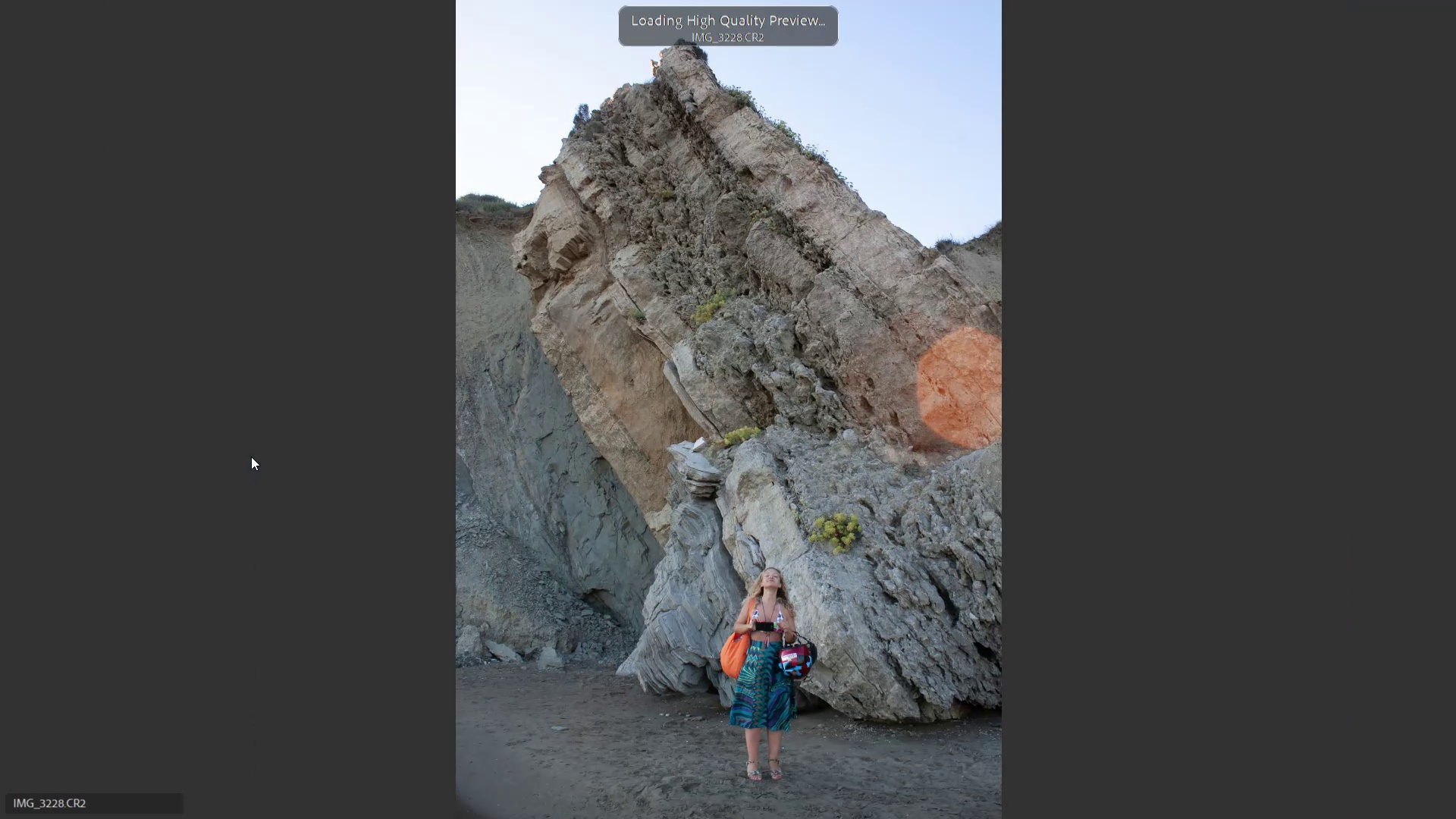 
key(ArrowLeft)
 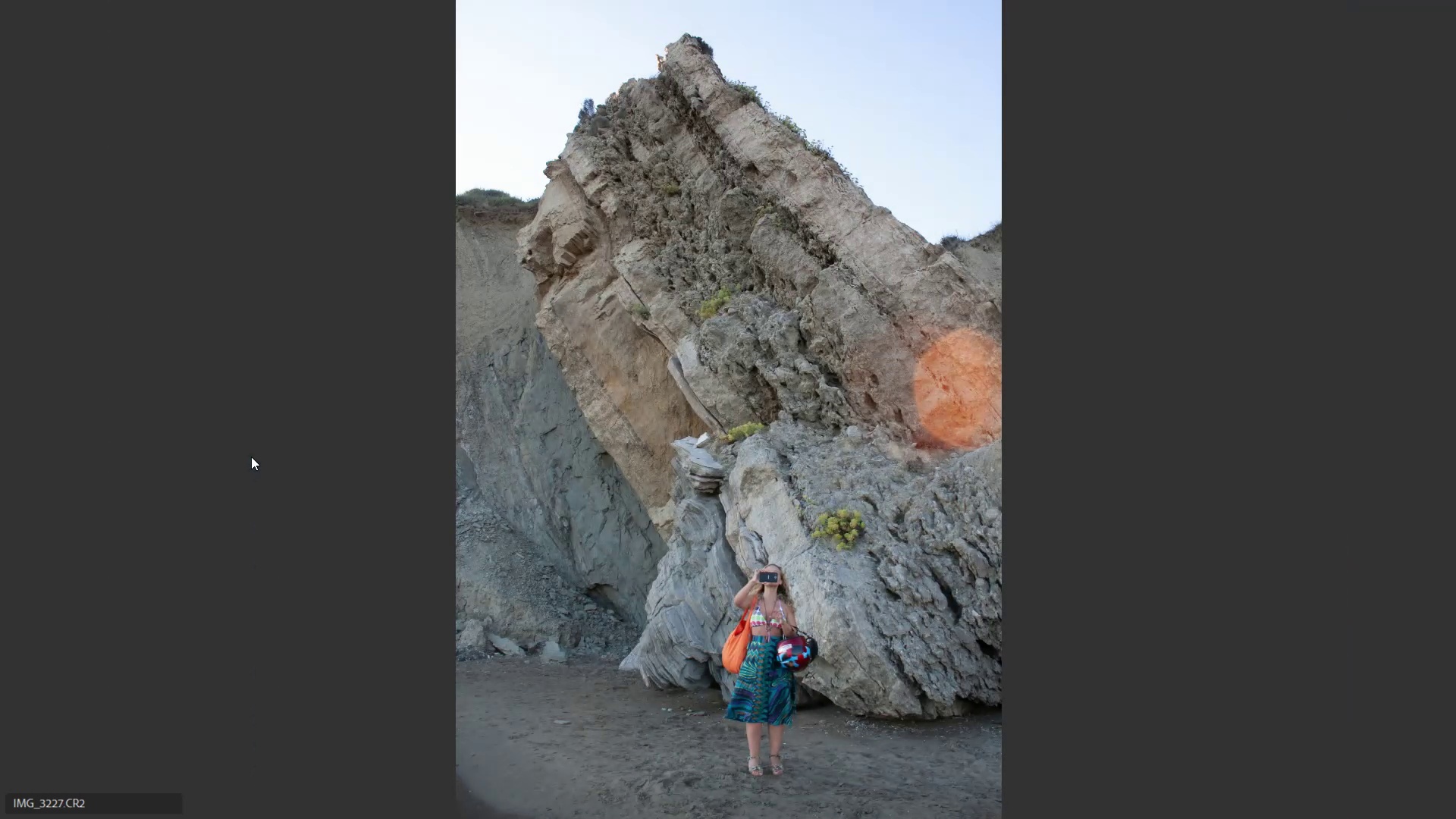 
key(6)
 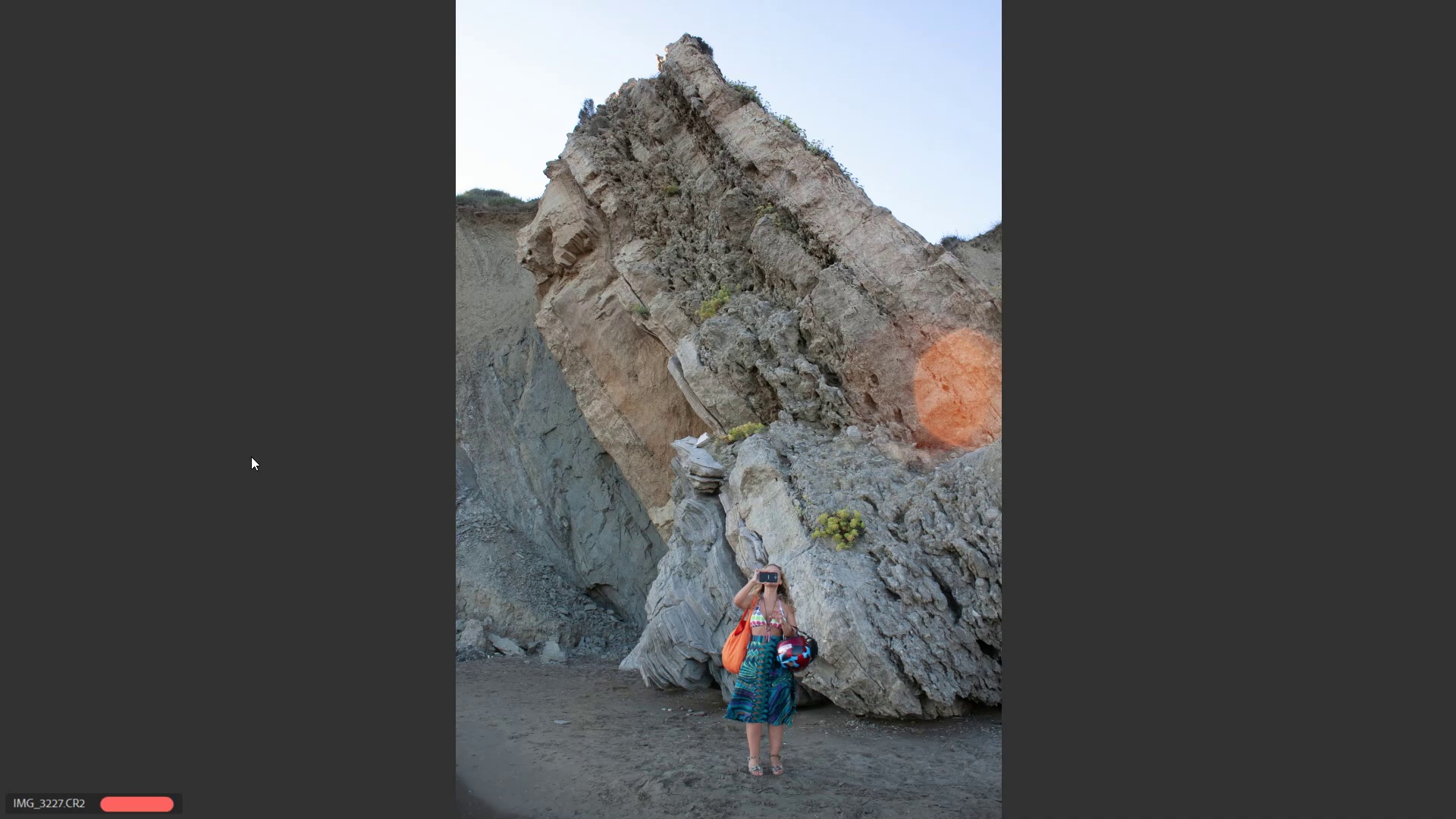 
key(ArrowRight)
 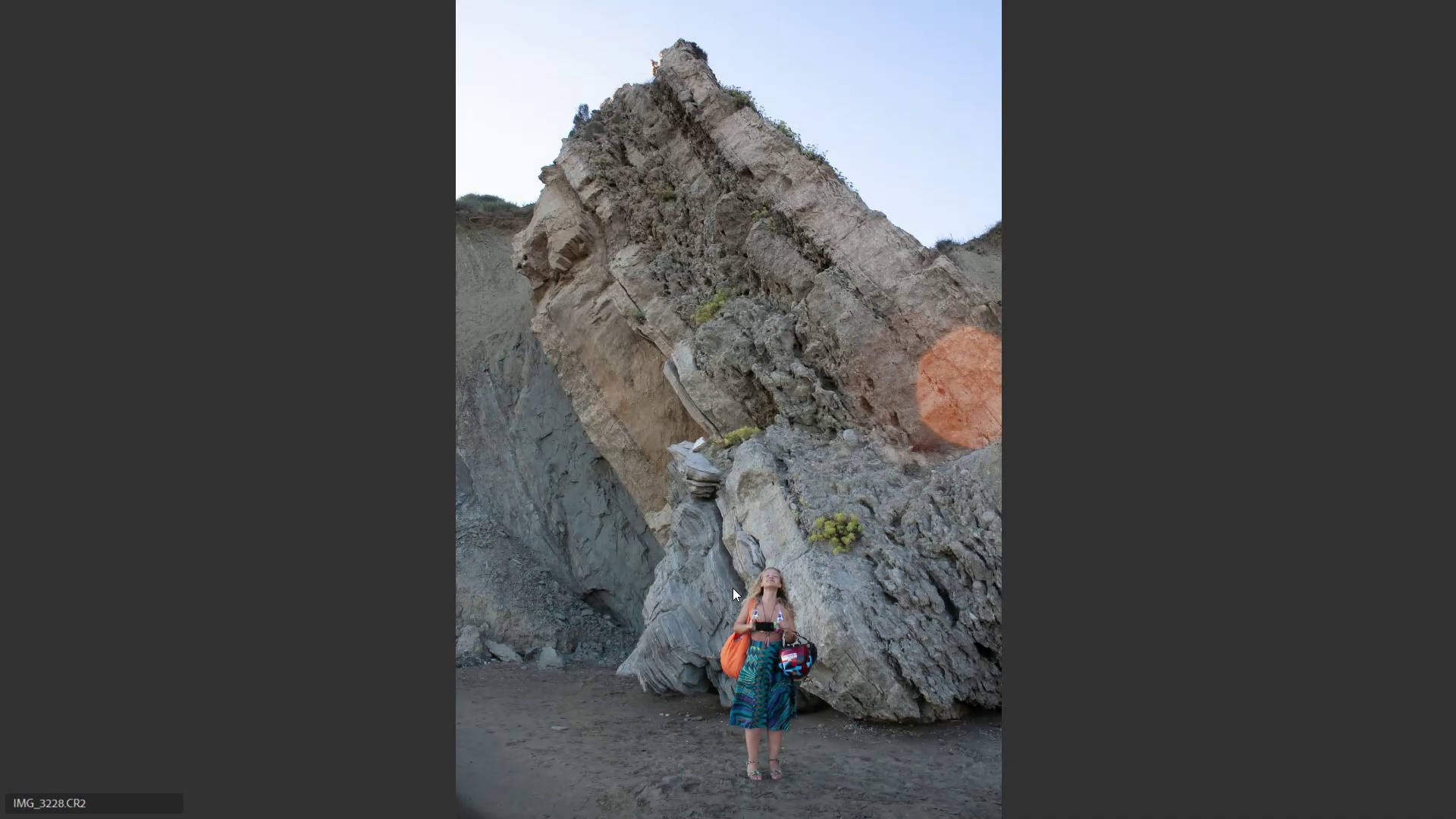 
left_click([774, 588])
 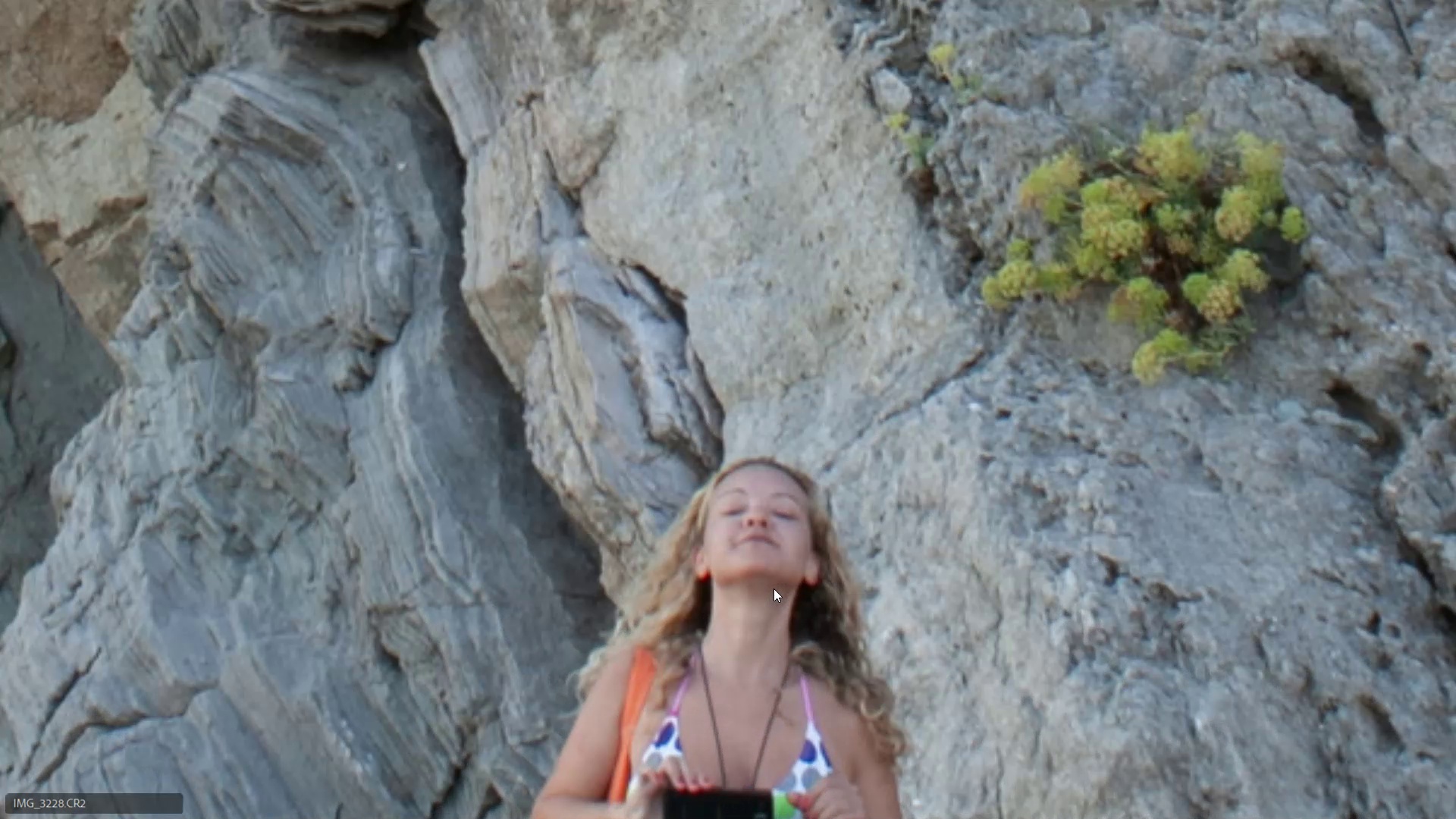 
left_click([774, 588])
 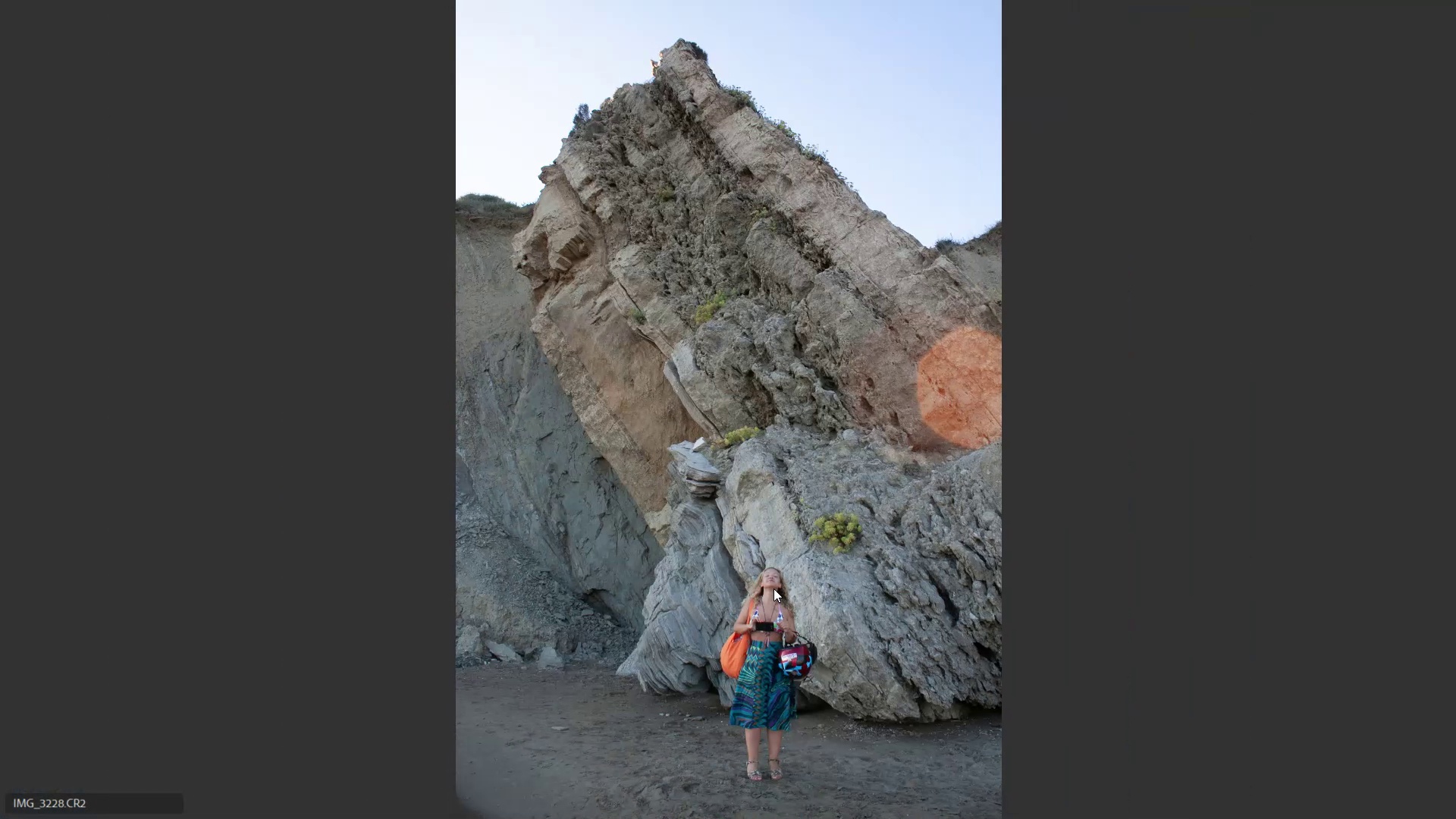 
key(6)
 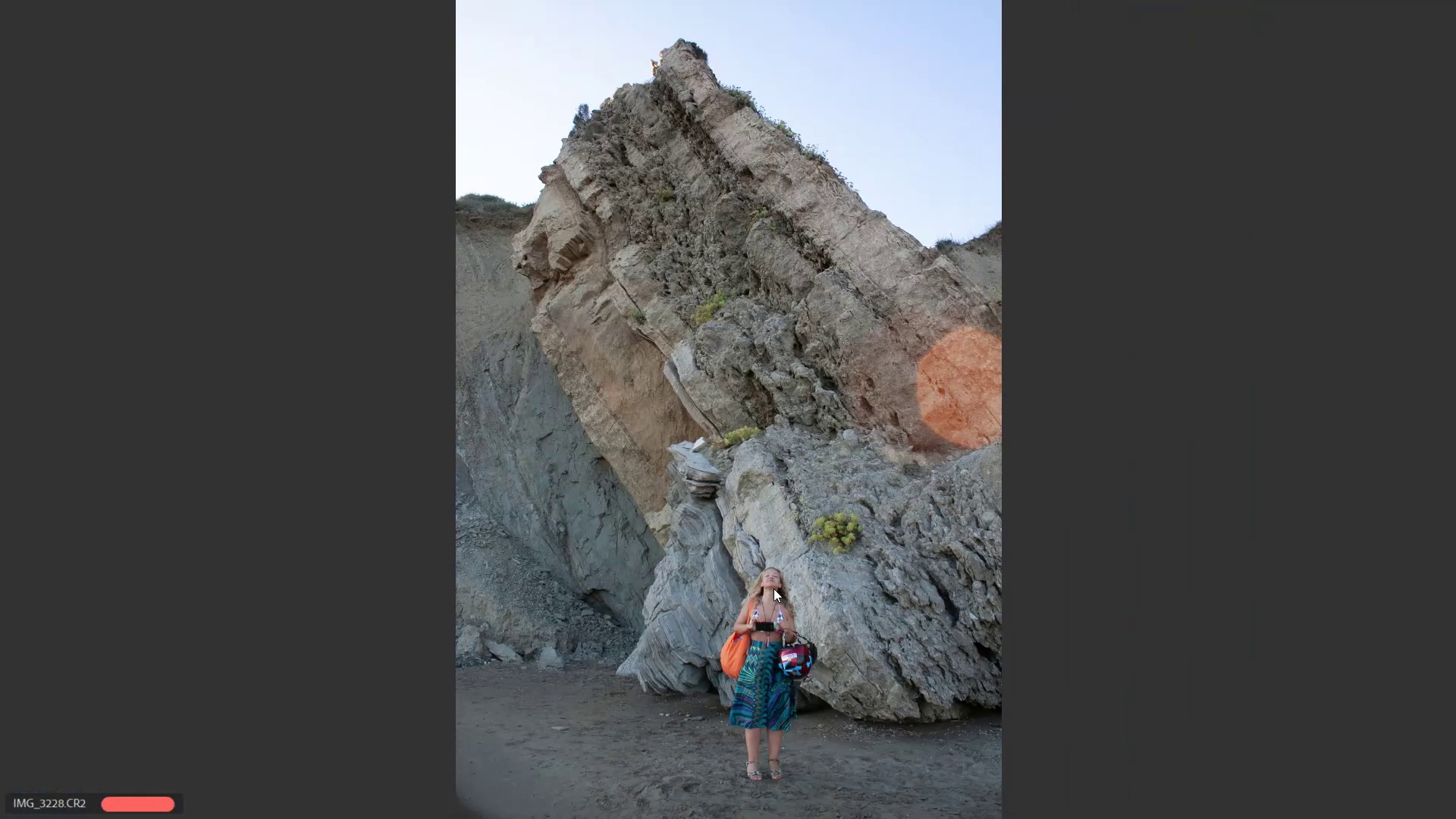 
key(ArrowRight)
 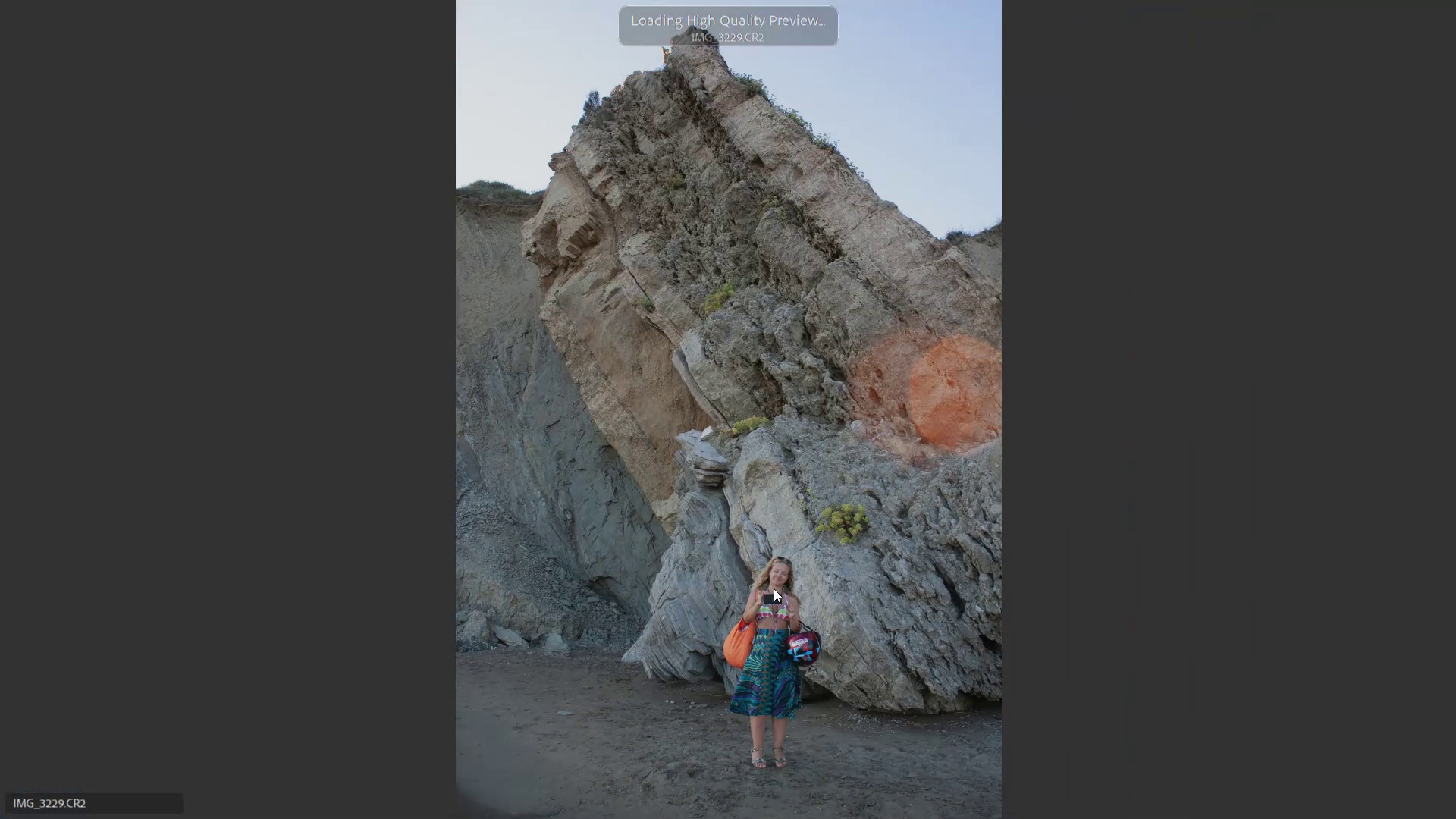 
key(6)
 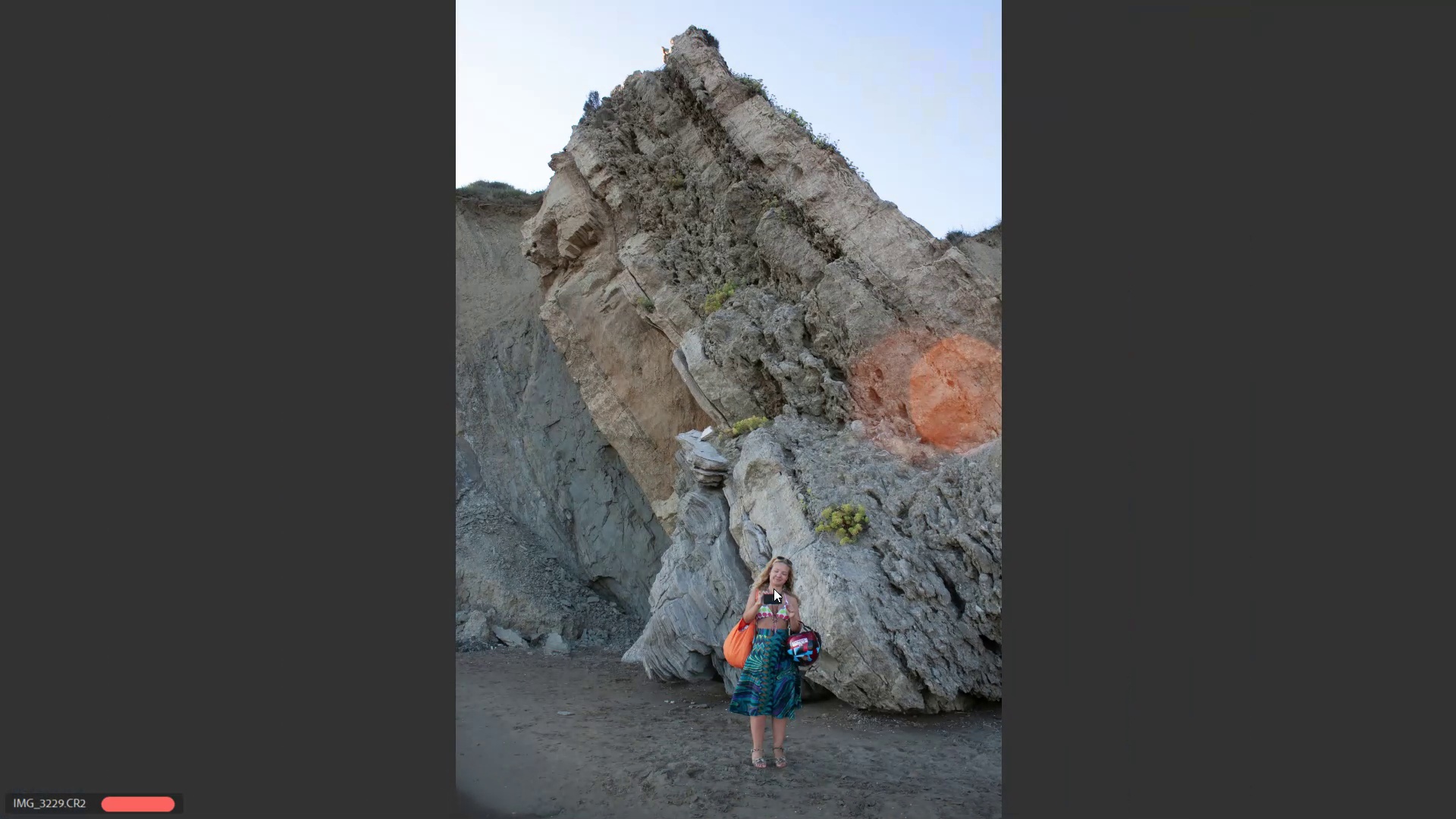 
key(ArrowRight)
 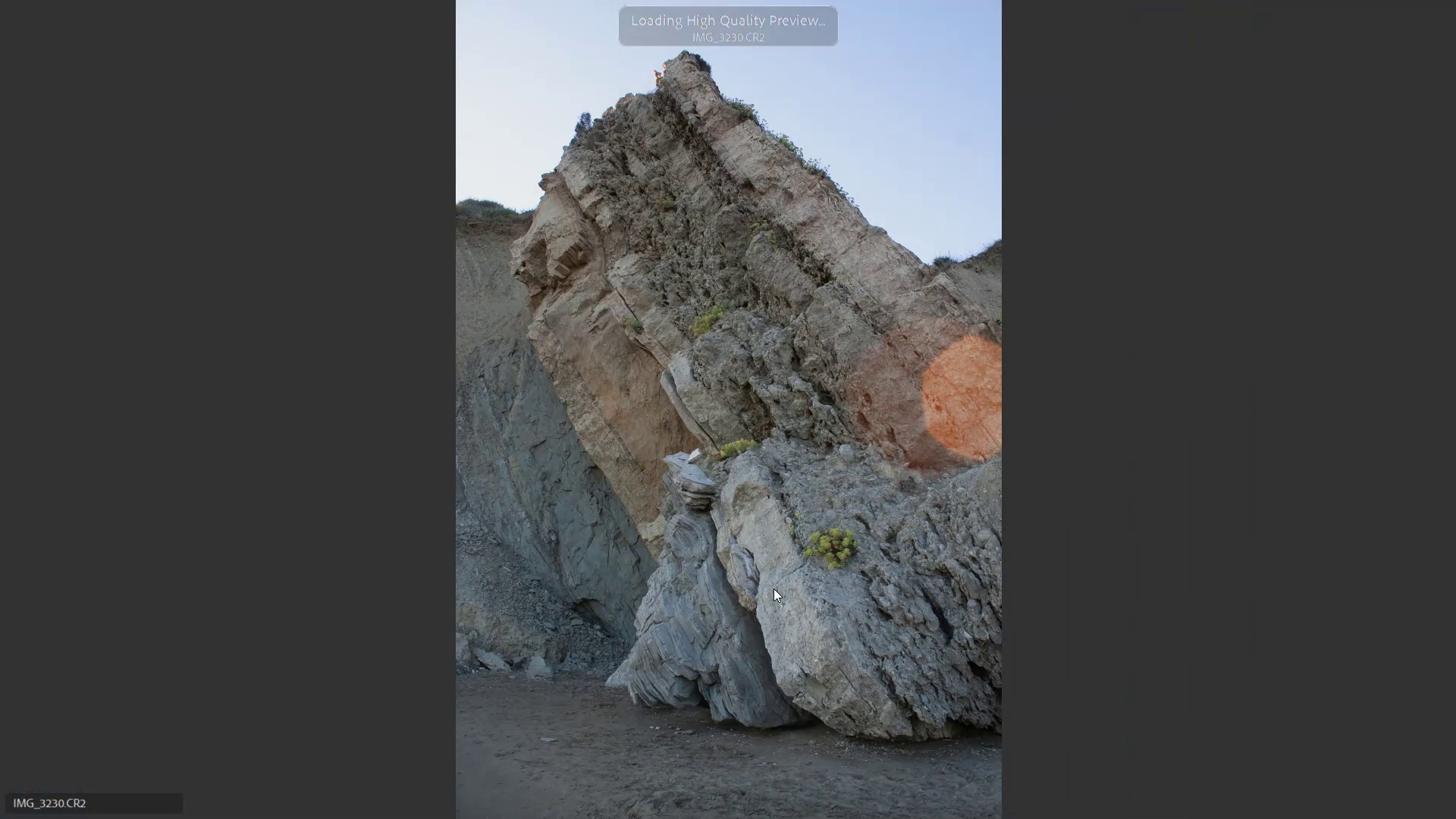 
key(ArrowRight)
 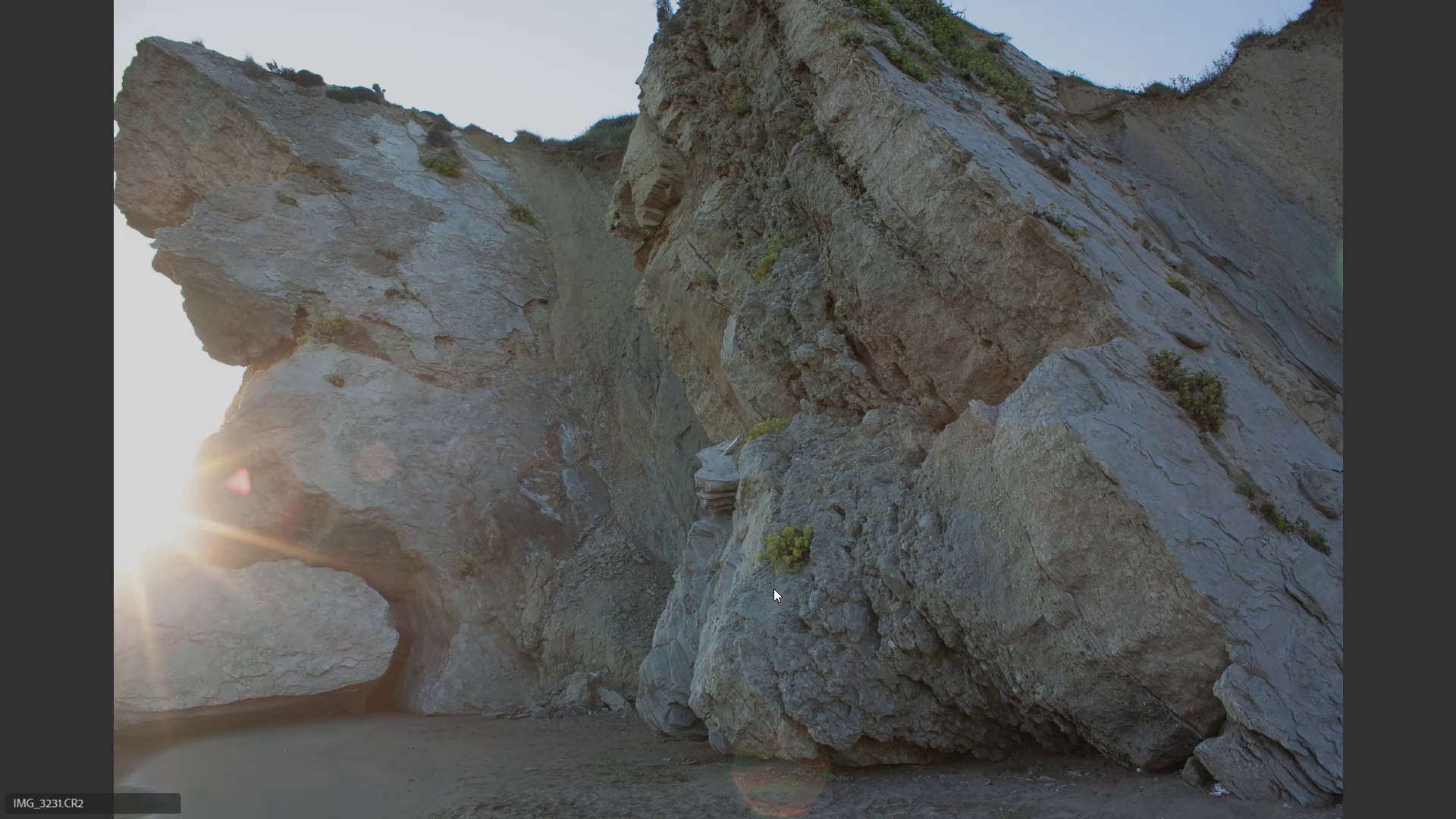 
key(ArrowLeft)
 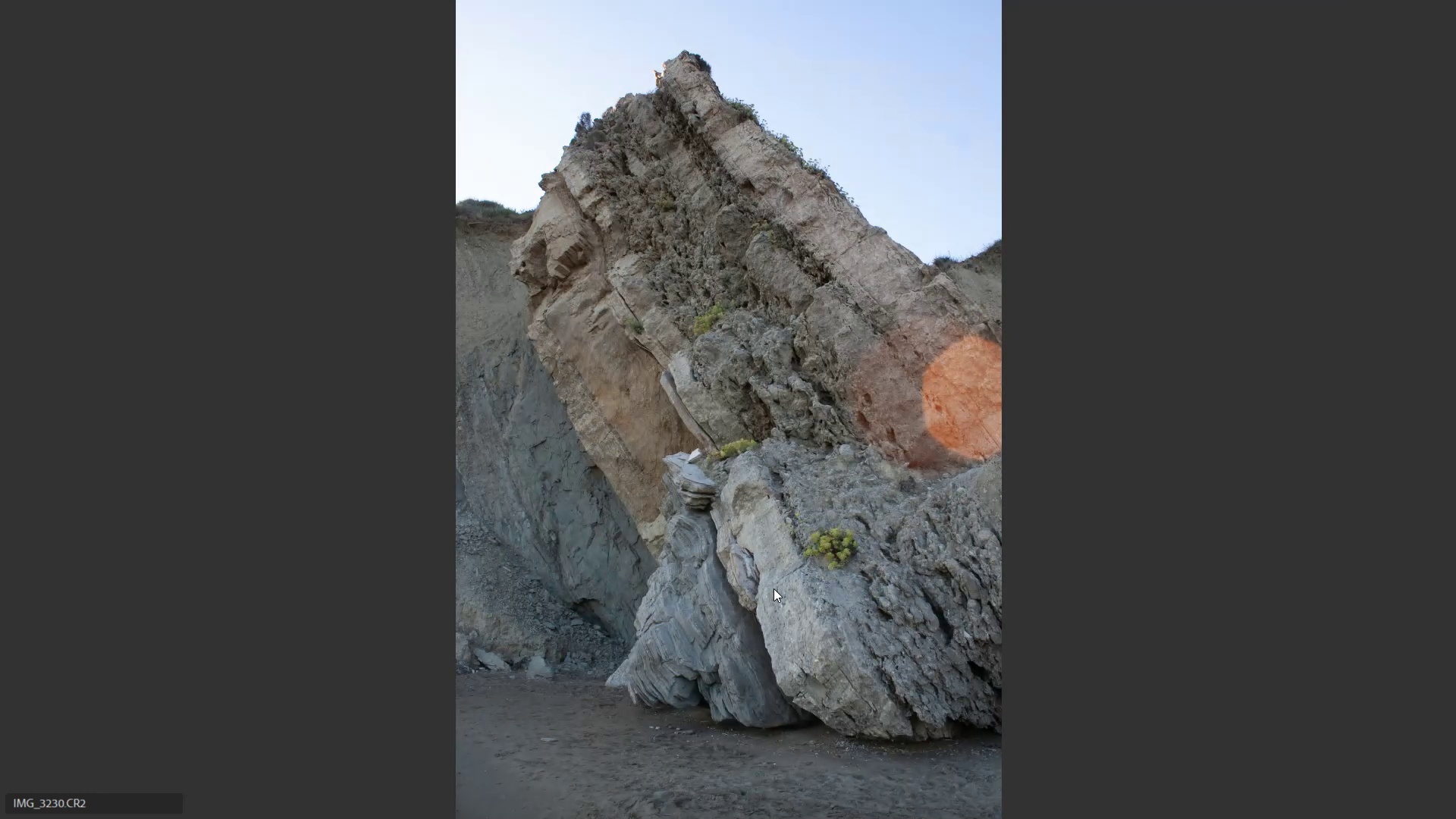 
key(ArrowRight)
 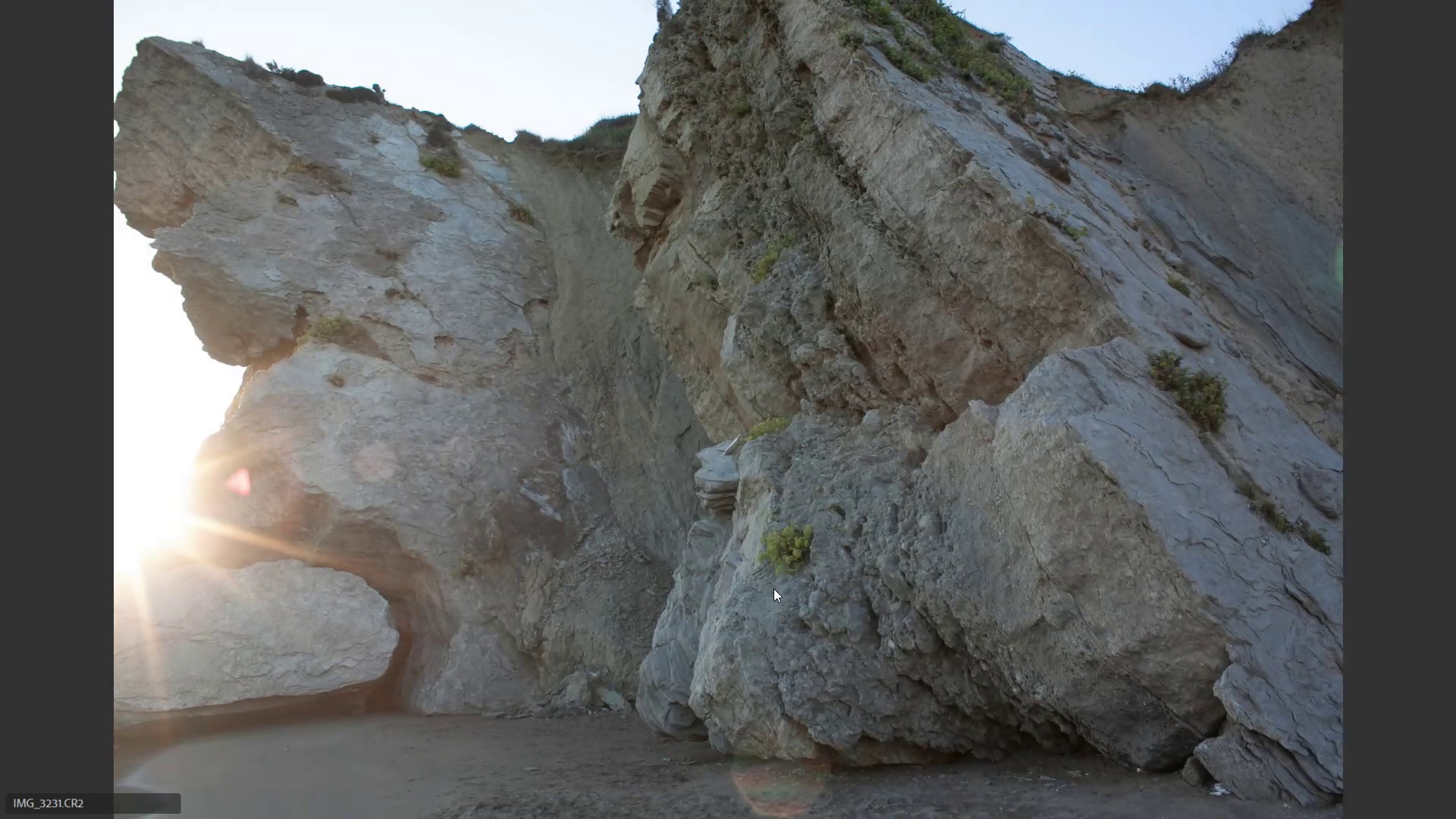 
key(ArrowRight)
 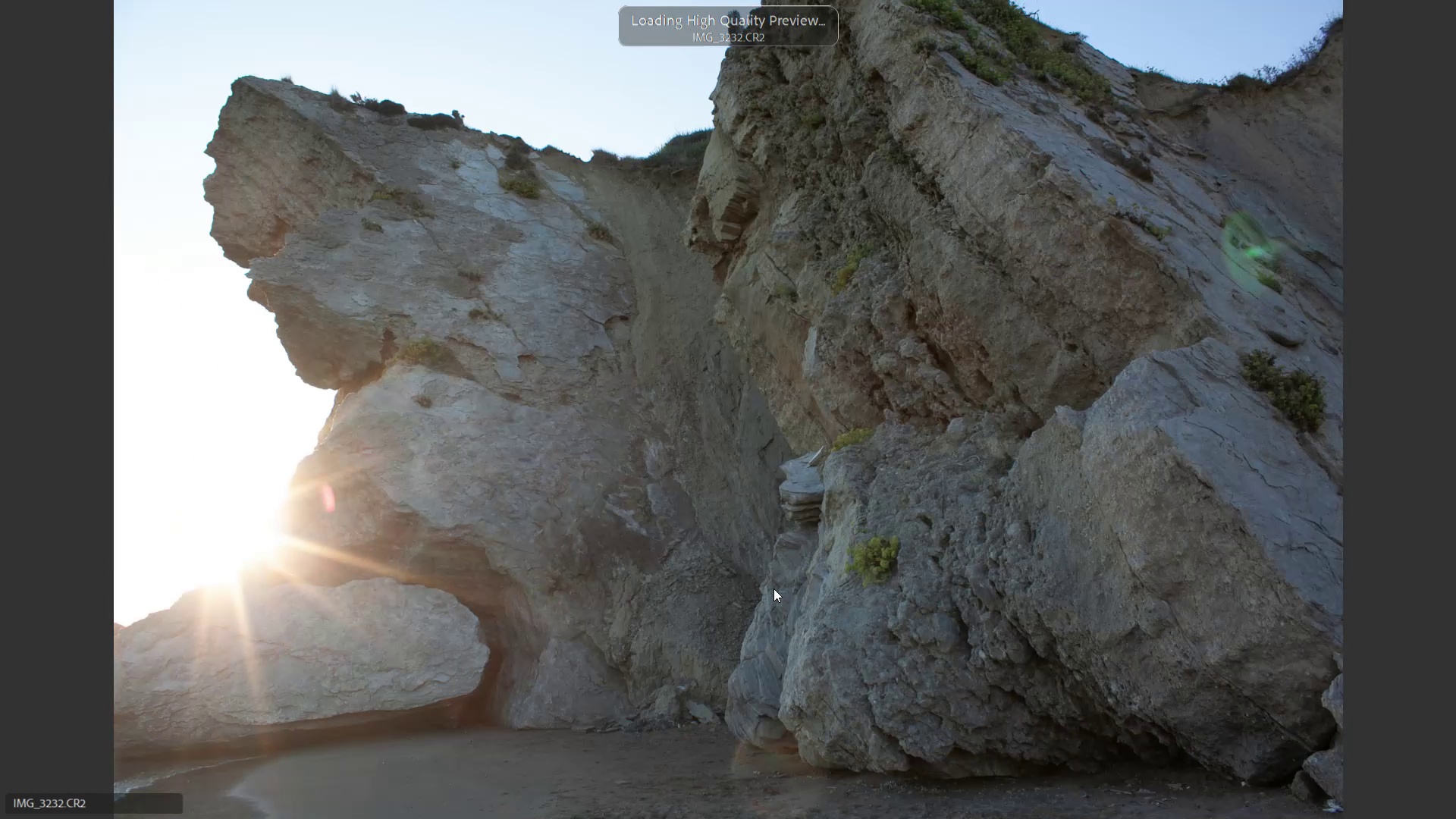 
key(ArrowLeft)
 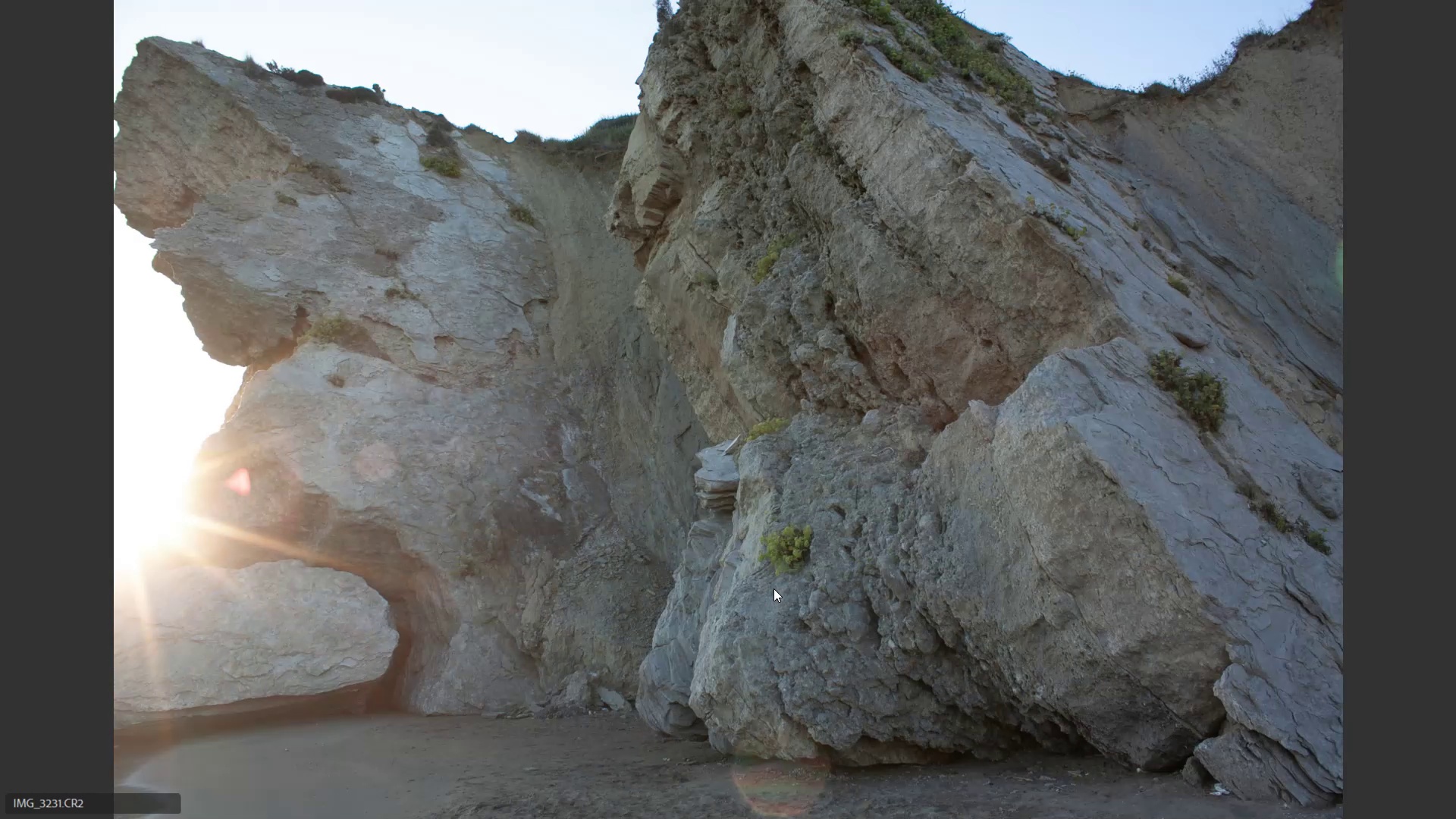 
key(6)
 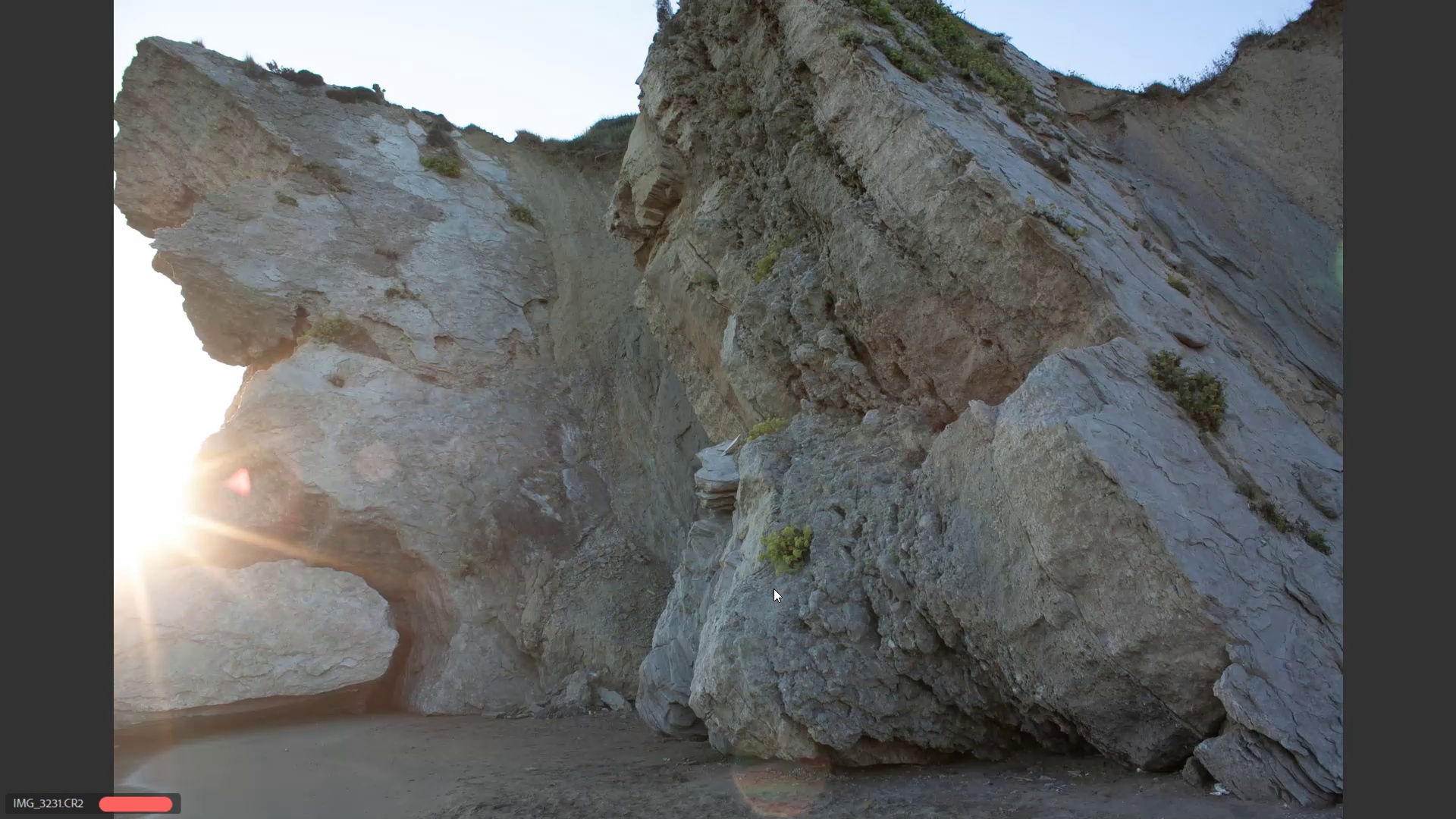 
key(ArrowRight)
 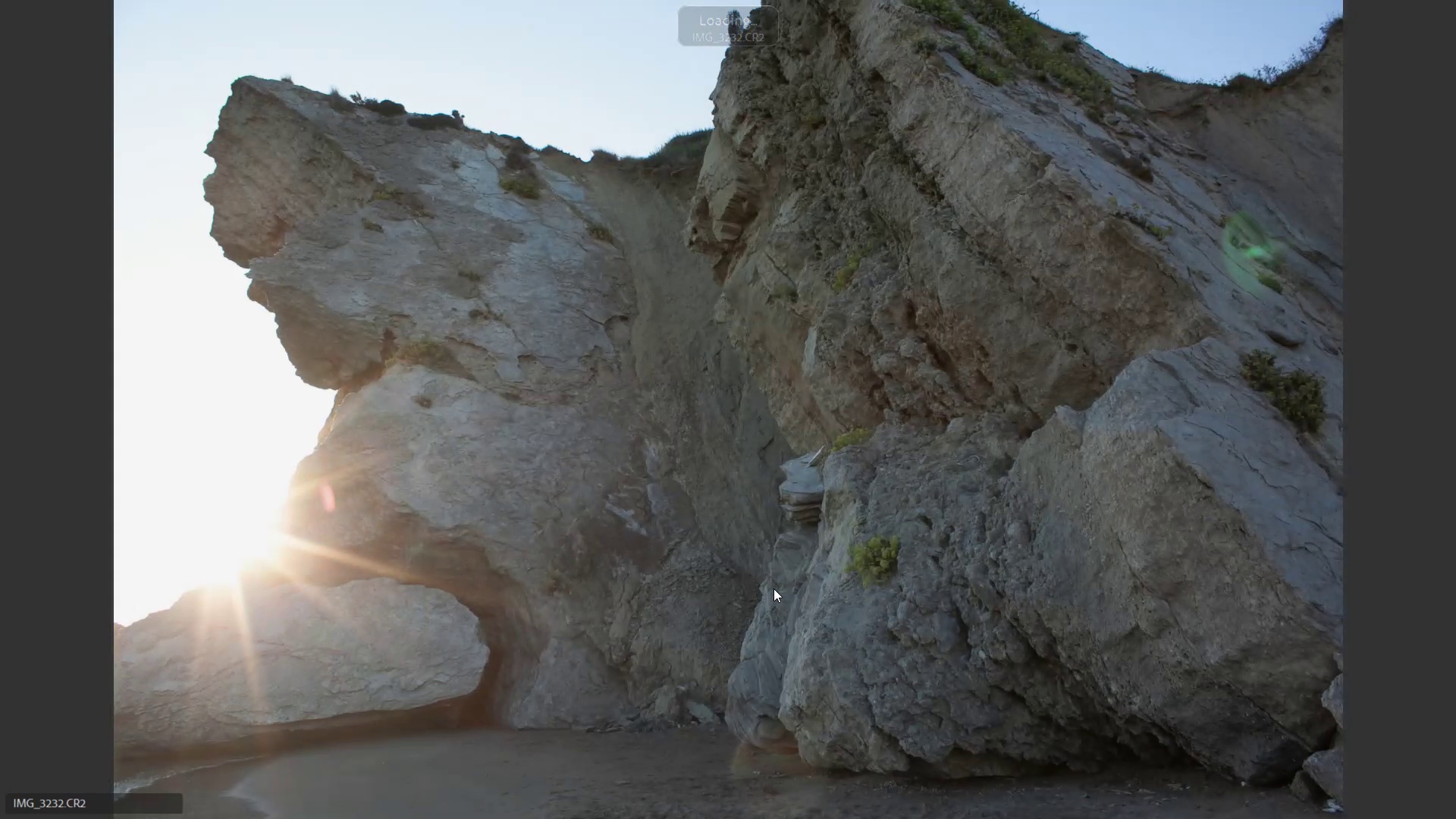 
key(ArrowRight)
 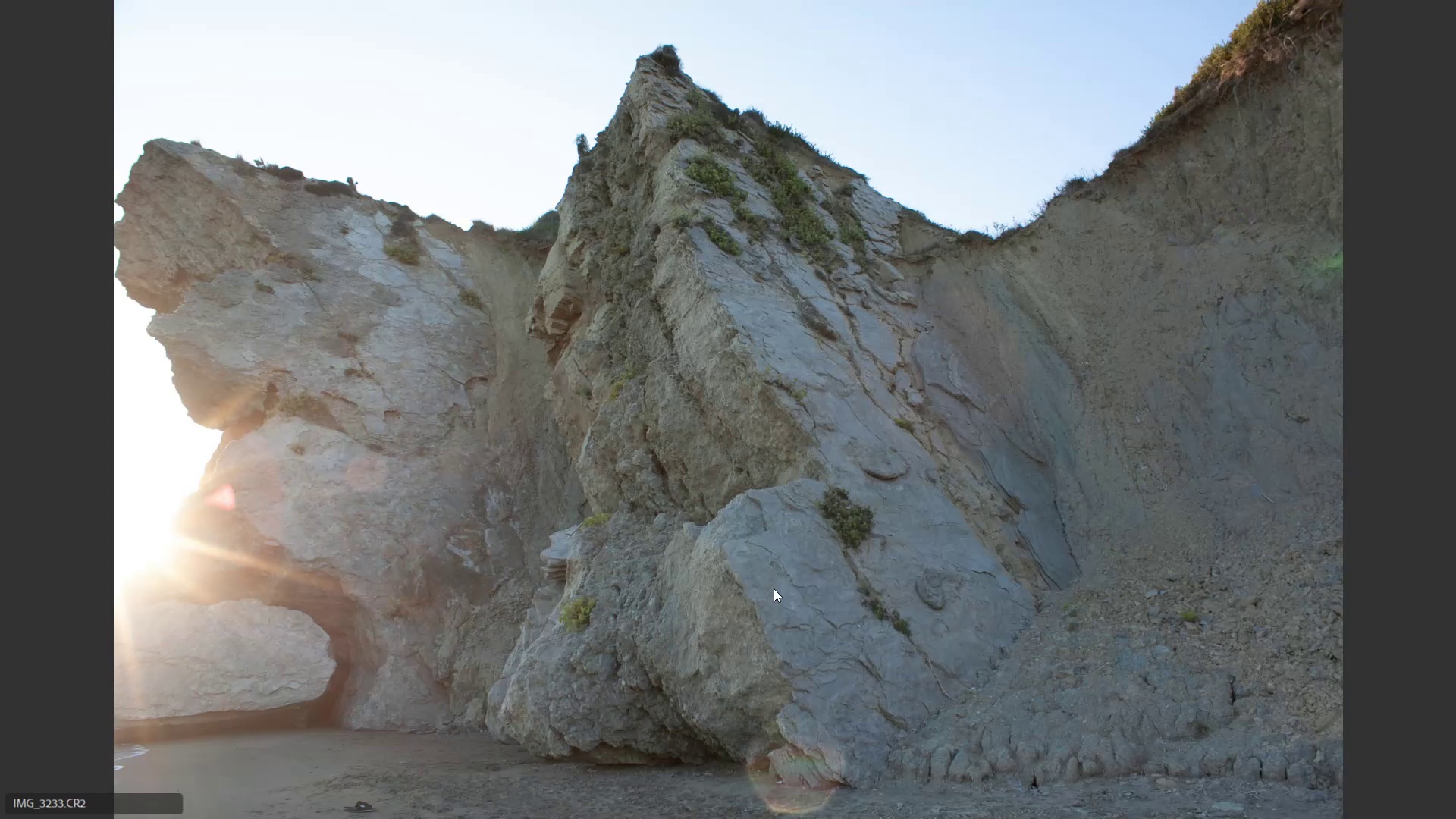 
key(ArrowRight)
 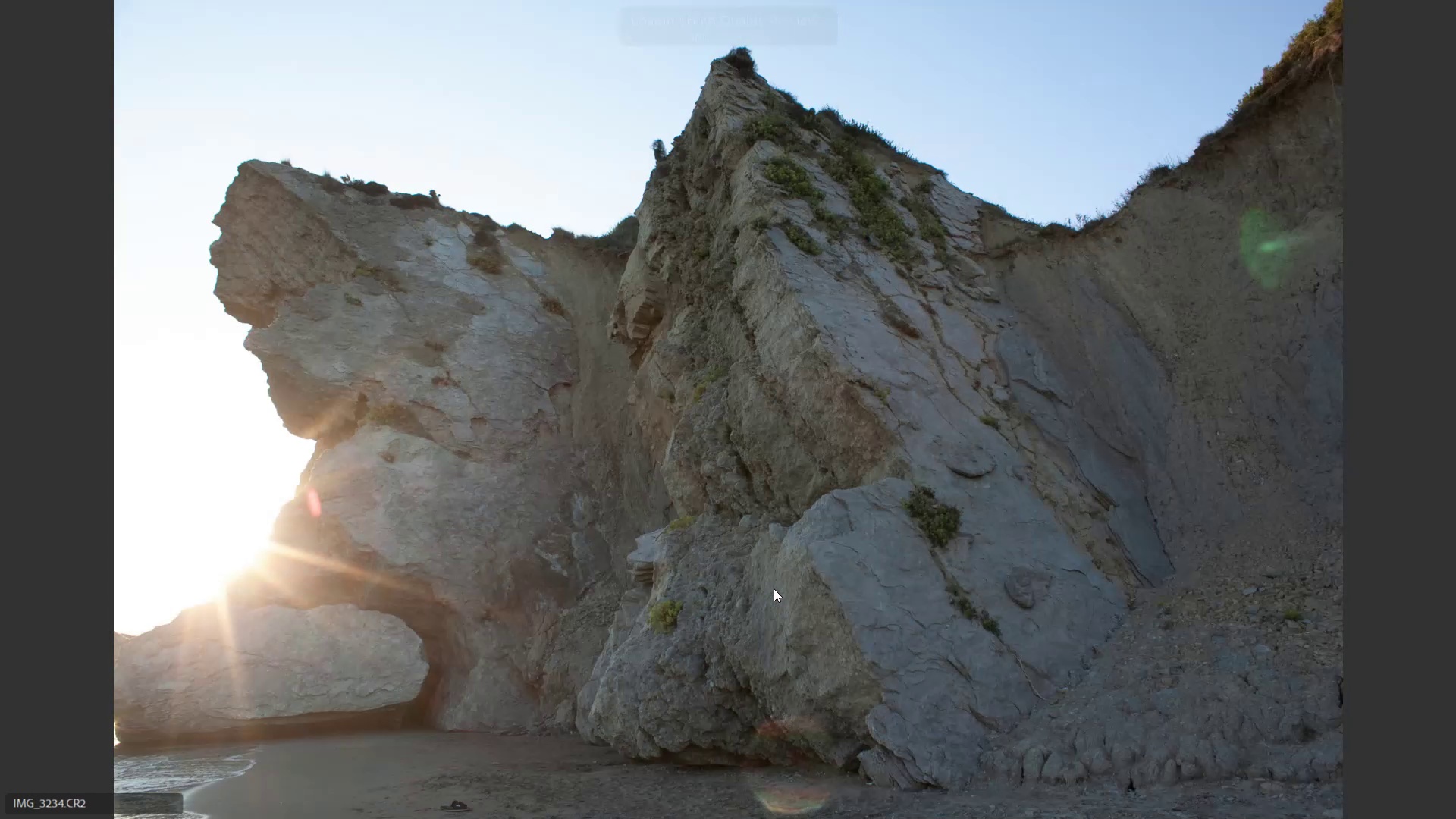 
key(ArrowRight)
 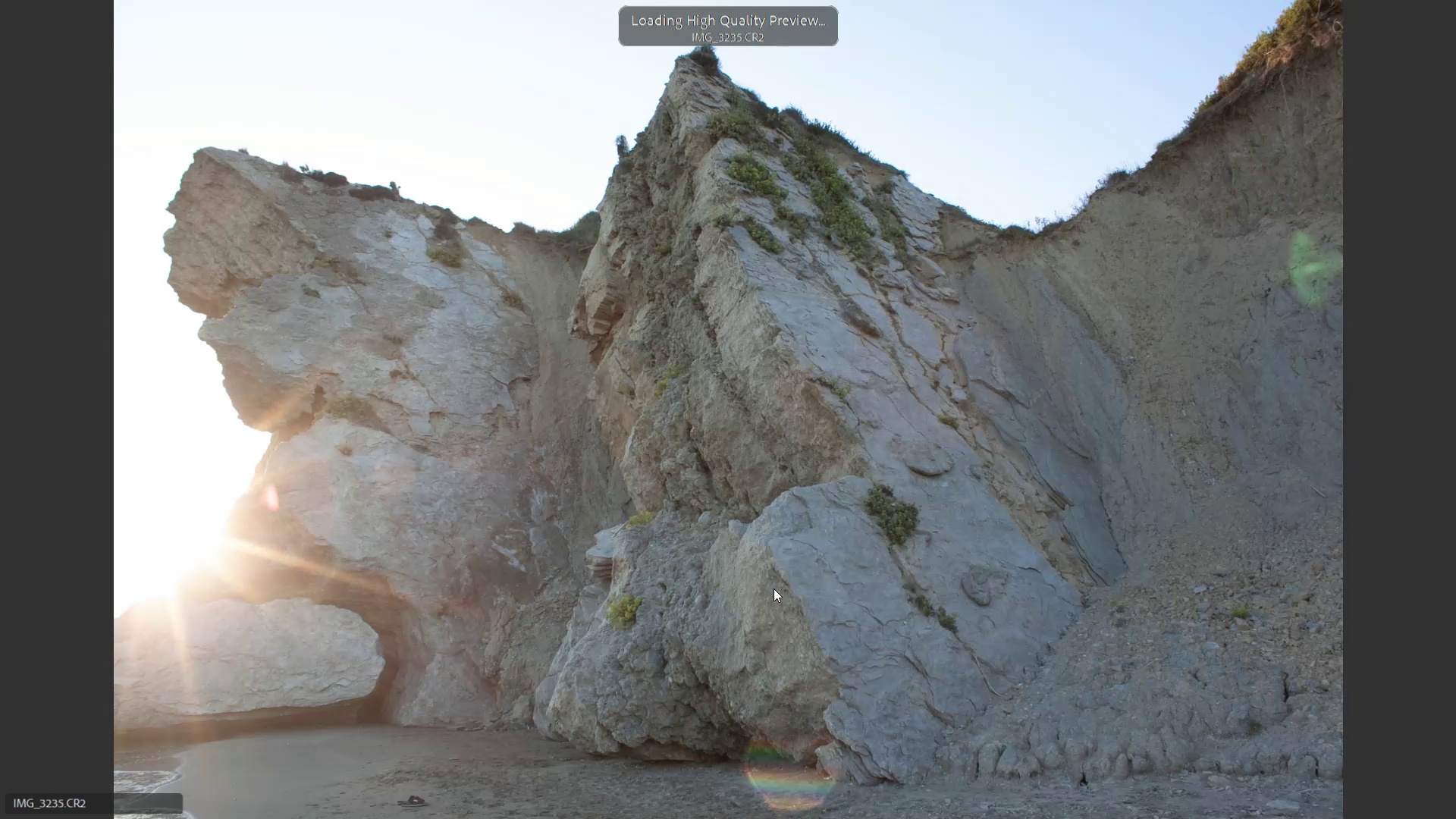 
key(ArrowRight)
 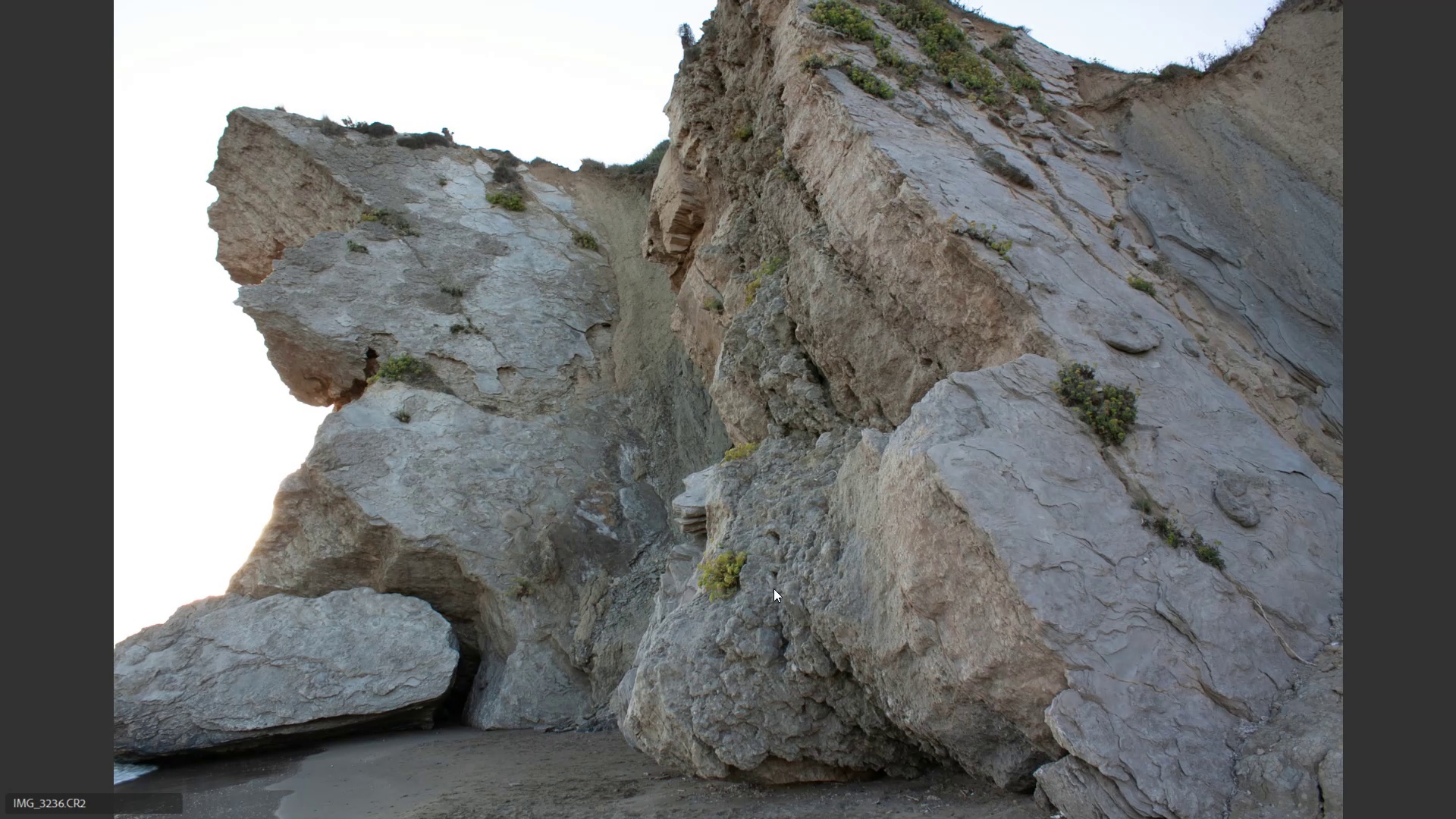 
key(ArrowLeft)
 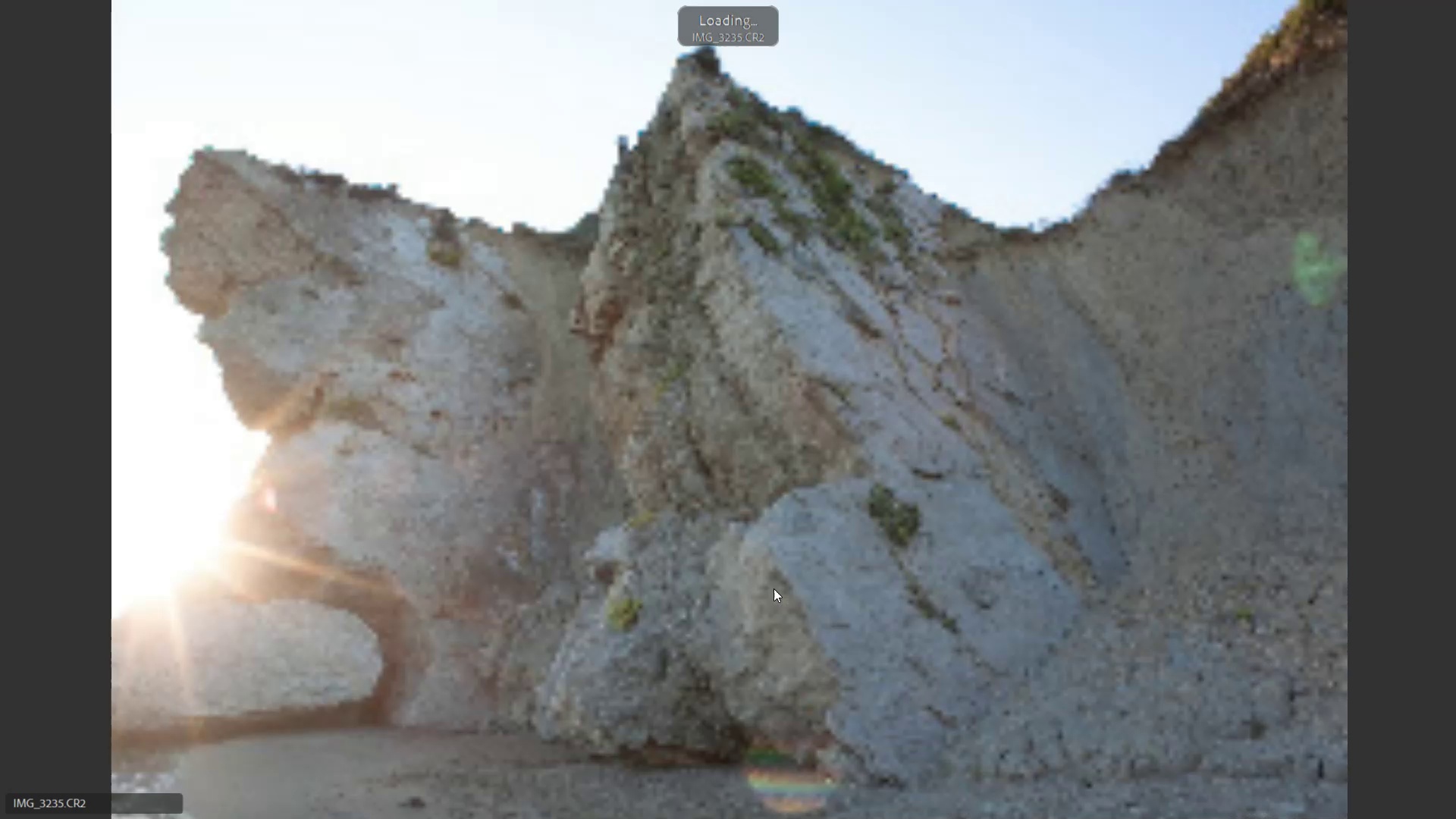 
key(ArrowLeft)
 